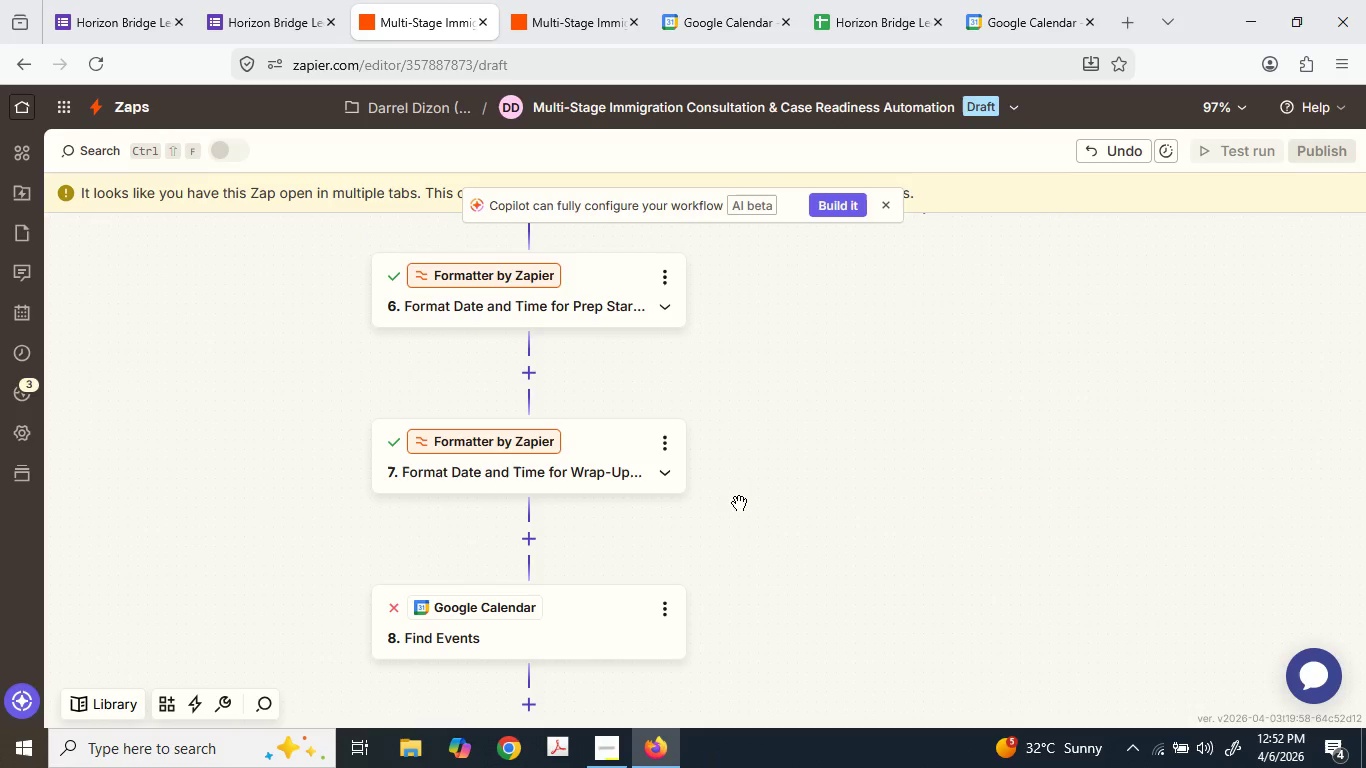 
left_click([547, 481])
 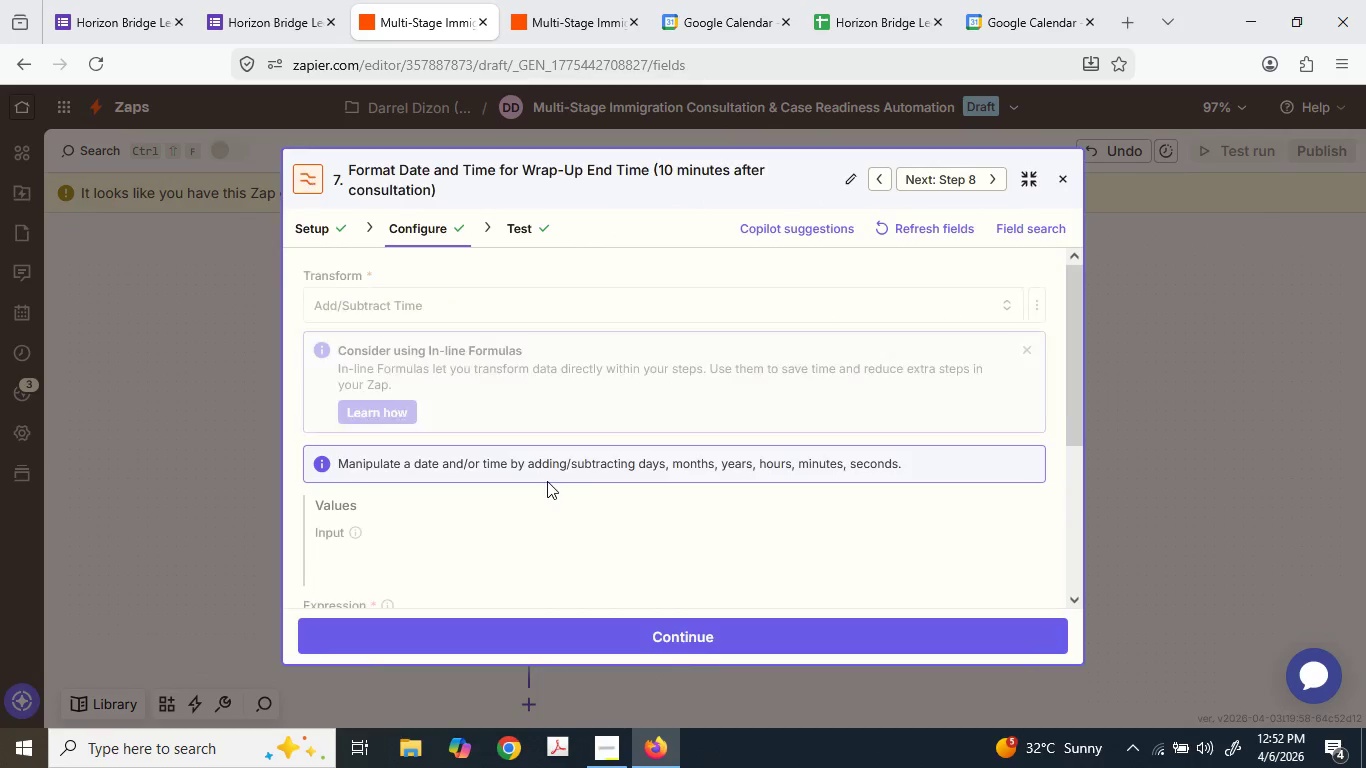 
scroll: coordinate [547, 481], scroll_direction: down, amount: 3.0
 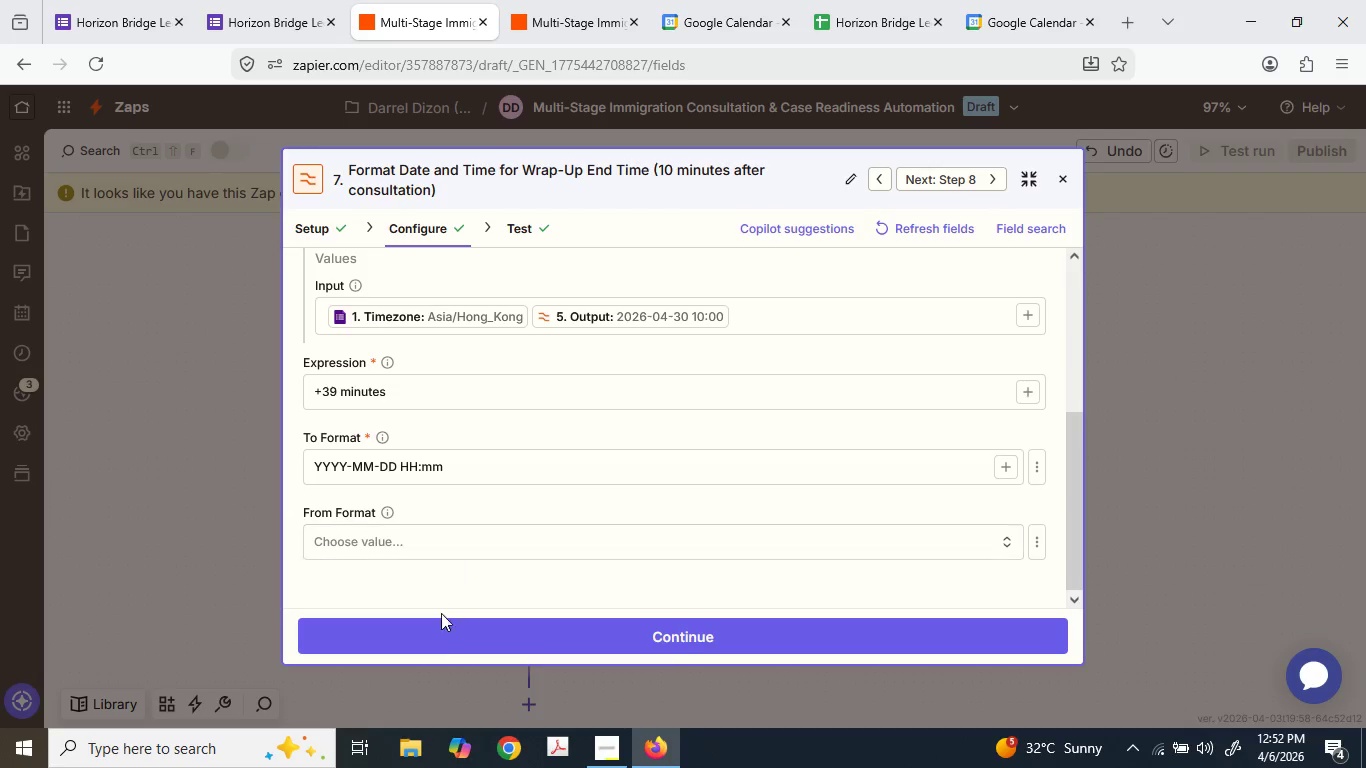 
left_click([443, 631])
 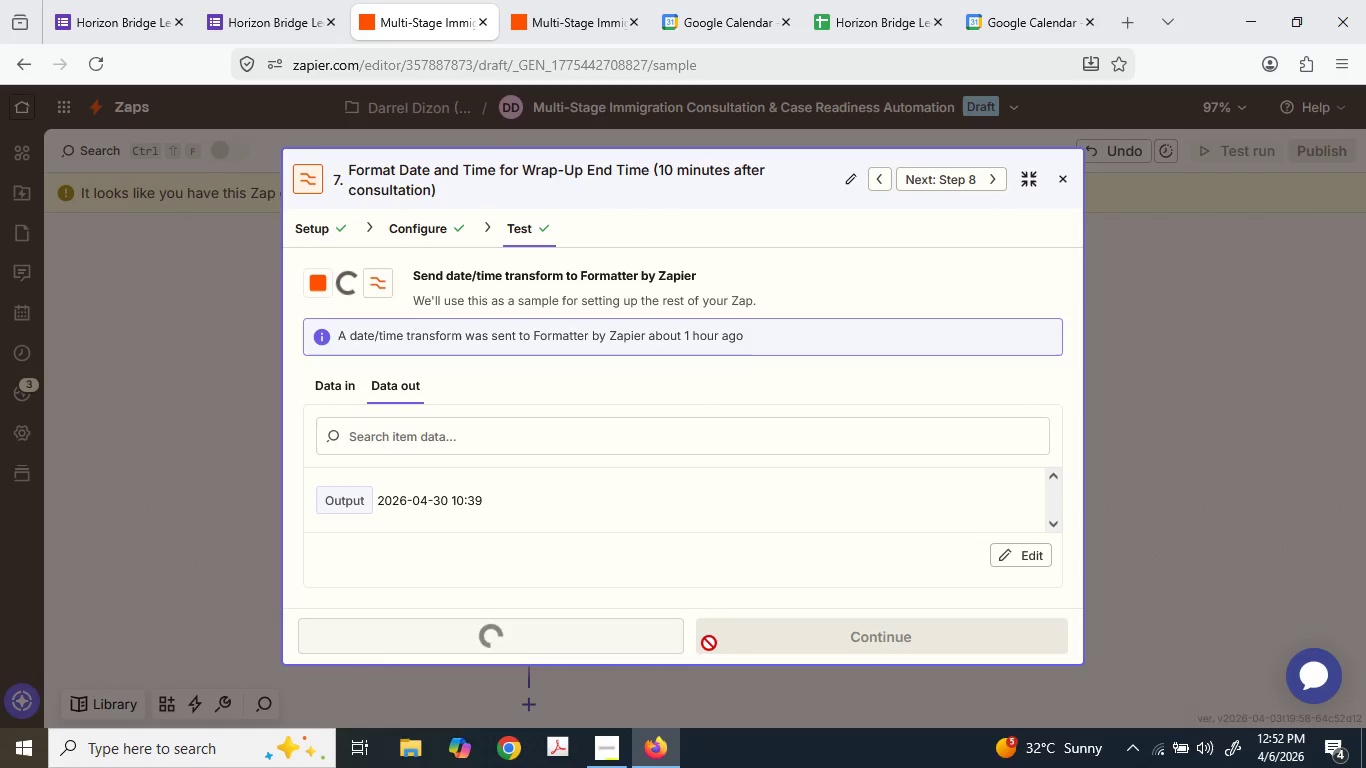 
left_click([754, 635])
 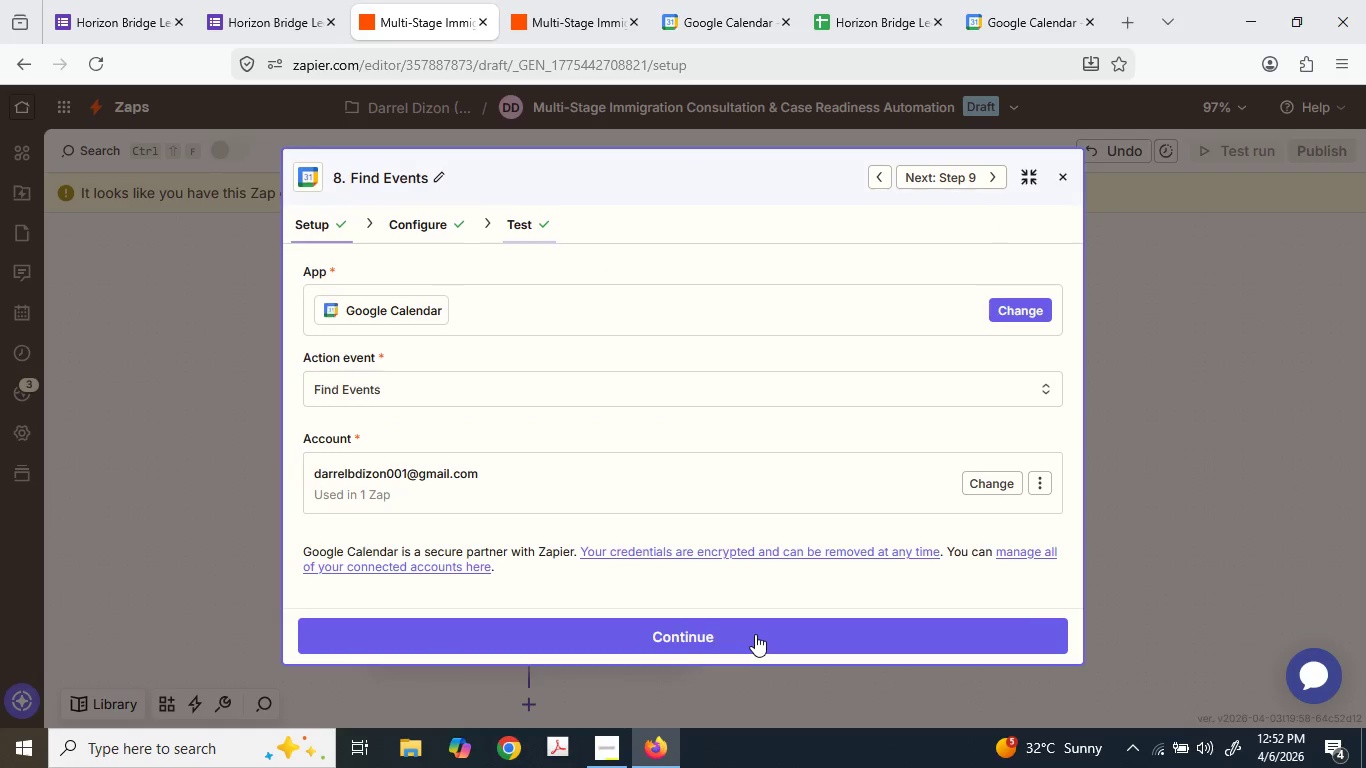 
scroll: coordinate [755, 634], scroll_direction: down, amount: 3.0
 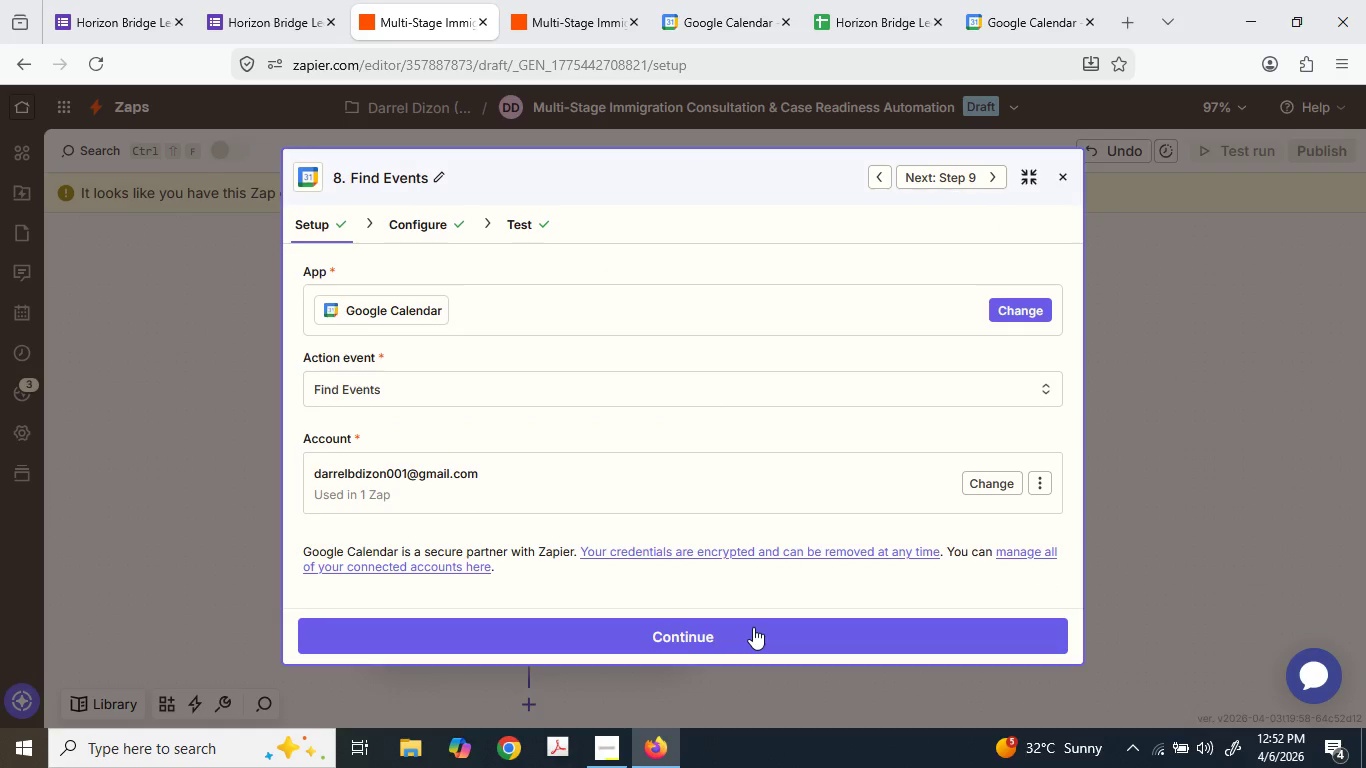 
left_click([753, 627])
 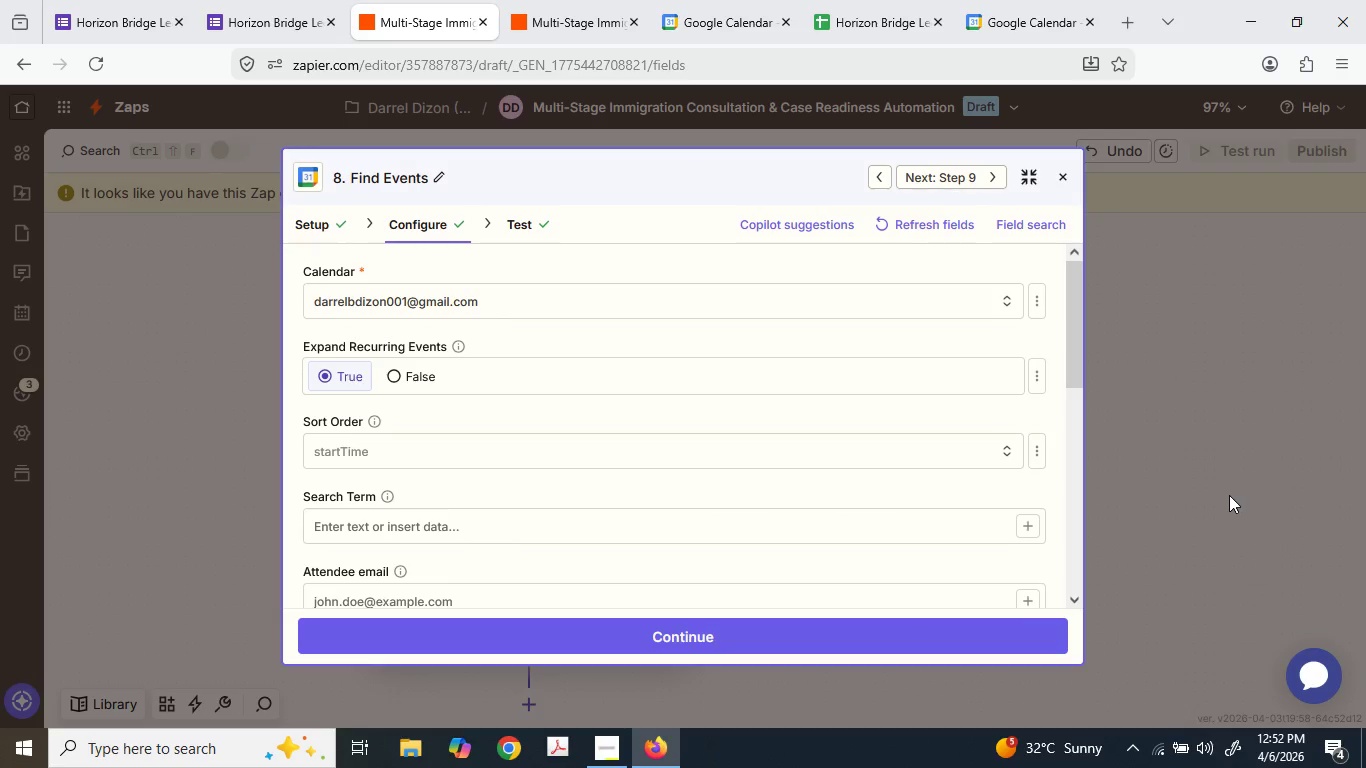 
scroll: coordinate [818, 540], scroll_direction: down, amount: 2.0
 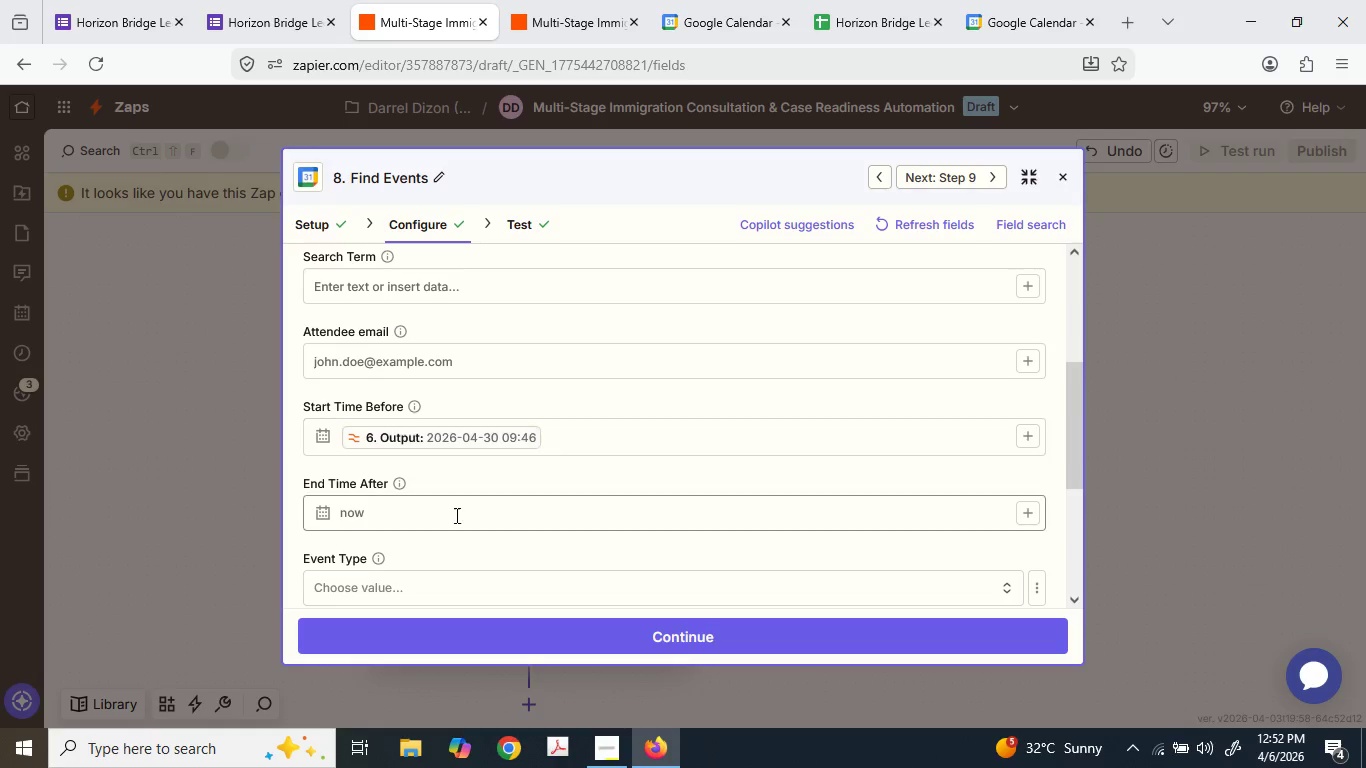 
left_click([453, 515])
 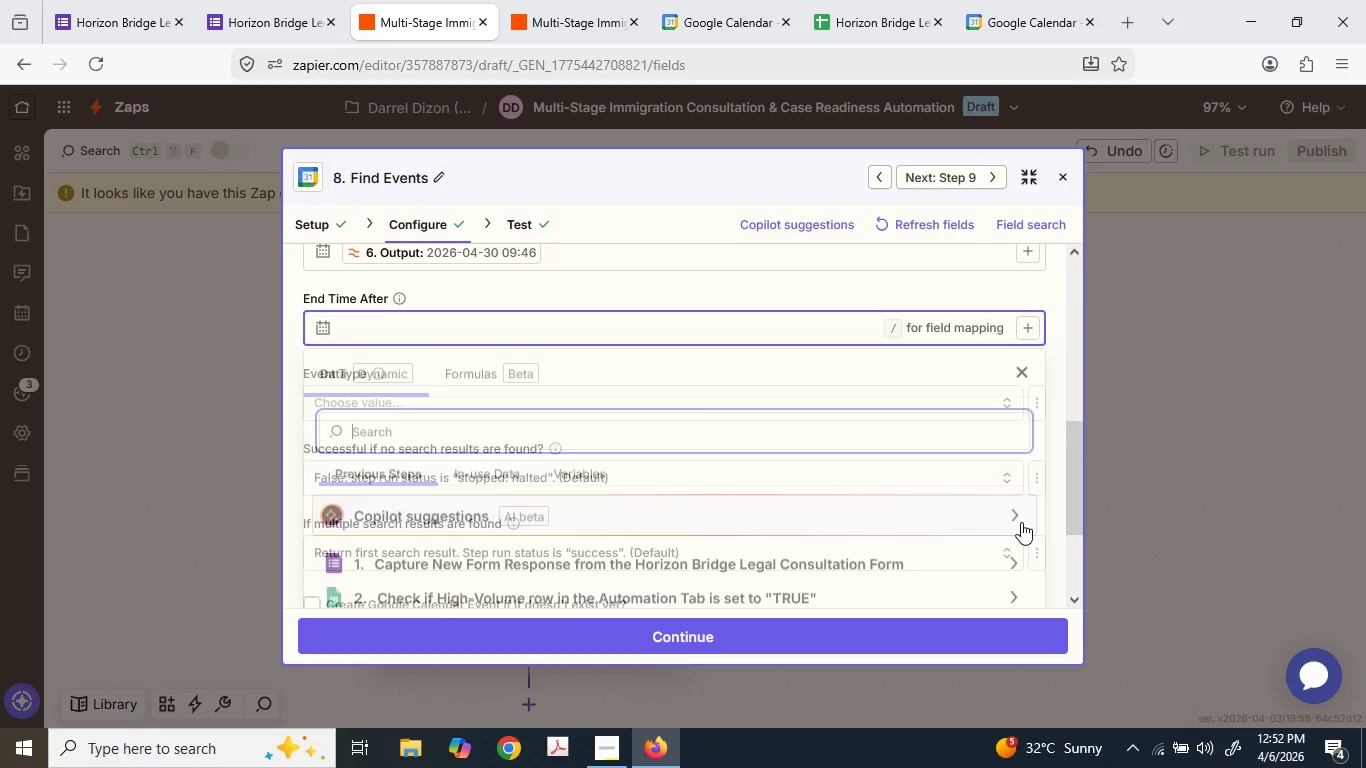 
scroll: coordinate [626, 514], scroll_direction: down, amount: 4.0
 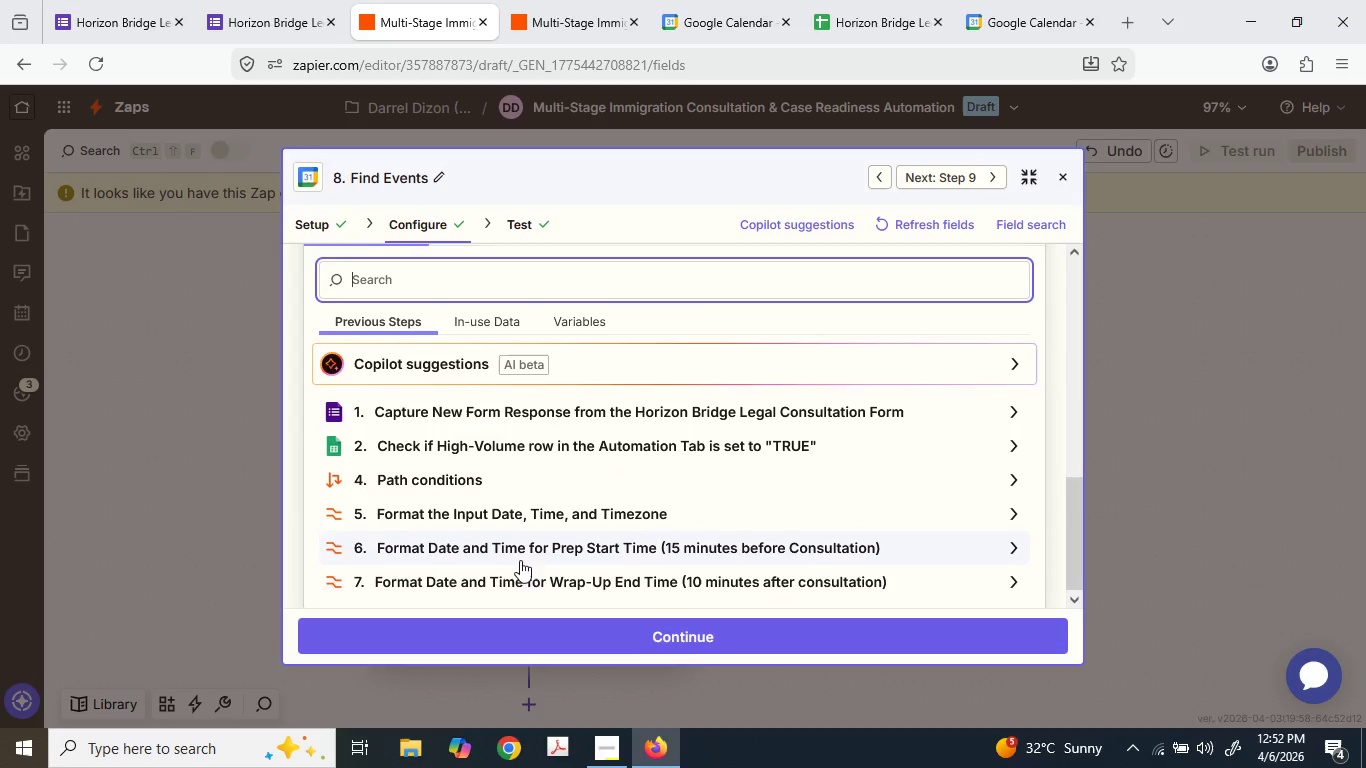 
left_click([520, 571])
 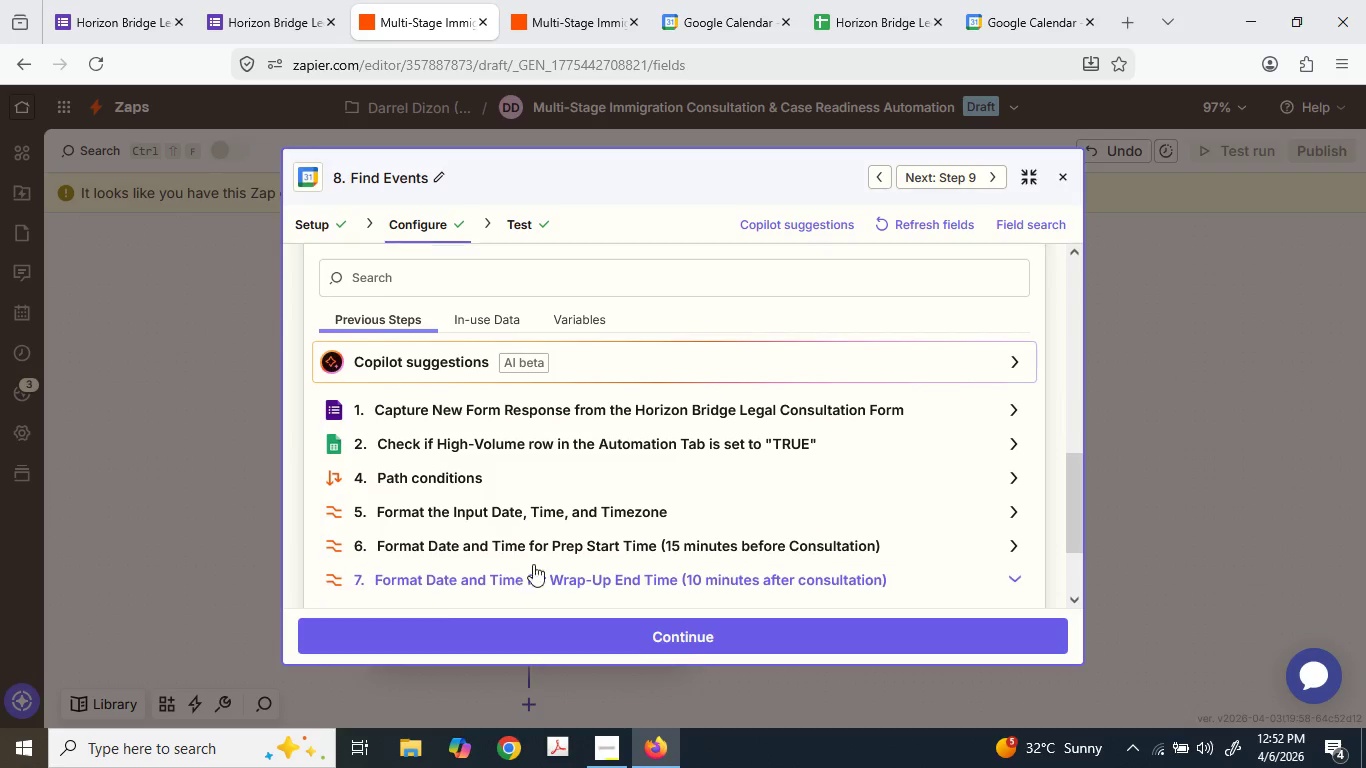 
scroll: coordinate [579, 533], scroll_direction: down, amount: 3.0
 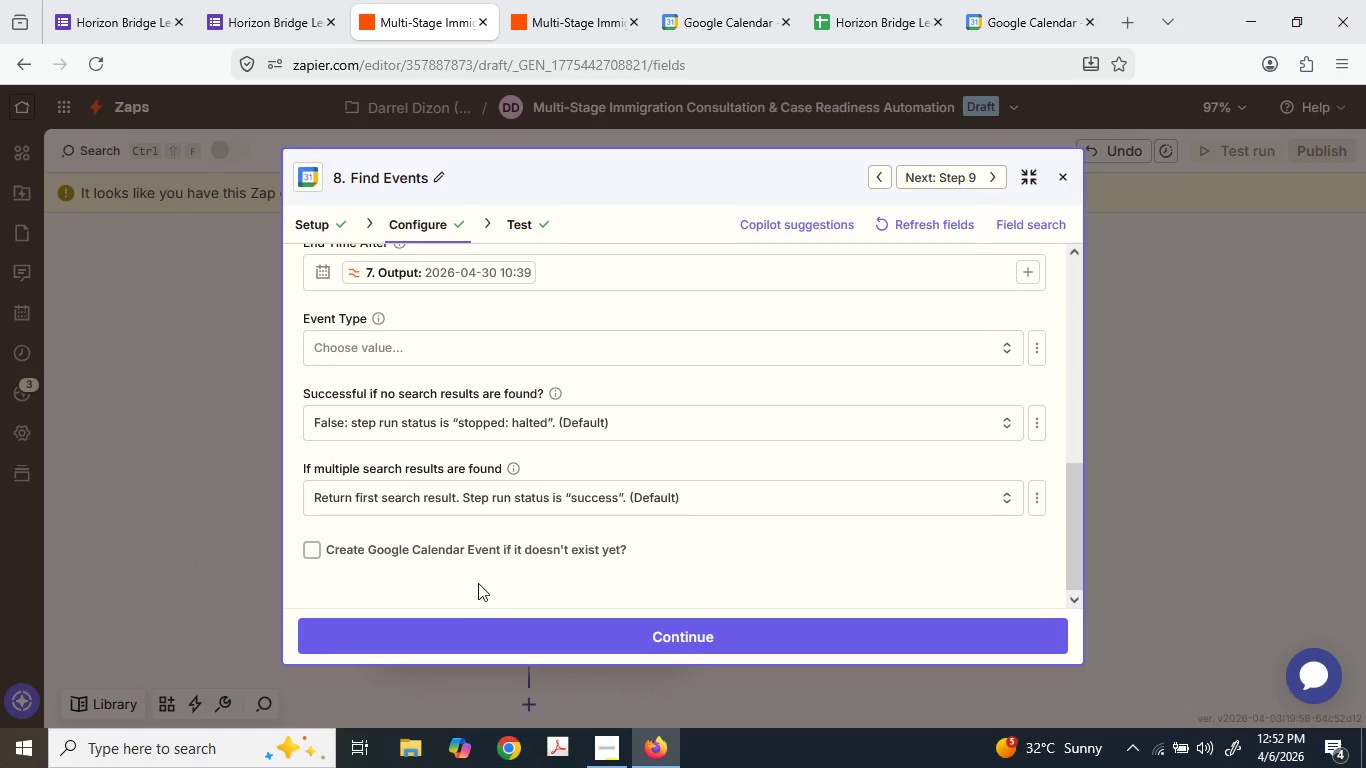 
left_click([525, 649])
 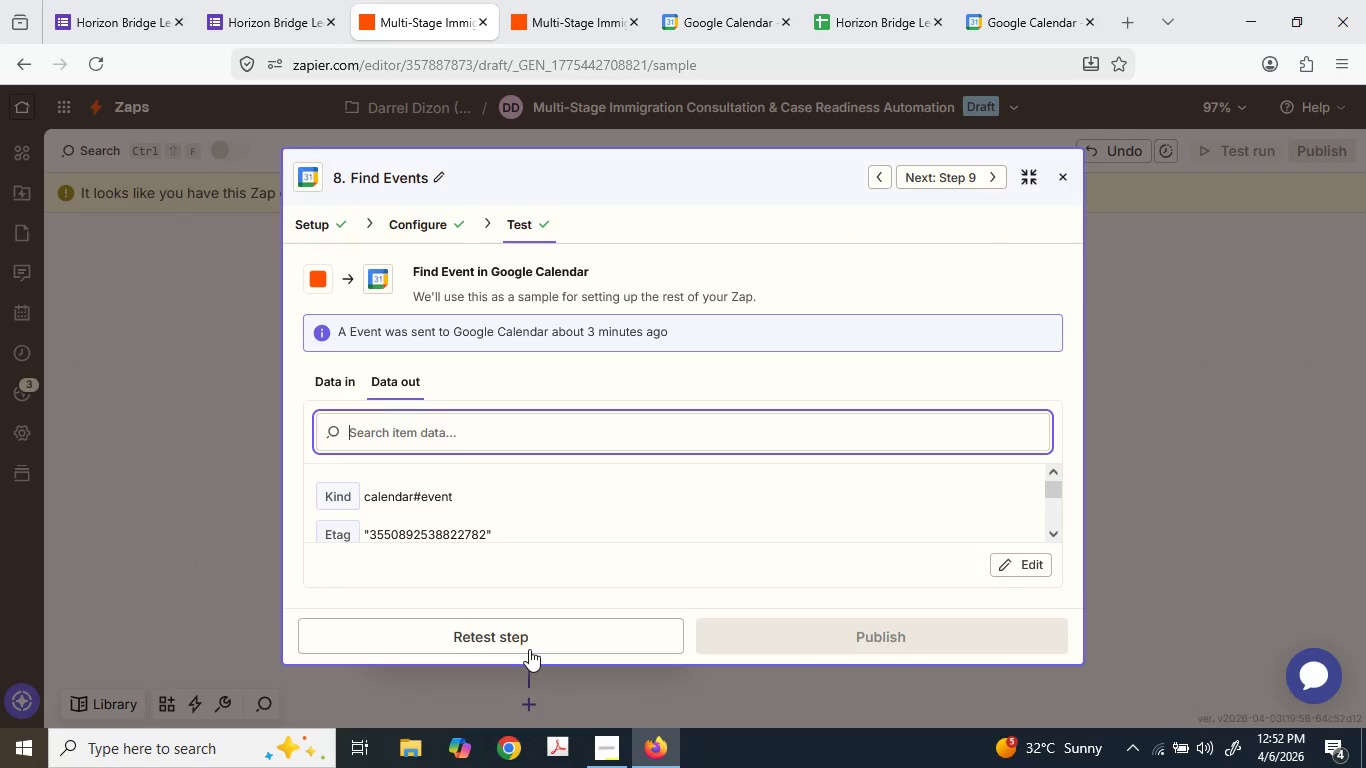 
left_click([533, 648])
 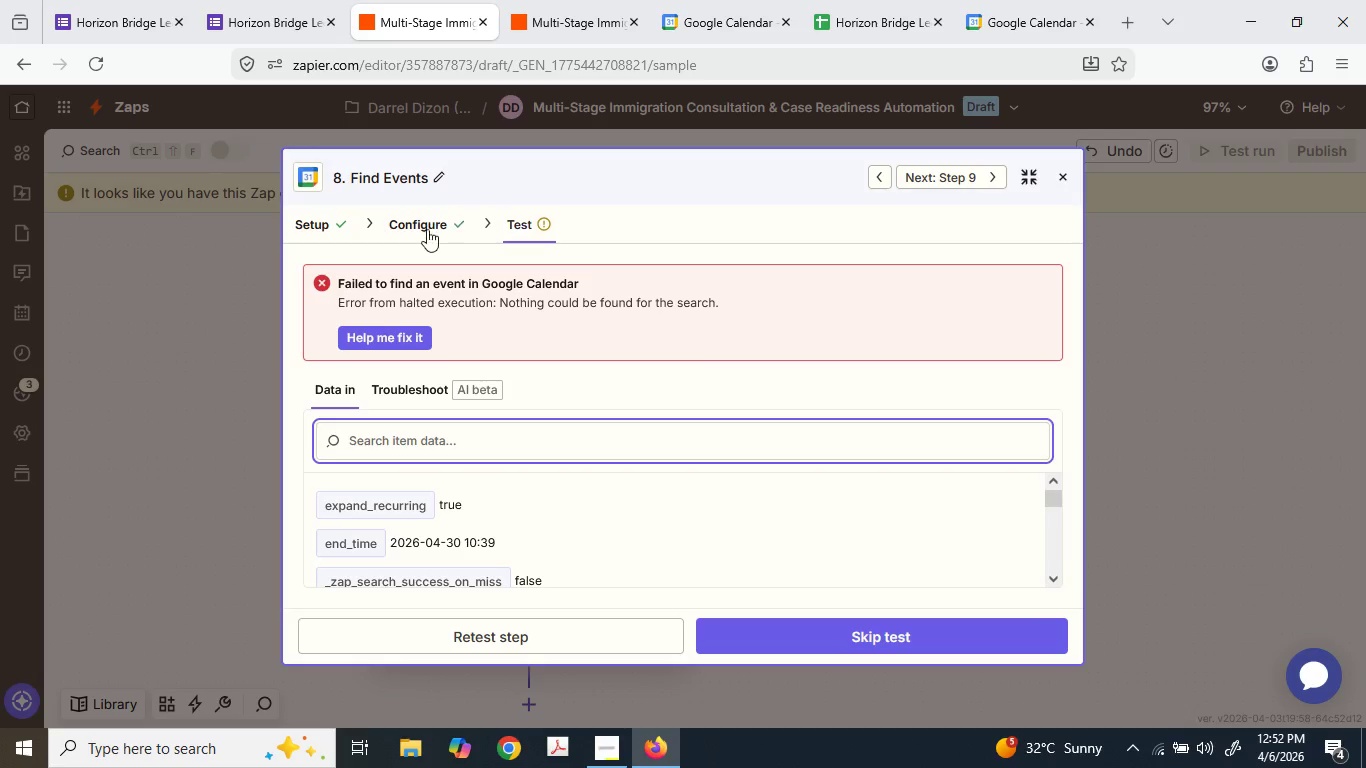 
wait(5.25)
 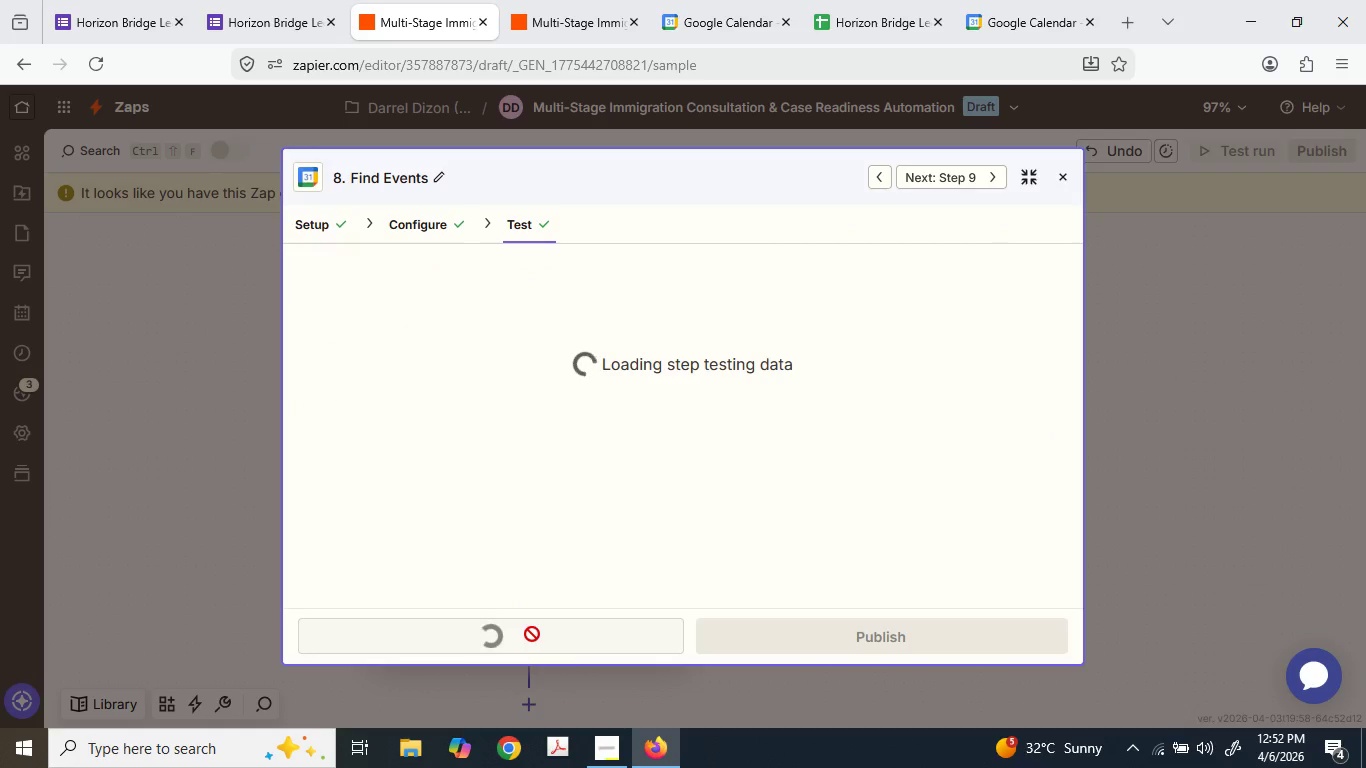 
scroll: coordinate [498, 554], scroll_direction: down, amount: 3.0
 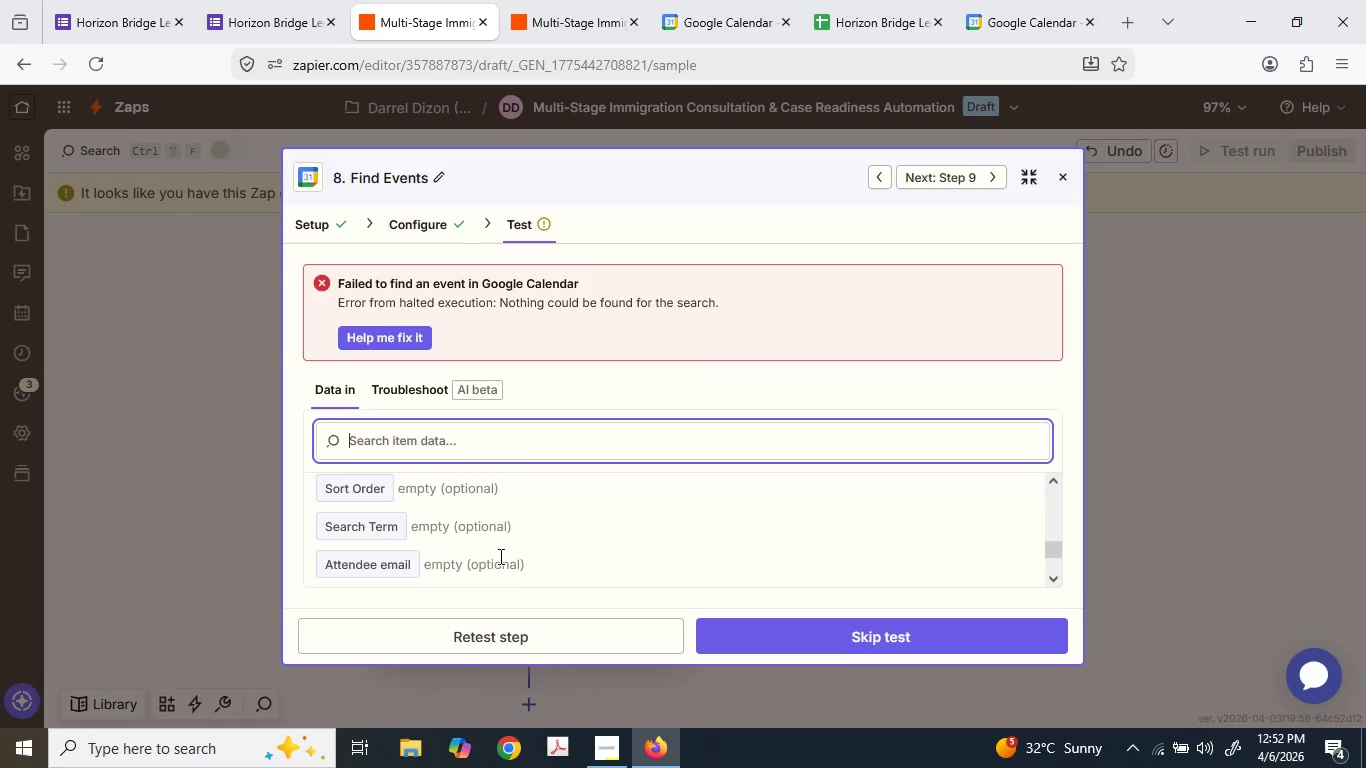 
scroll: coordinate [499, 555], scroll_direction: up, amount: 2.0
 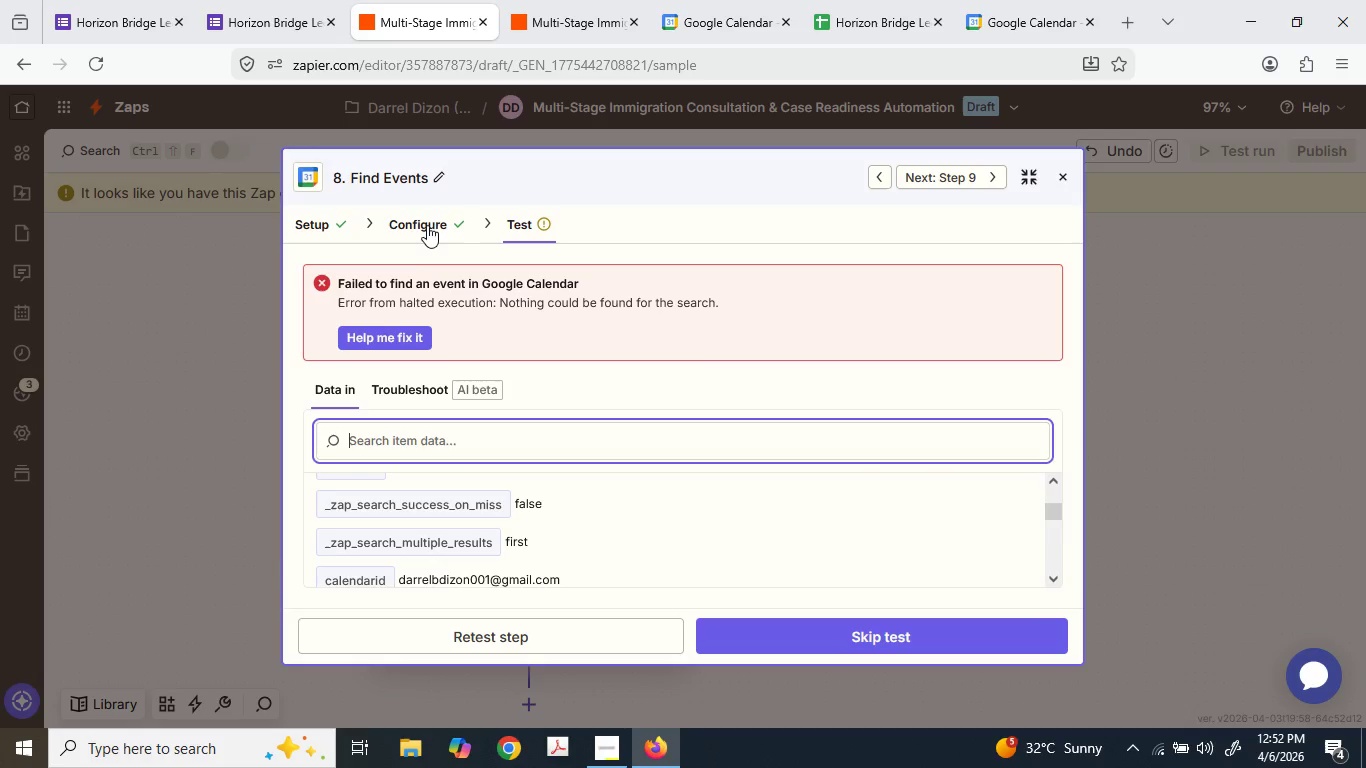 
left_click([425, 228])
 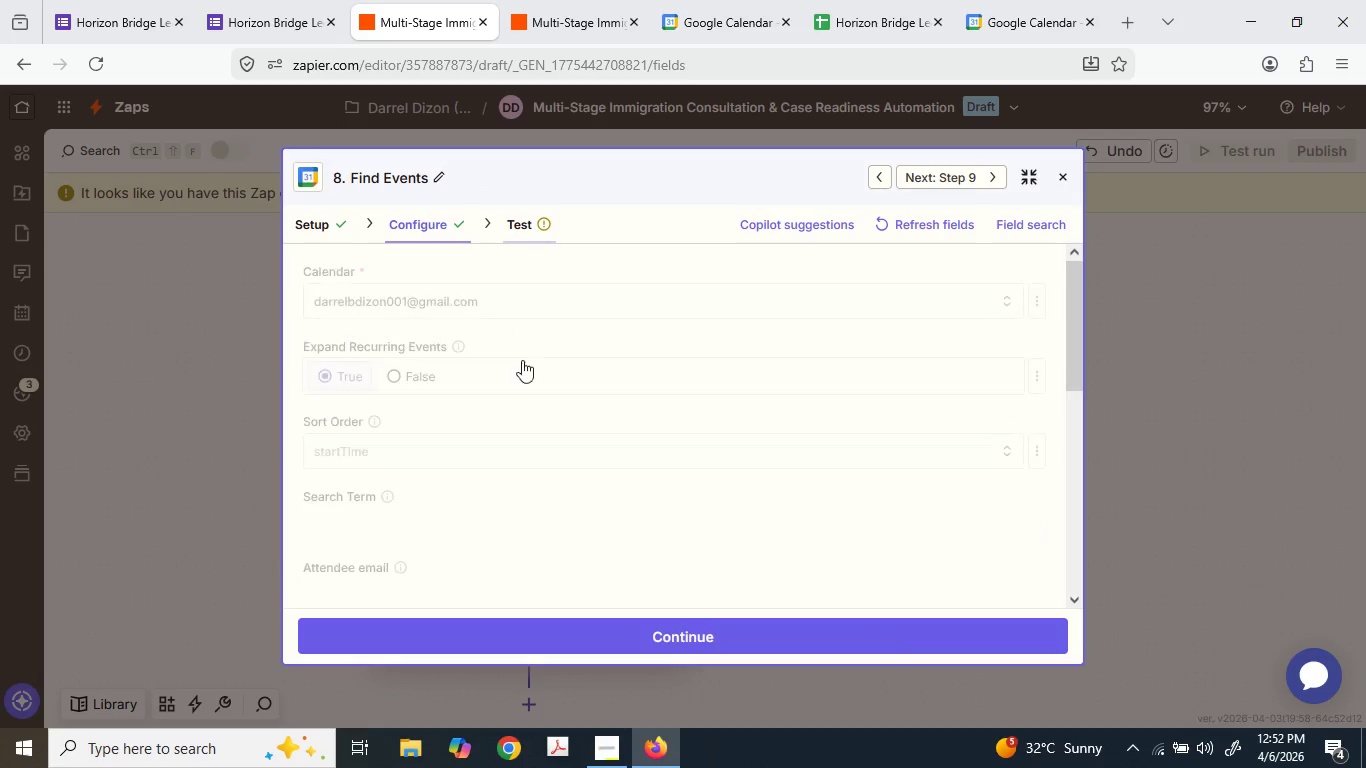 
scroll: coordinate [551, 497], scroll_direction: down, amount: 3.0
 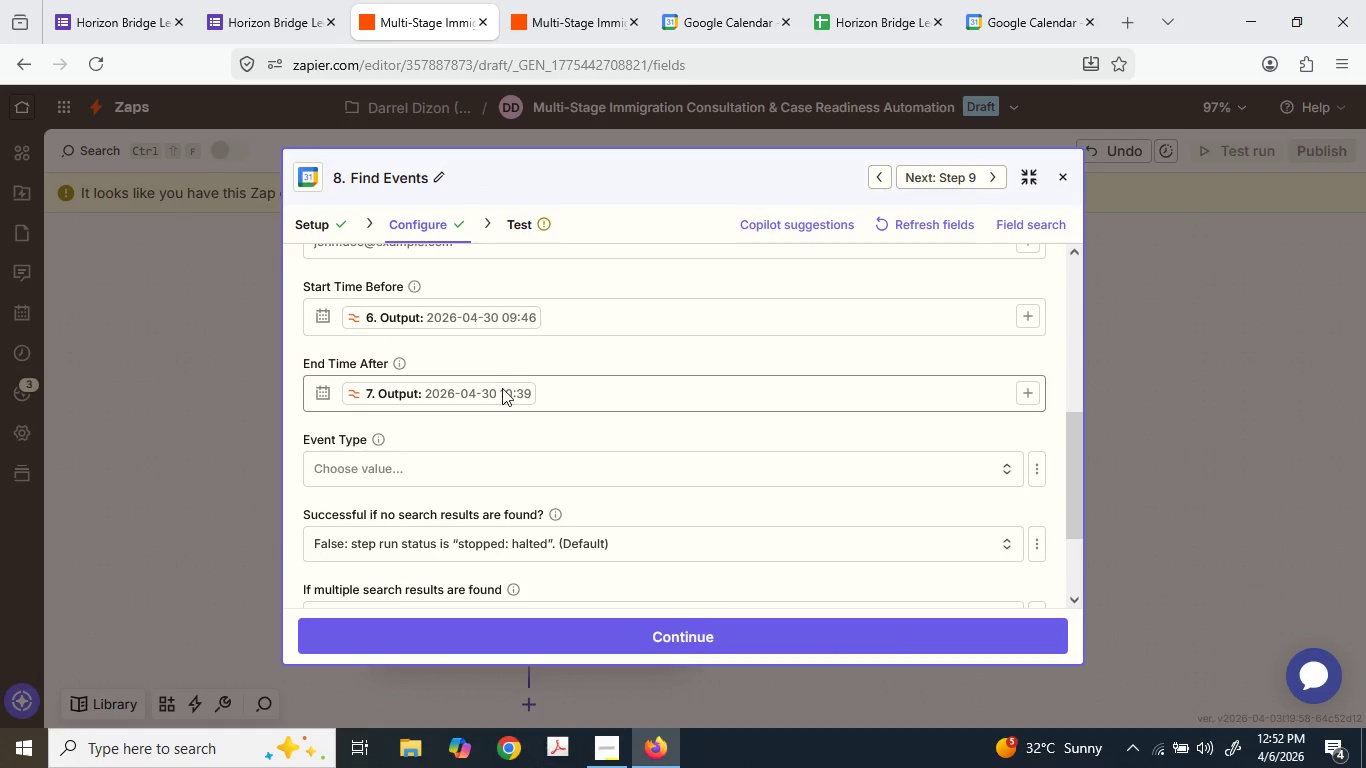 
left_click([502, 394])
 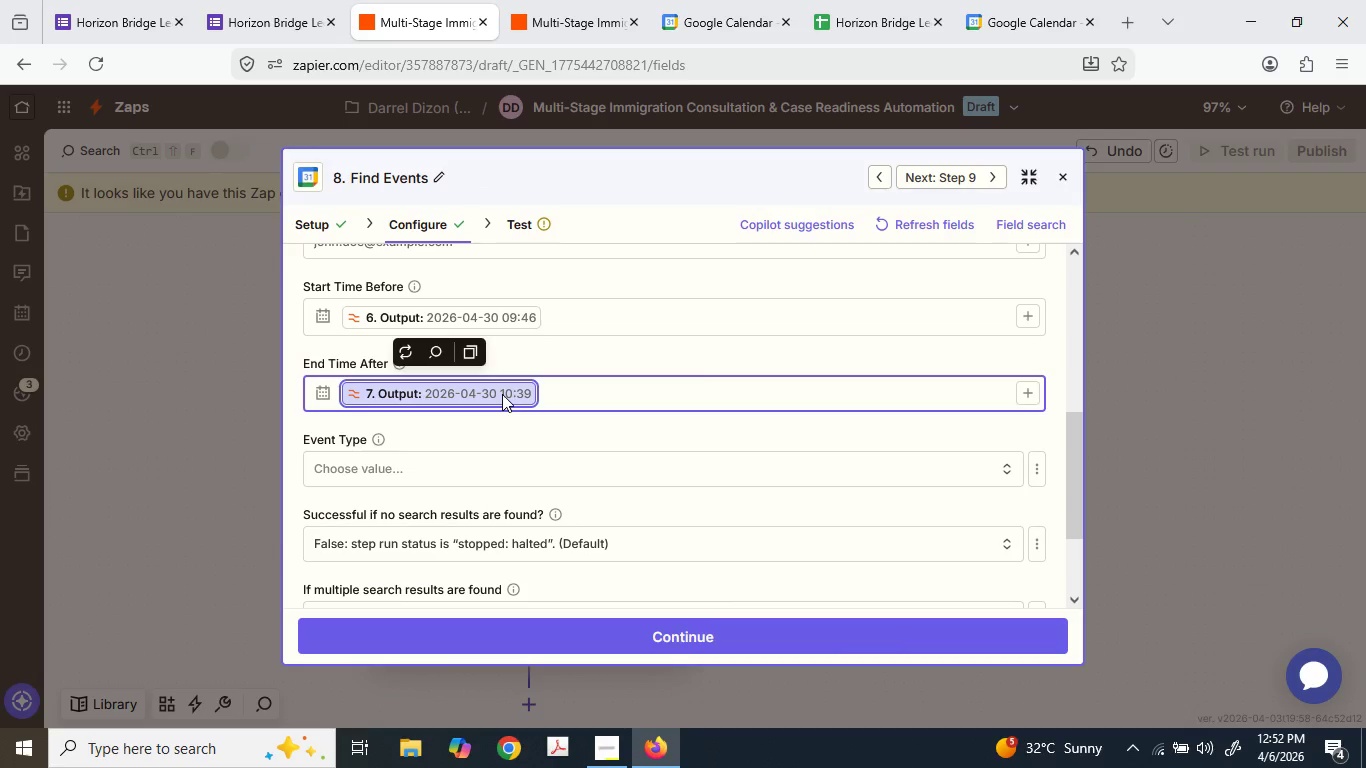 
key(Backspace)
 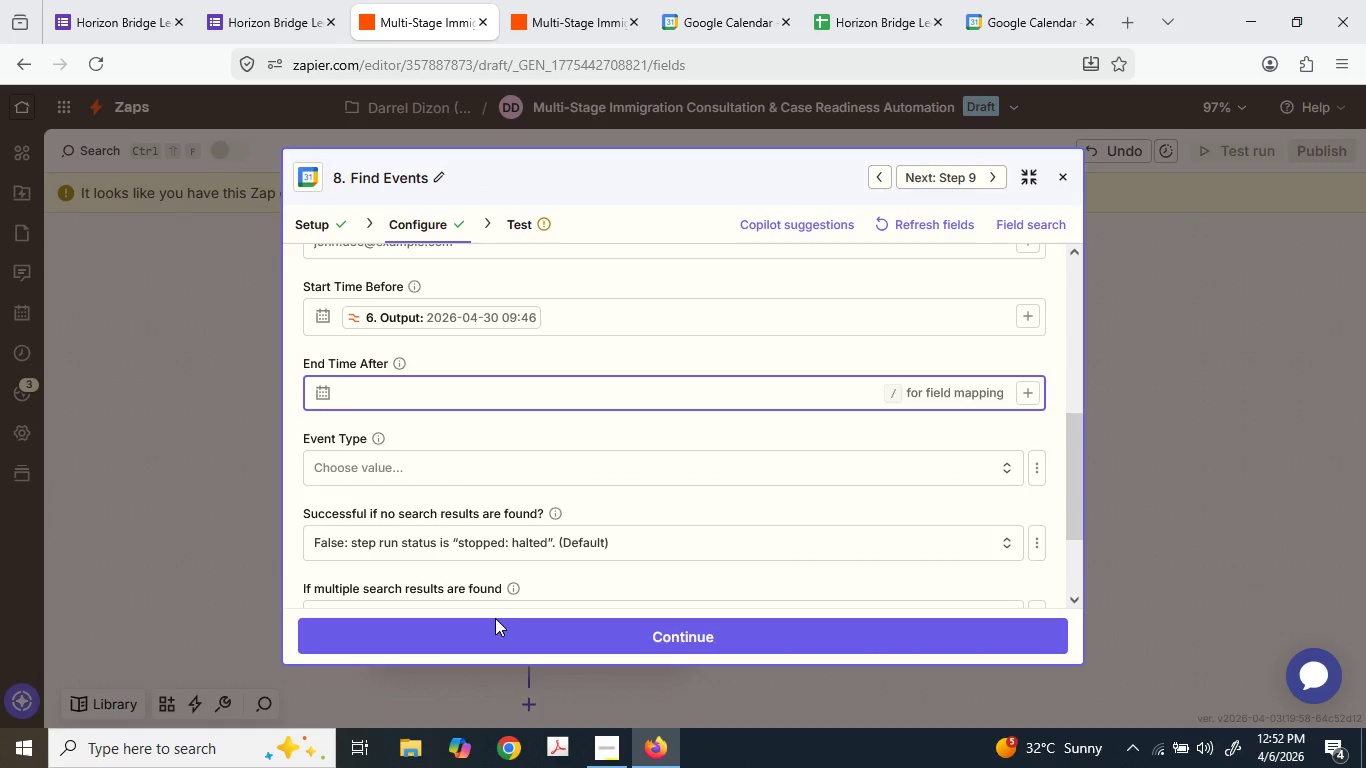 
double_click([497, 625])
 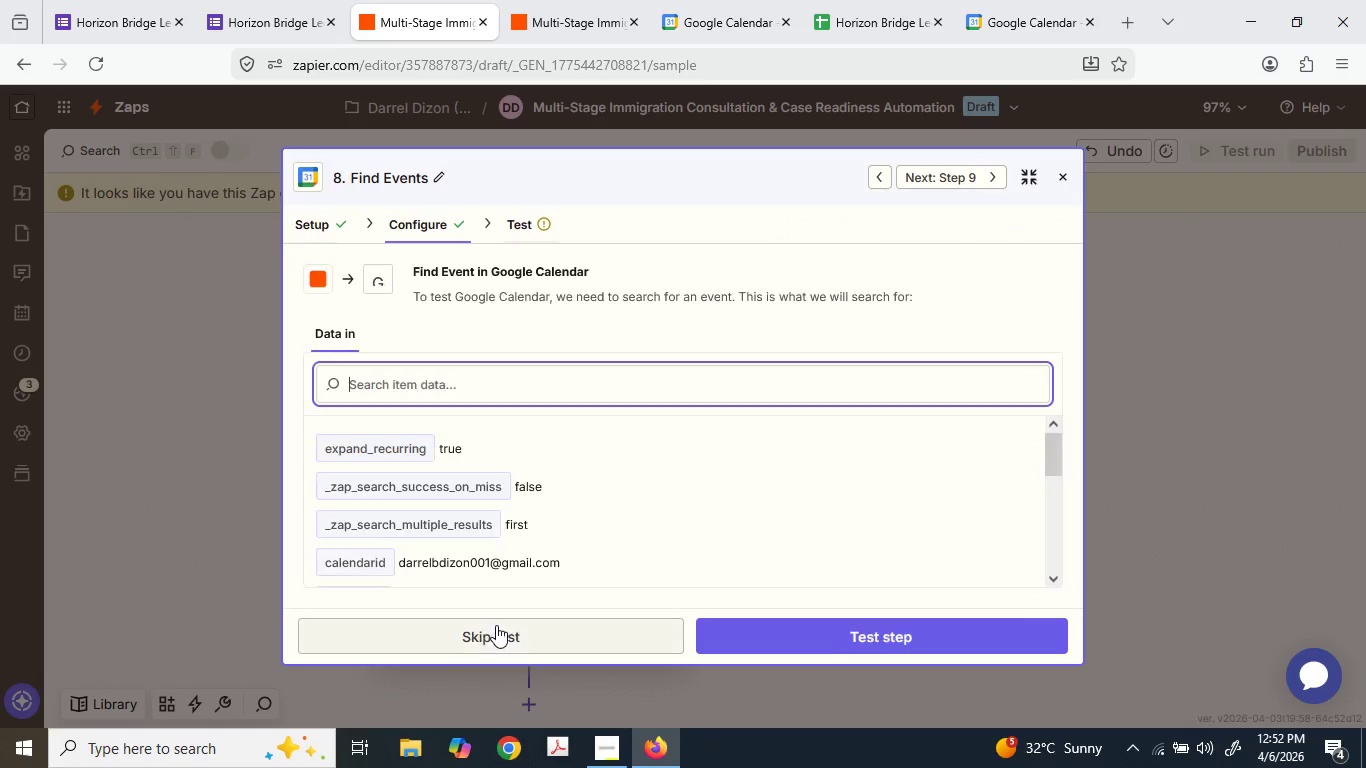 
left_click([496, 625])
 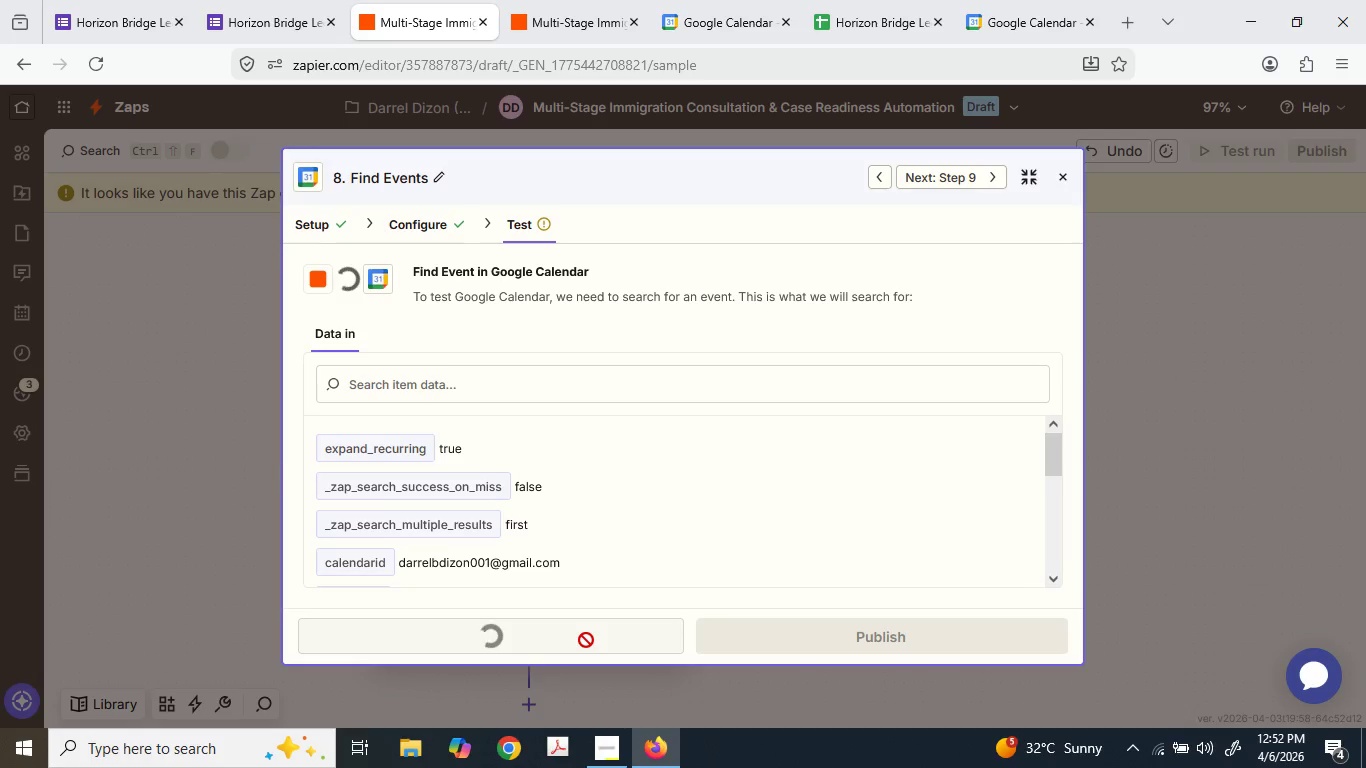 
left_click([586, 640])
 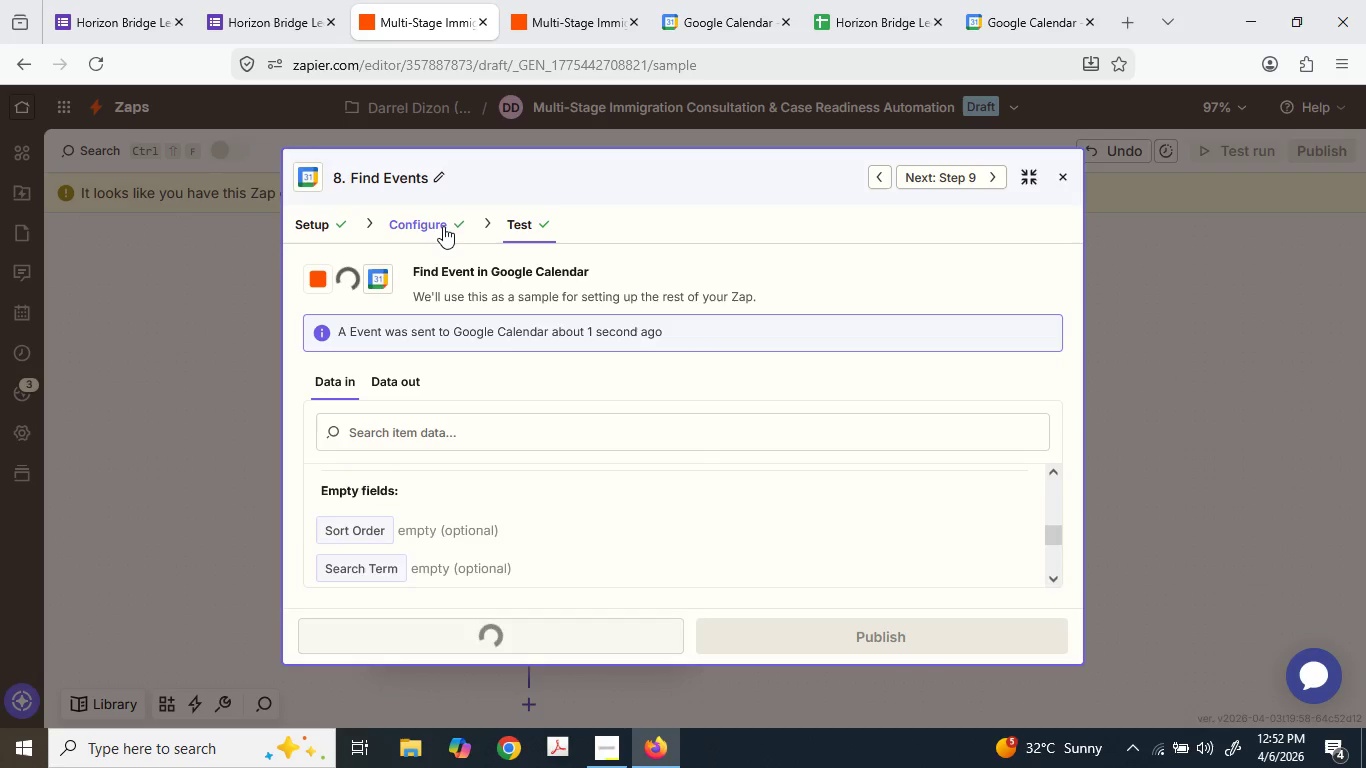 
left_click([443, 226])
 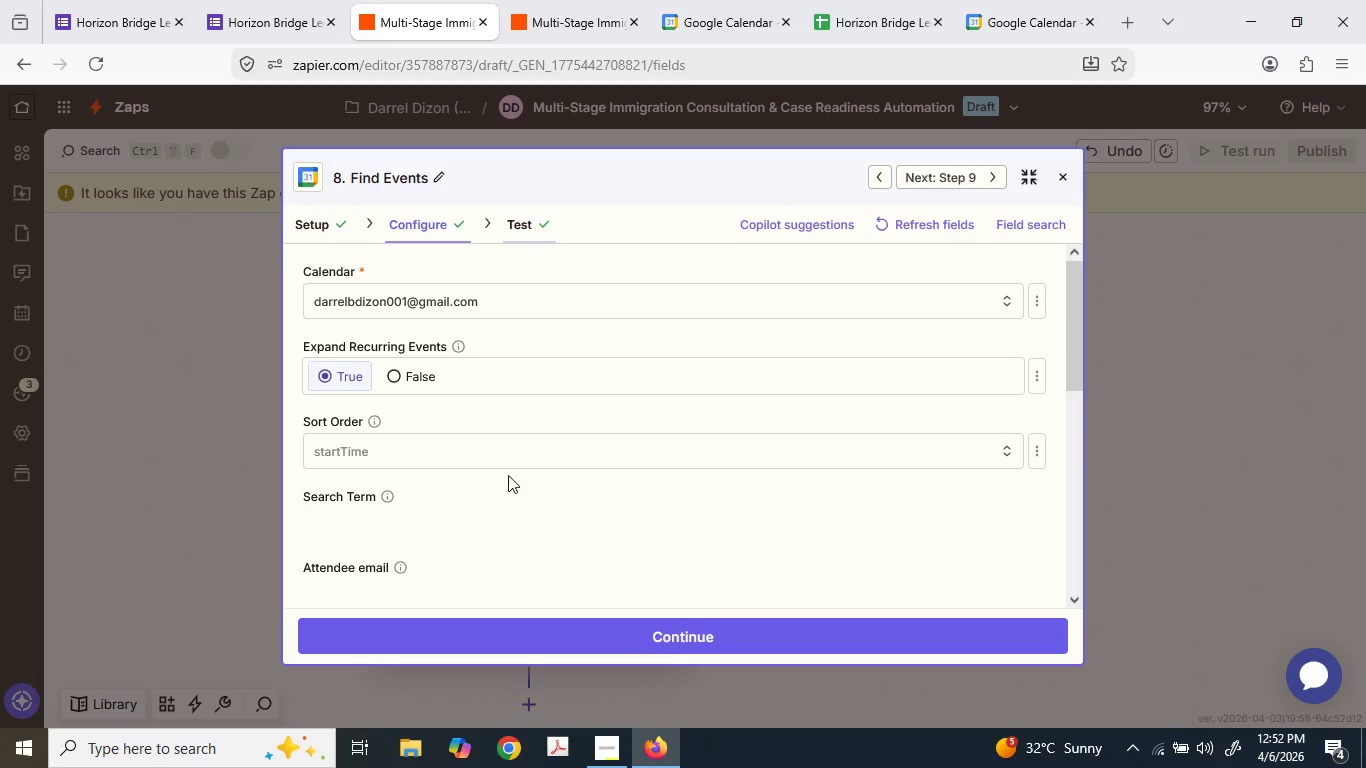 
scroll: coordinate [517, 498], scroll_direction: down, amount: 2.0
 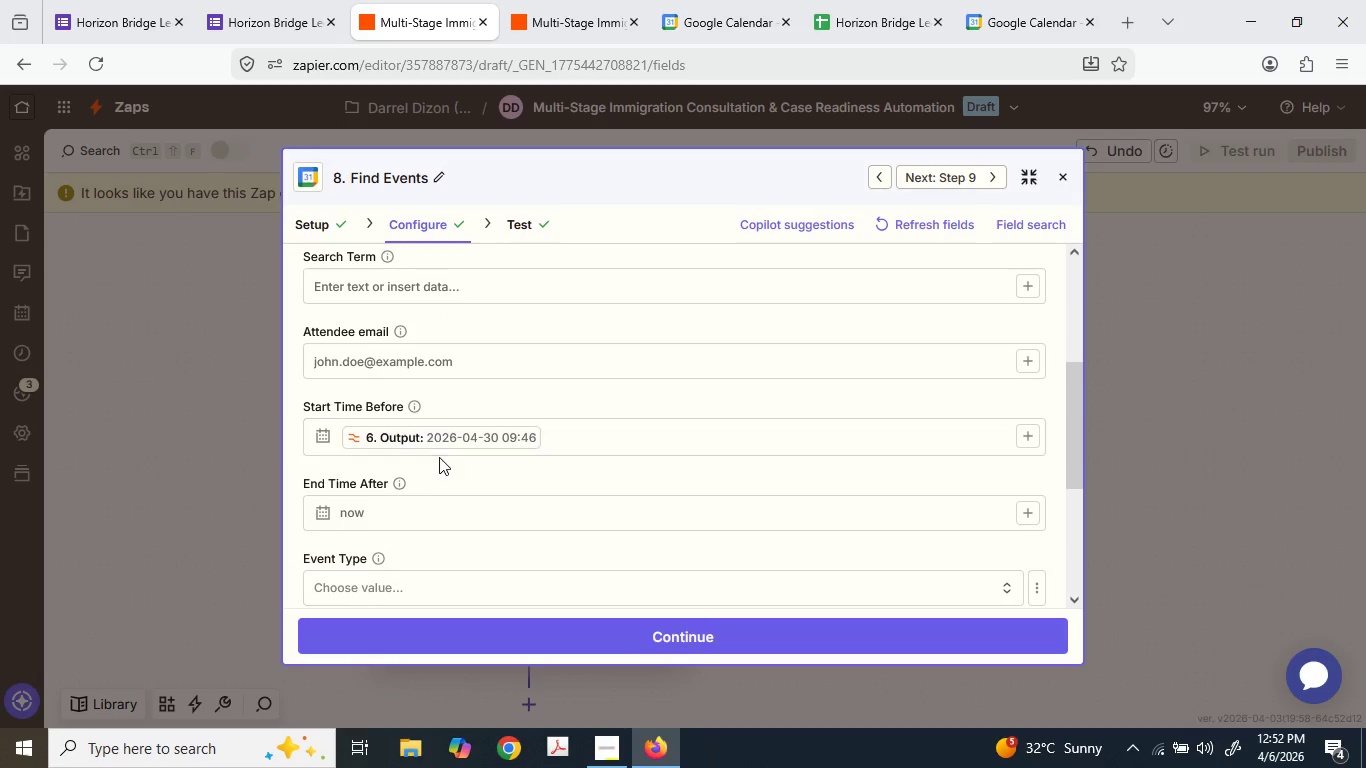 
left_click([431, 444])
 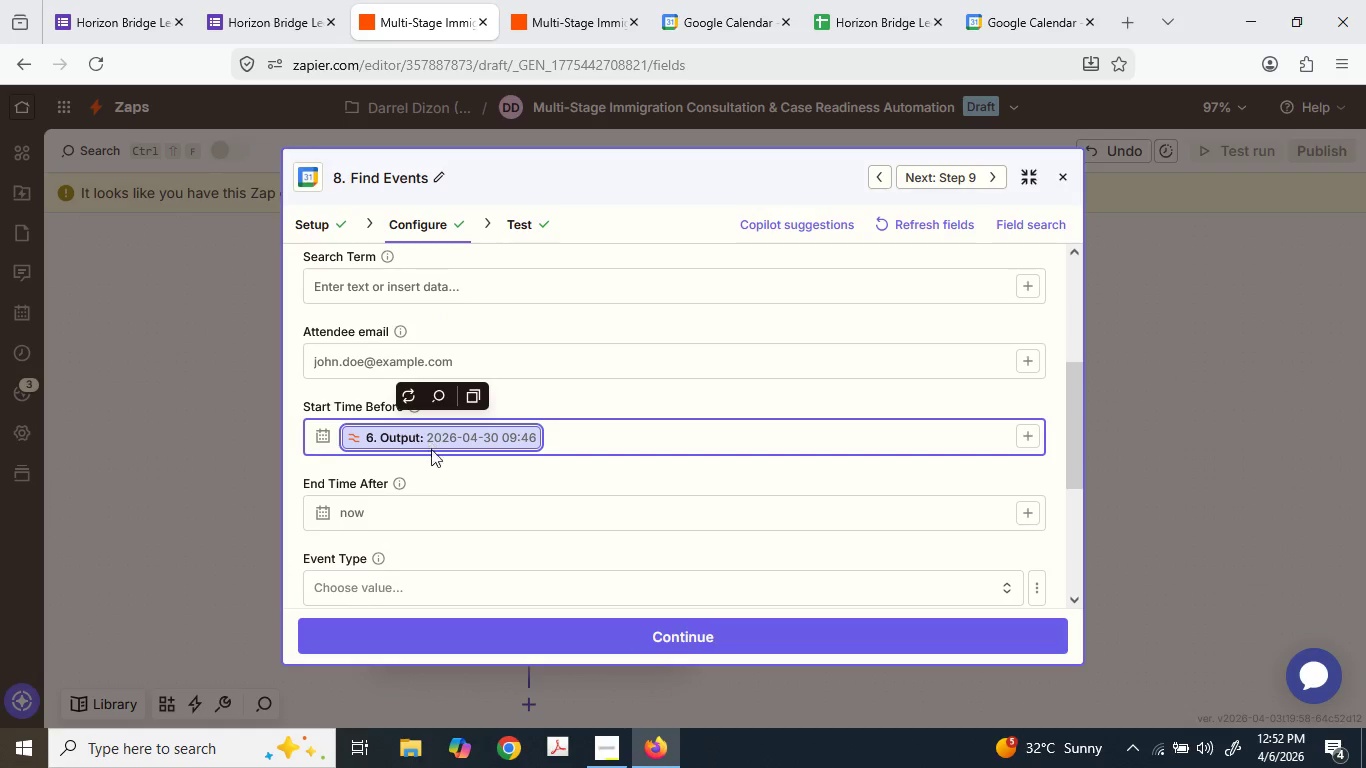 
key(Backspace)
 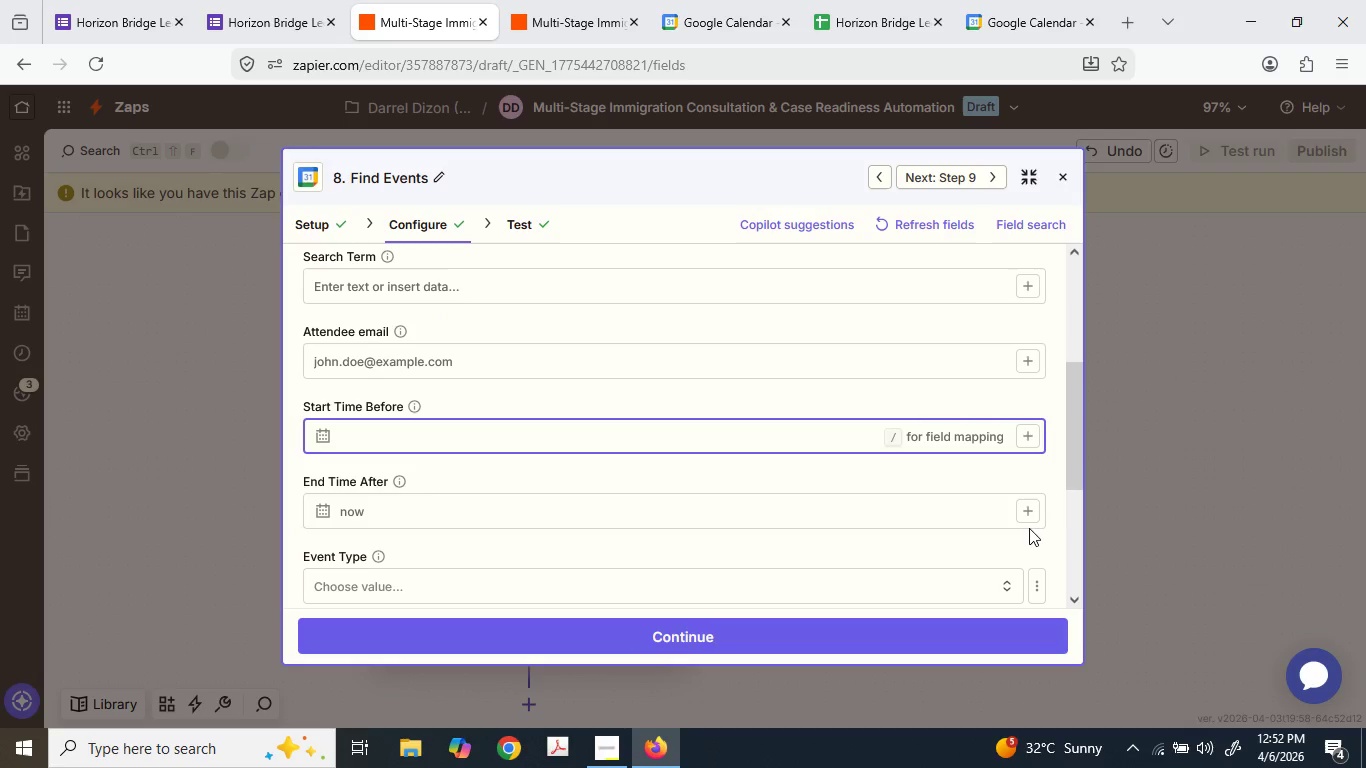 
left_click([1026, 524])
 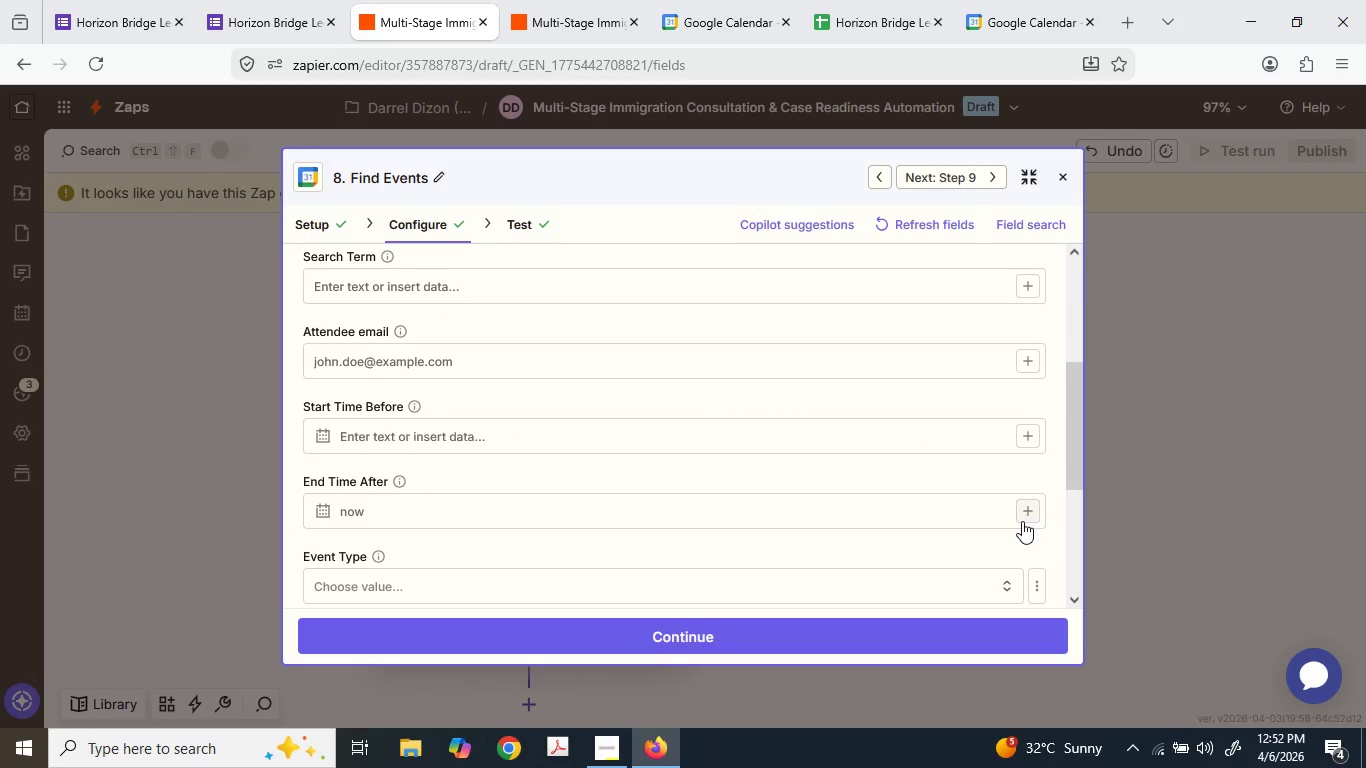 
left_click([1022, 521])
 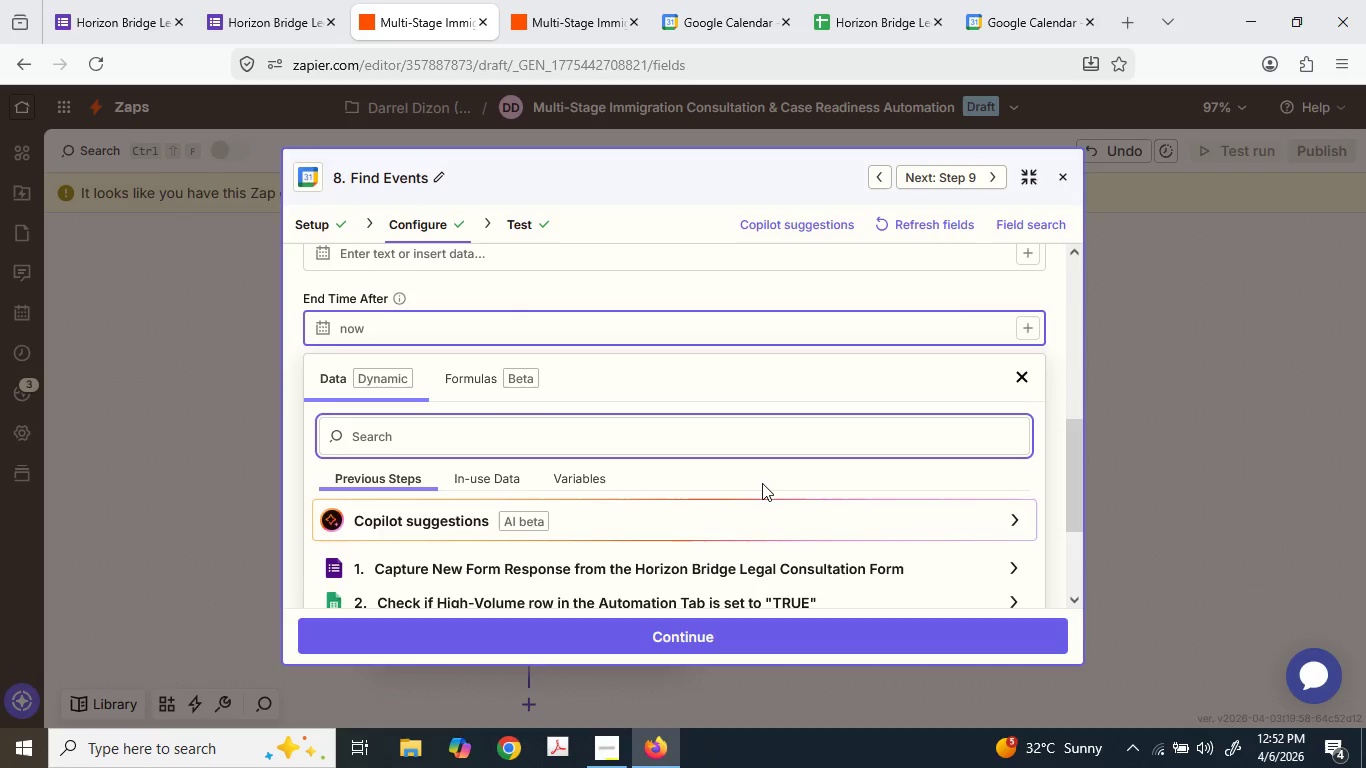 
scroll: coordinate [762, 483], scroll_direction: down, amount: 3.0
 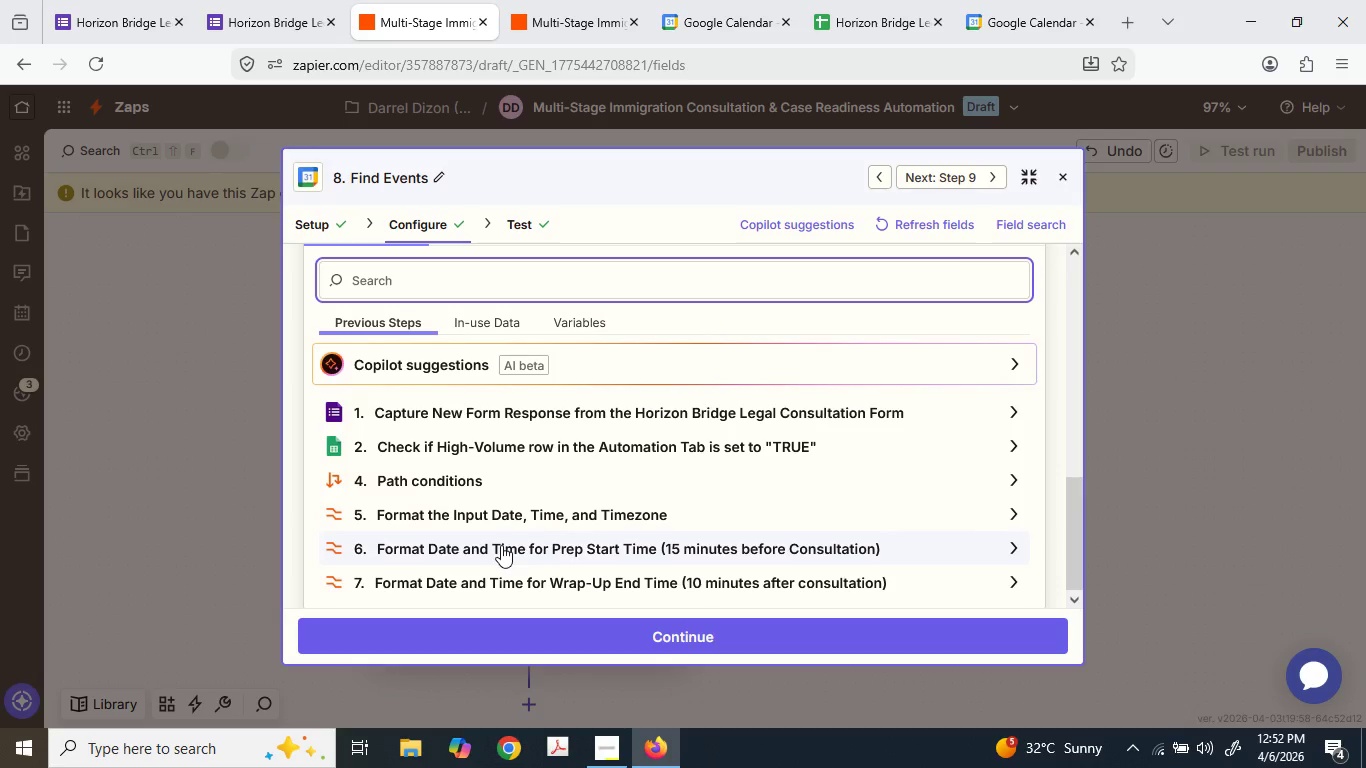 
left_click([482, 586])
 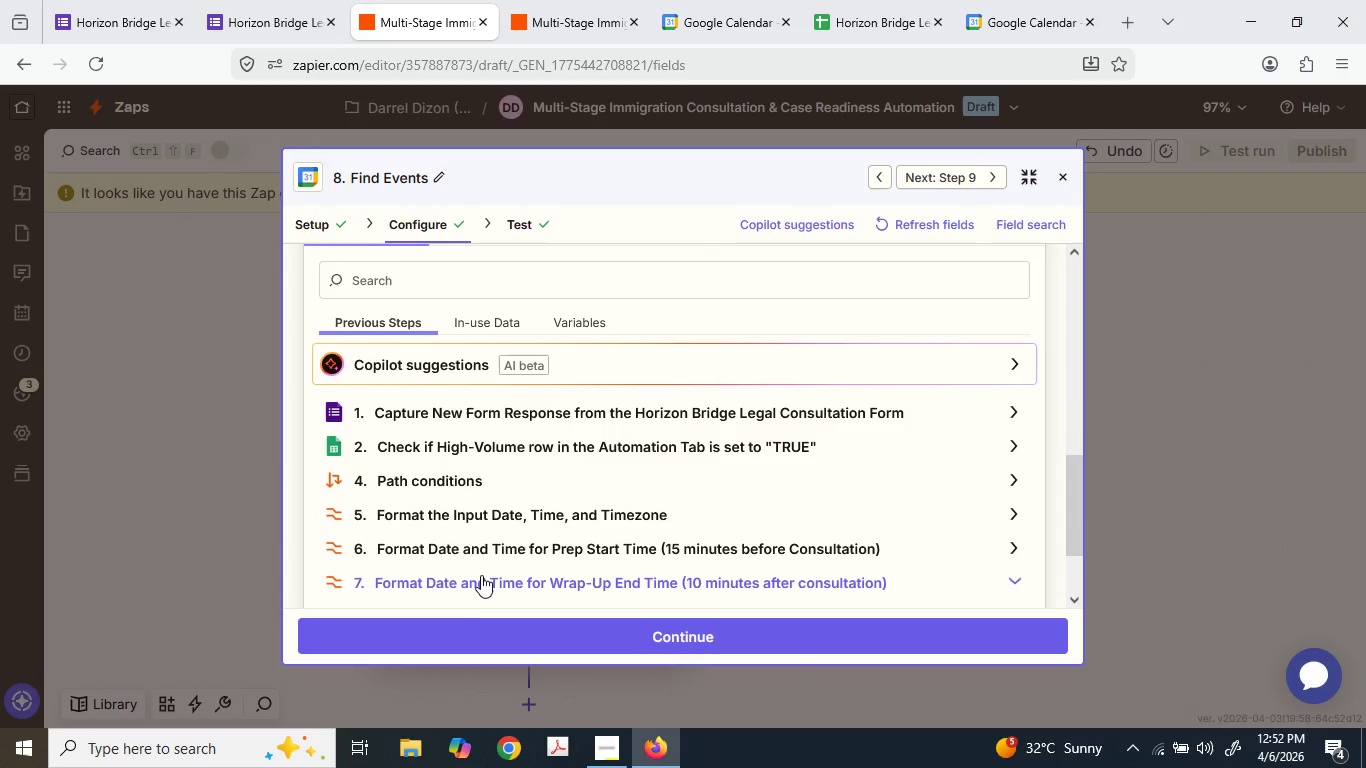 
scroll: coordinate [482, 570], scroll_direction: down, amount: 2.0
 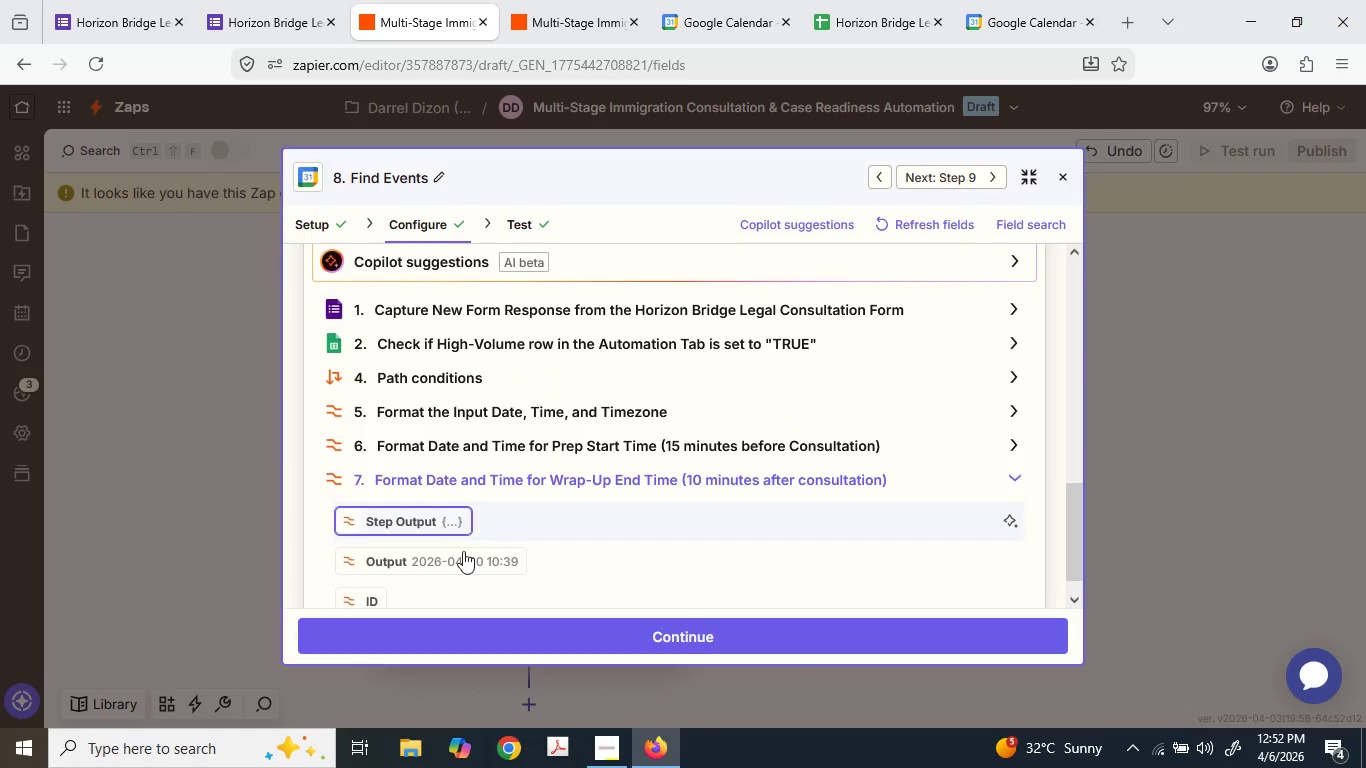 
left_click([463, 565])
 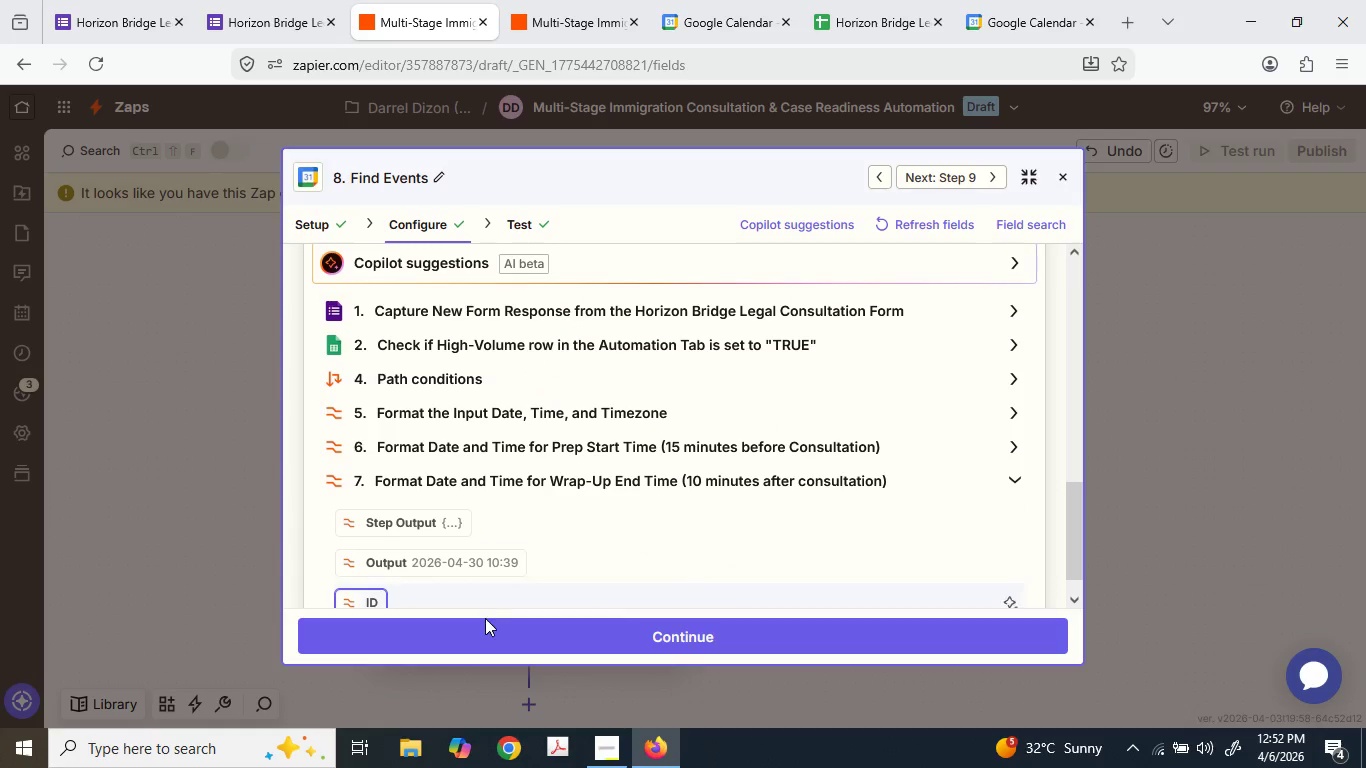 
left_click_drag(start_coordinate=[485, 618], to_coordinate=[488, 629])
 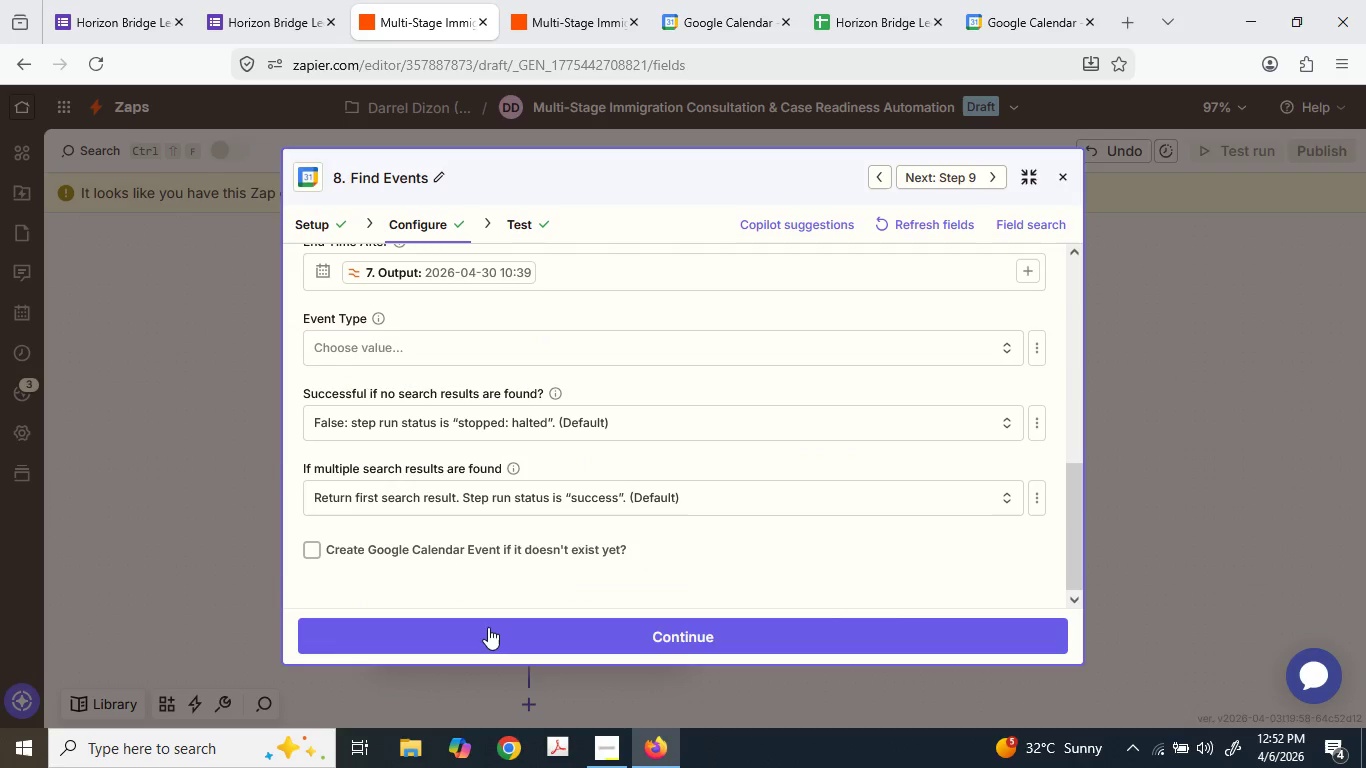 
left_click([488, 627])
 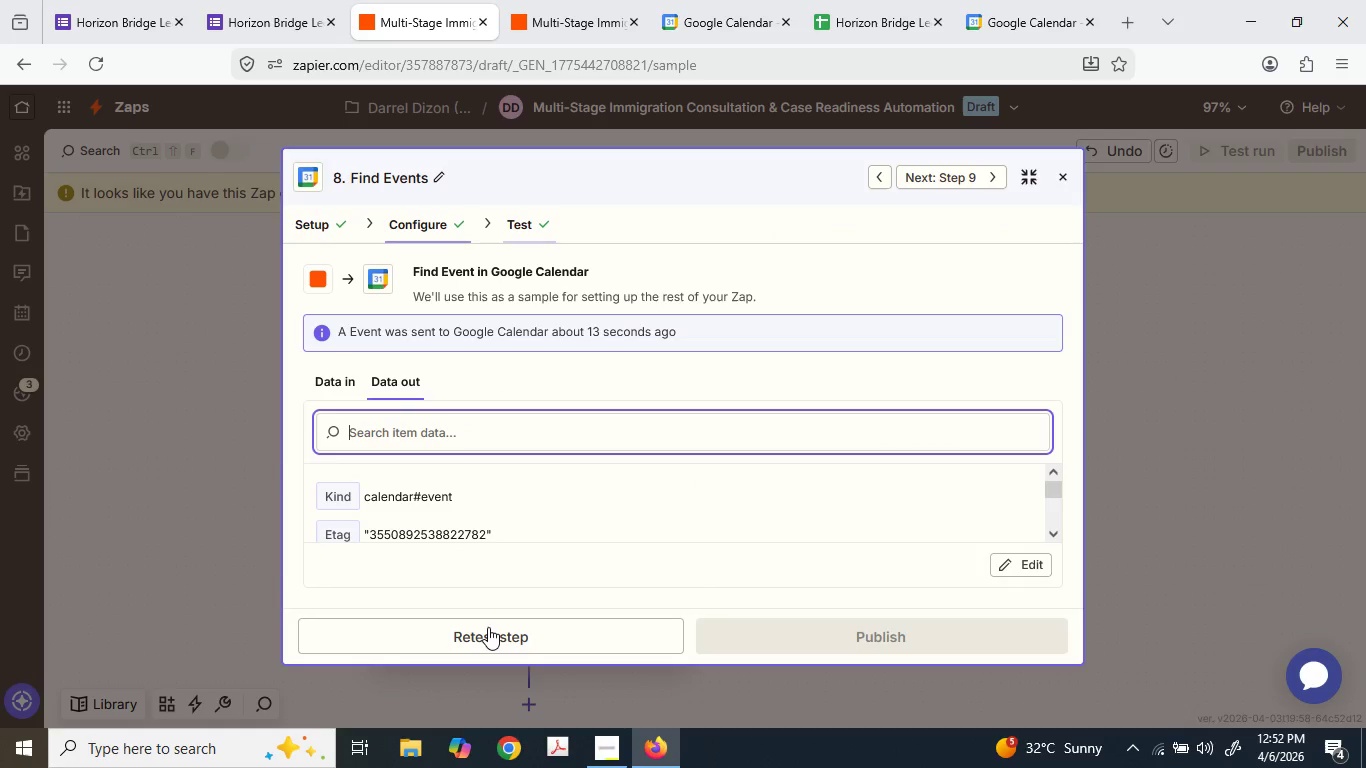 
double_click([488, 627])
 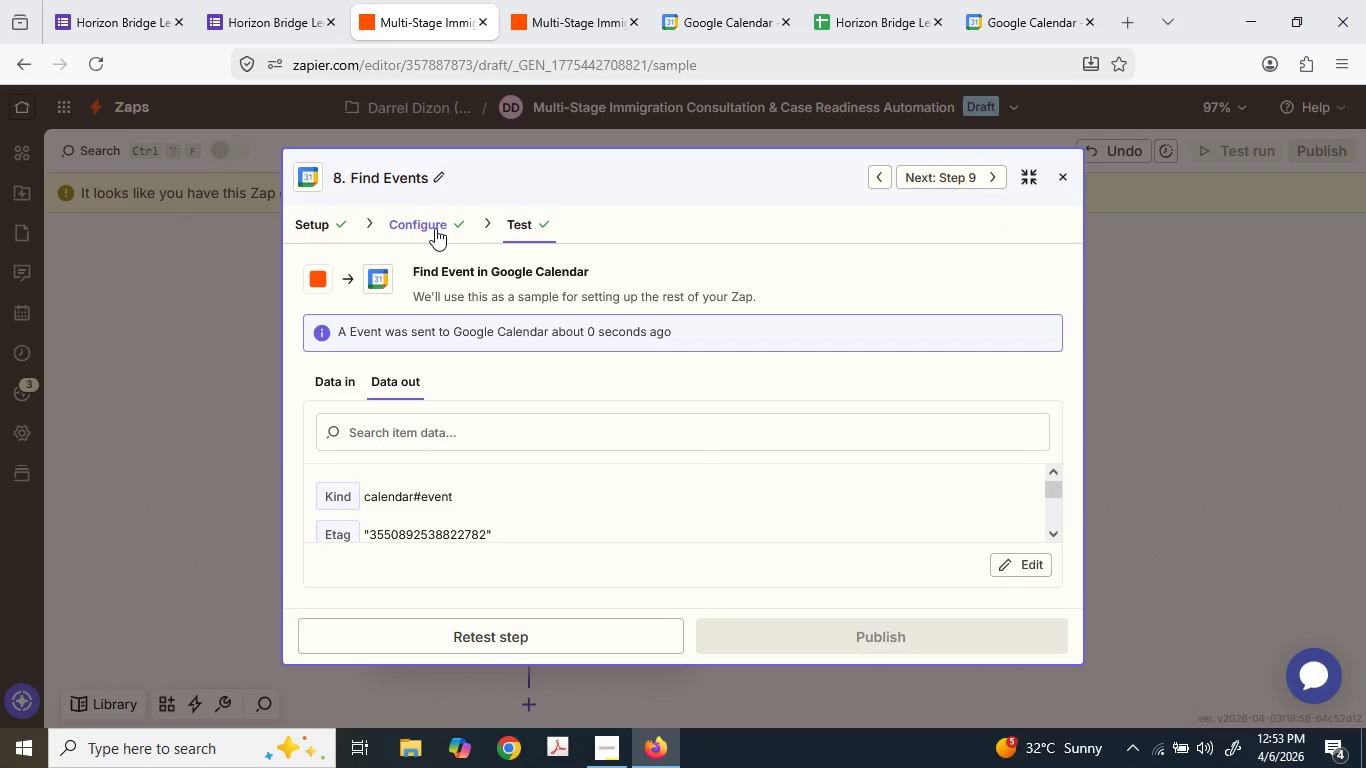 
scroll: coordinate [514, 496], scroll_direction: down, amount: 13.0
 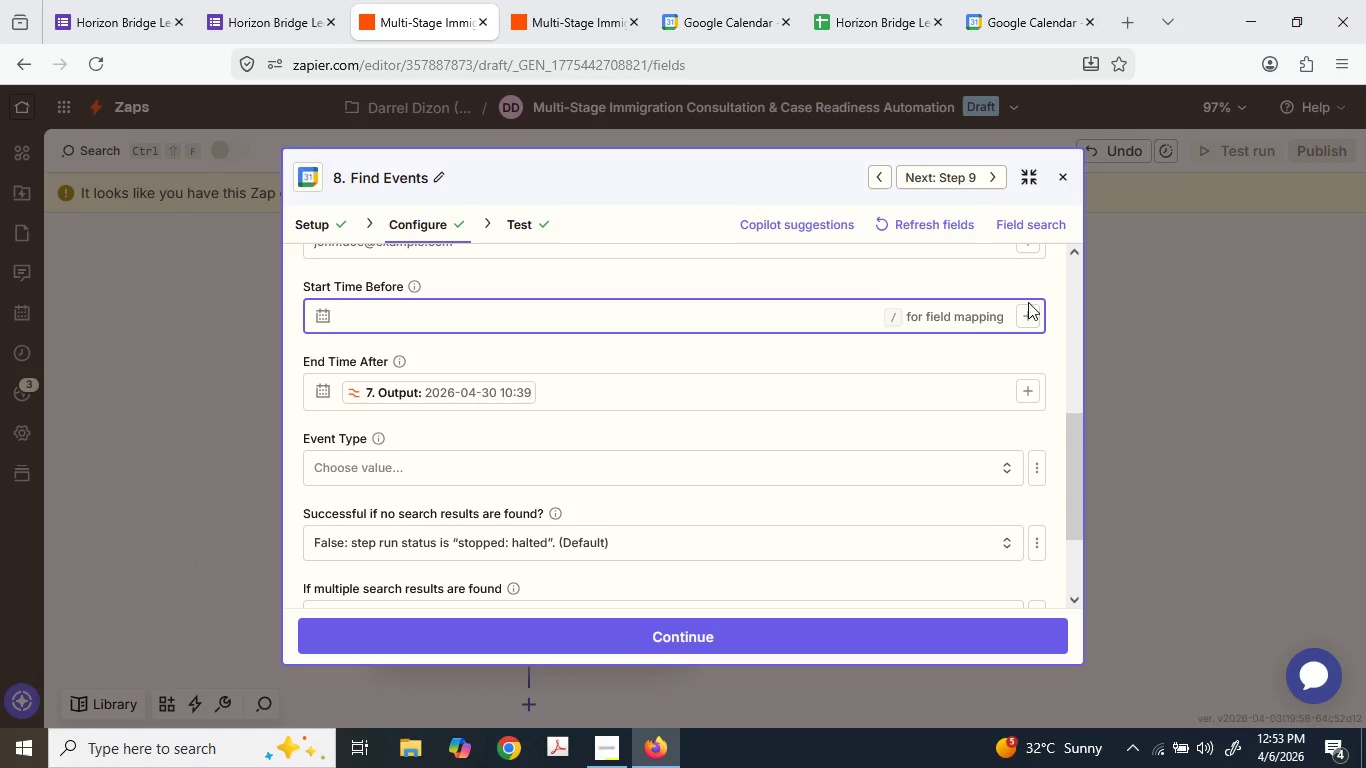 
left_click([1027, 303])
 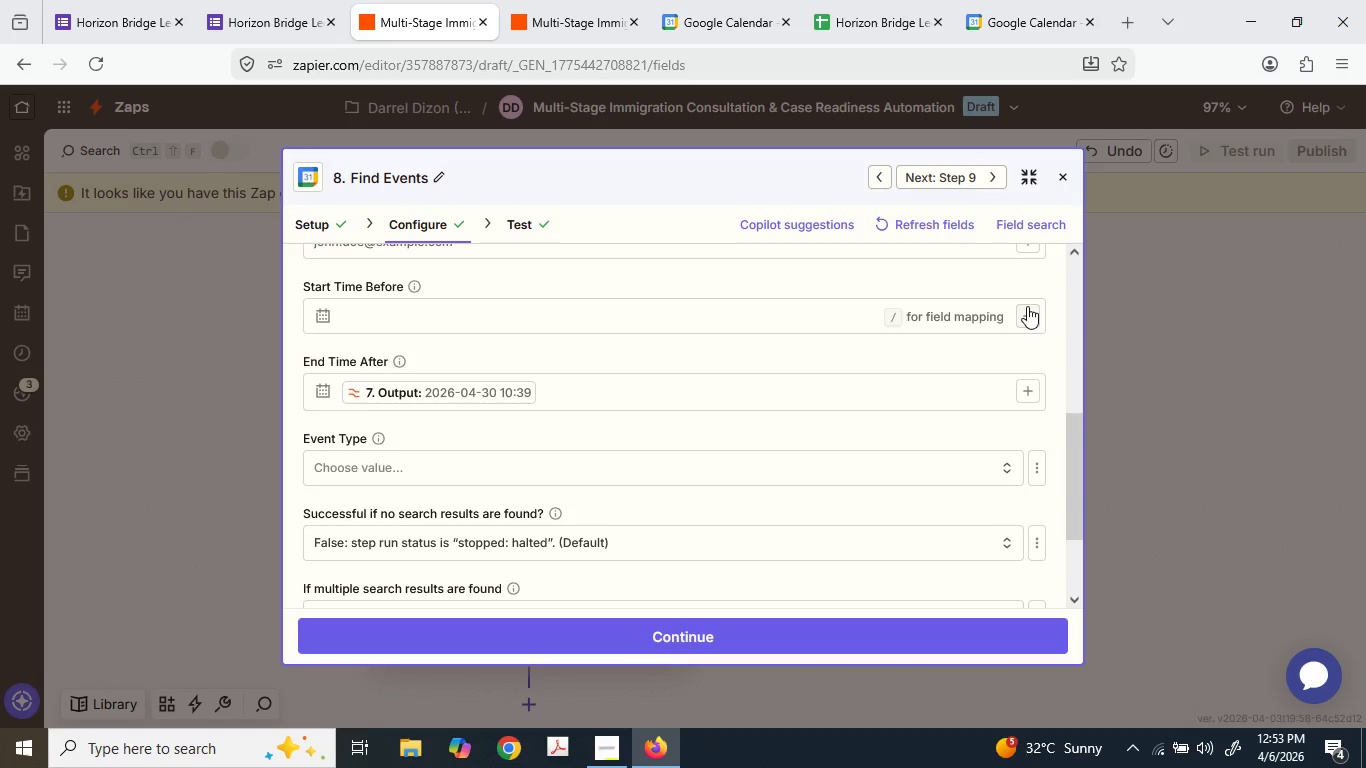 
left_click([1027, 306])
 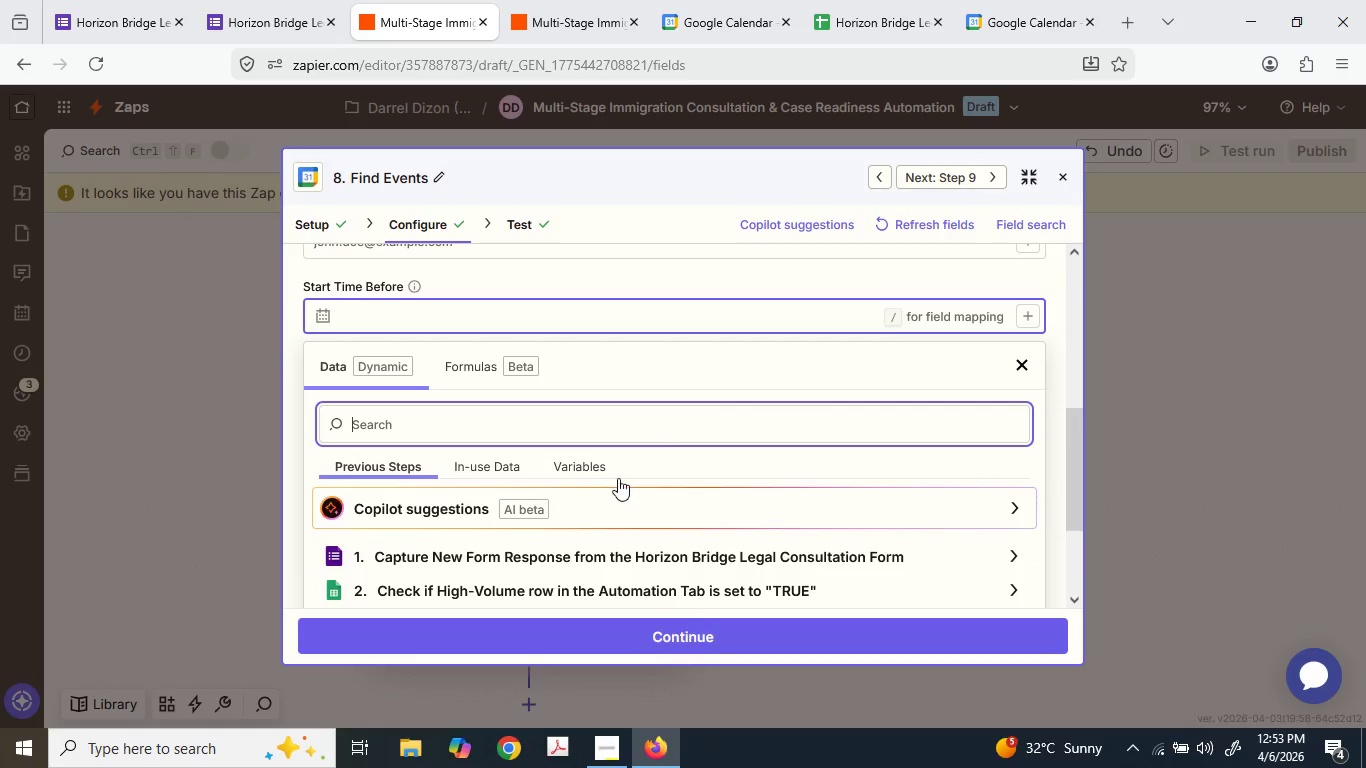 
scroll: coordinate [512, 533], scroll_direction: down, amount: 6.0
 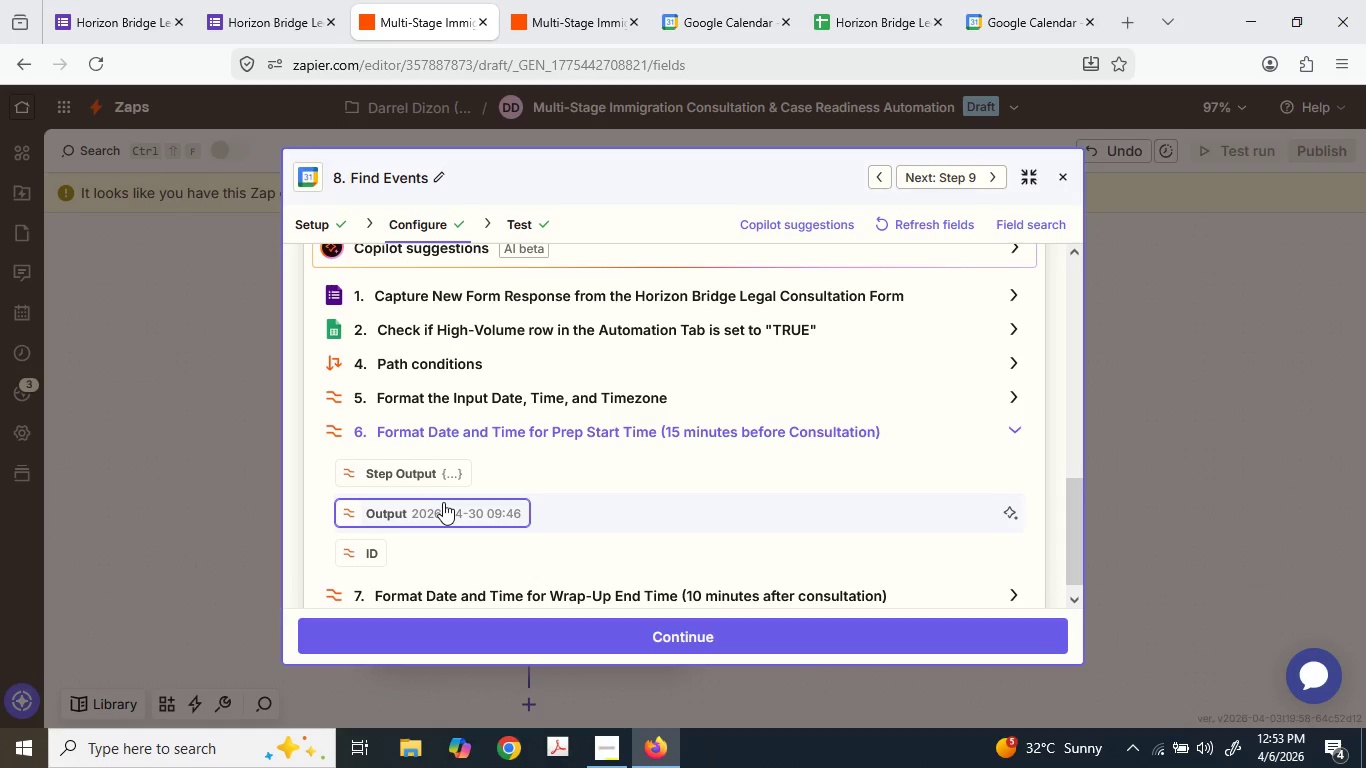 
left_click([443, 502])
 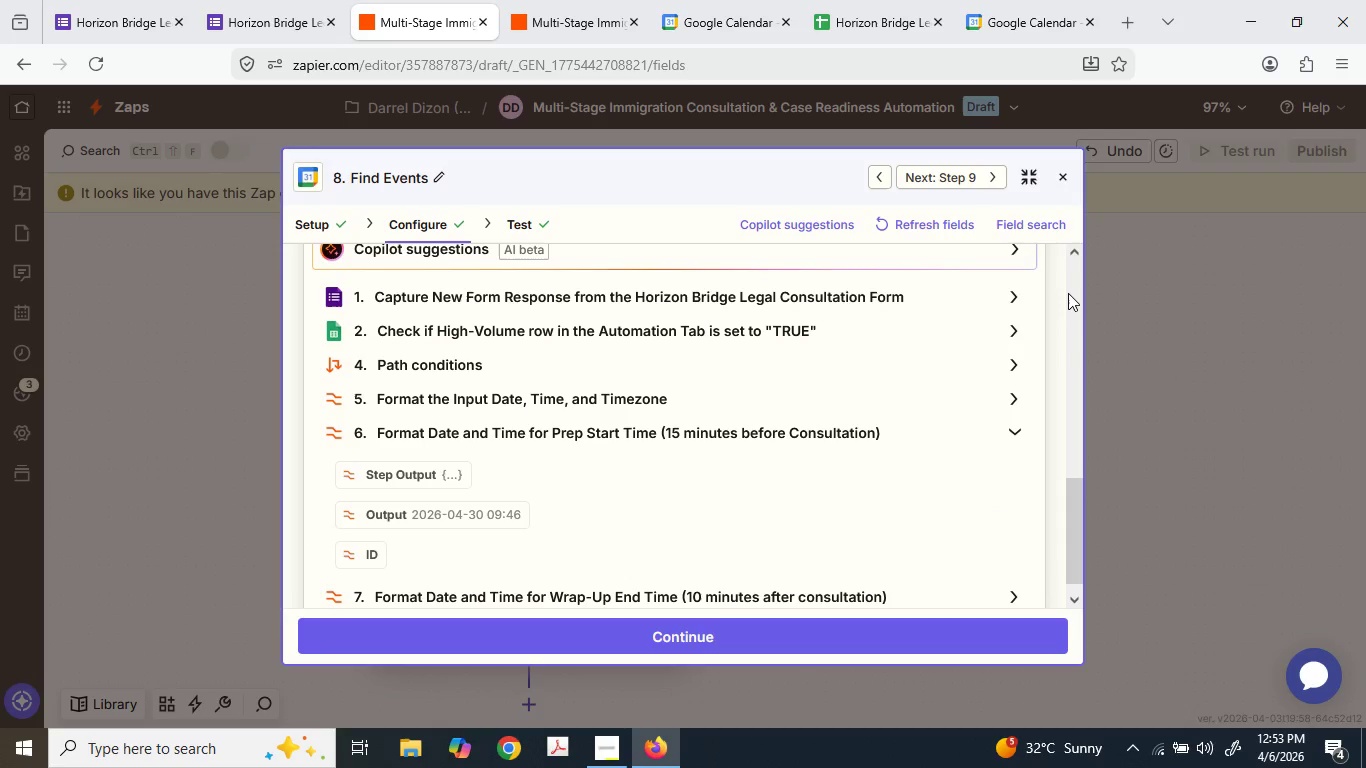 
left_click([1046, 293])
 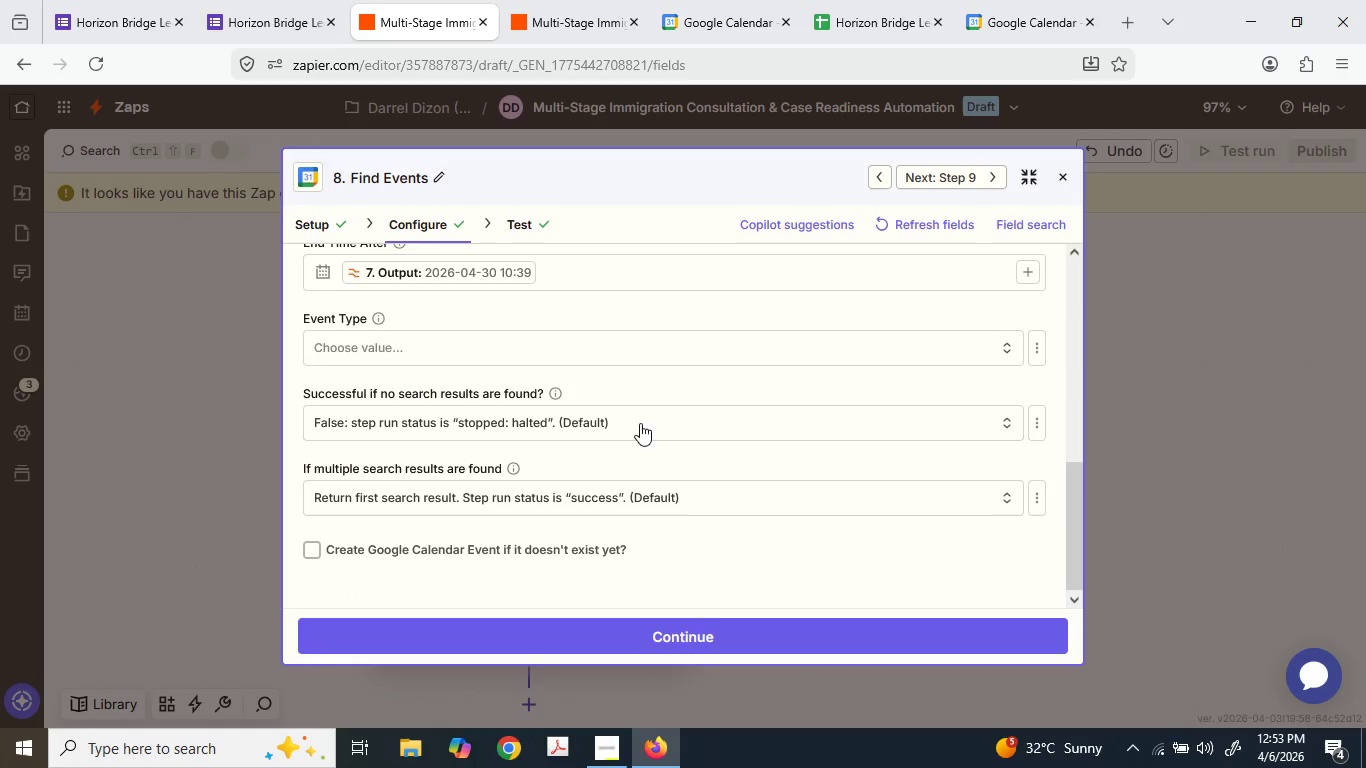 
scroll: coordinate [640, 423], scroll_direction: up, amount: 2.0
 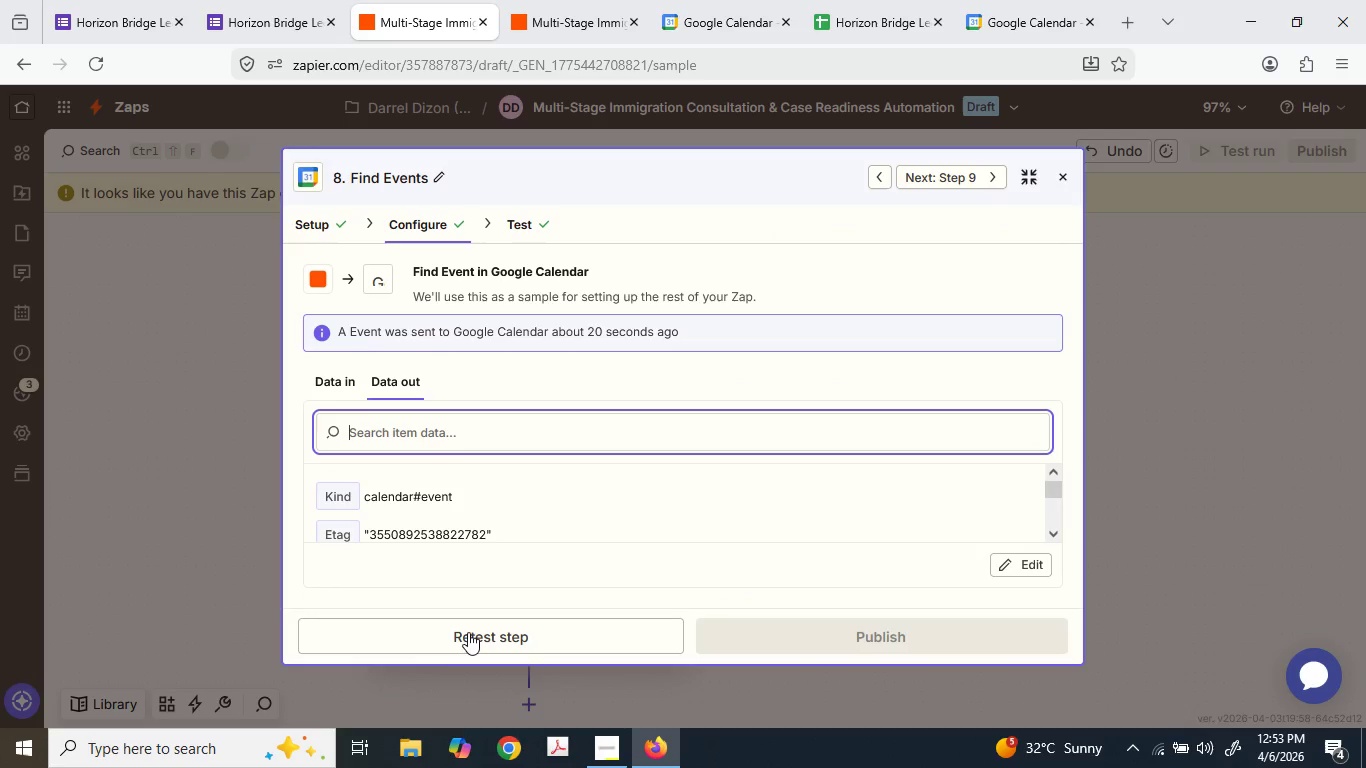 
left_click([477, 630])
 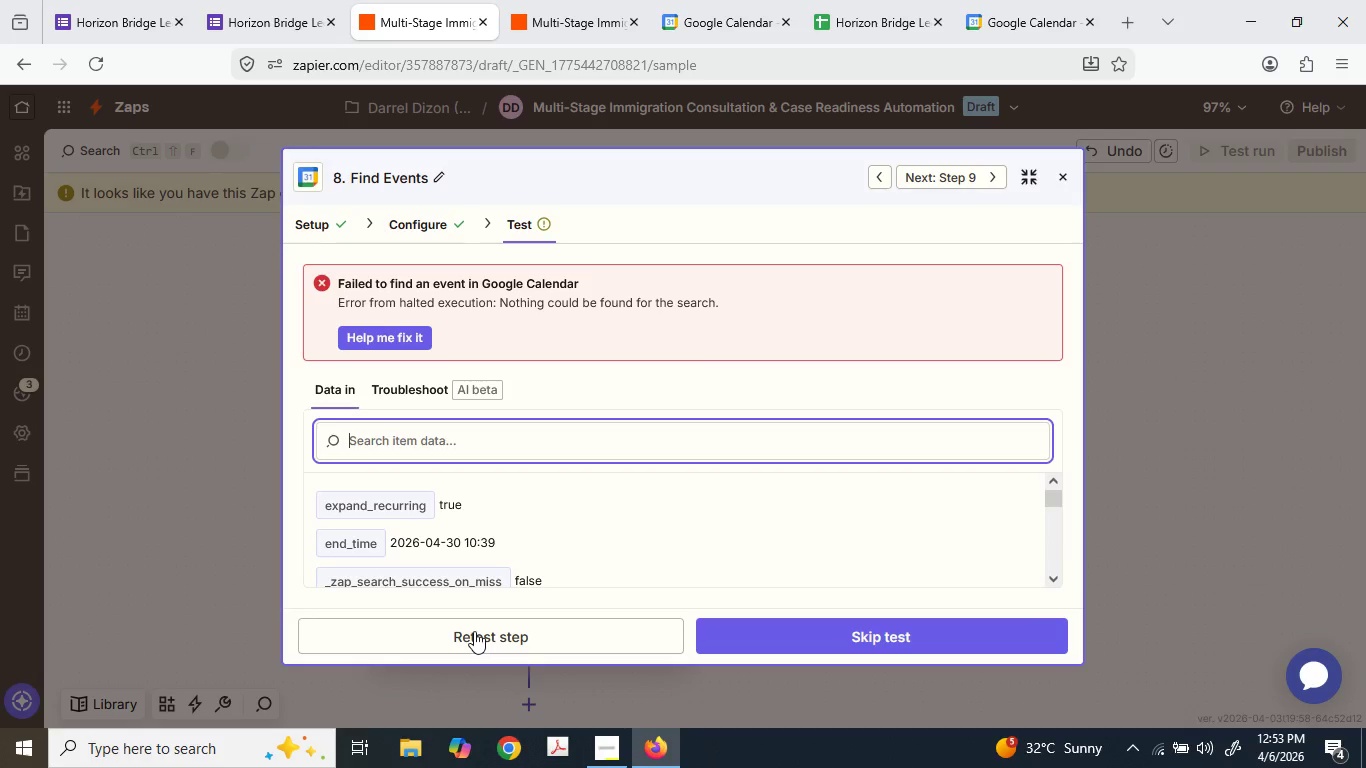 
scroll: coordinate [644, 503], scroll_direction: down, amount: 3.0
 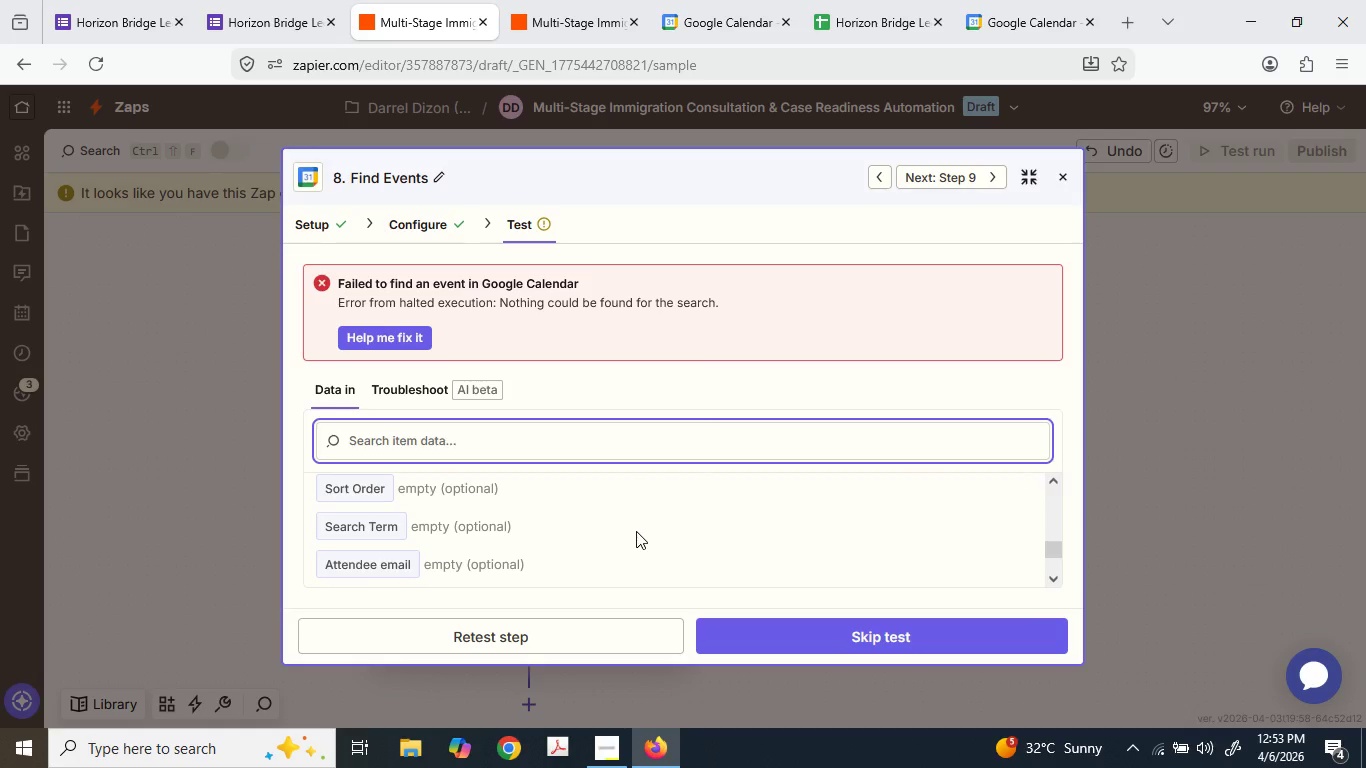 
scroll: coordinate [514, 471], scroll_direction: up, amount: 4.0
 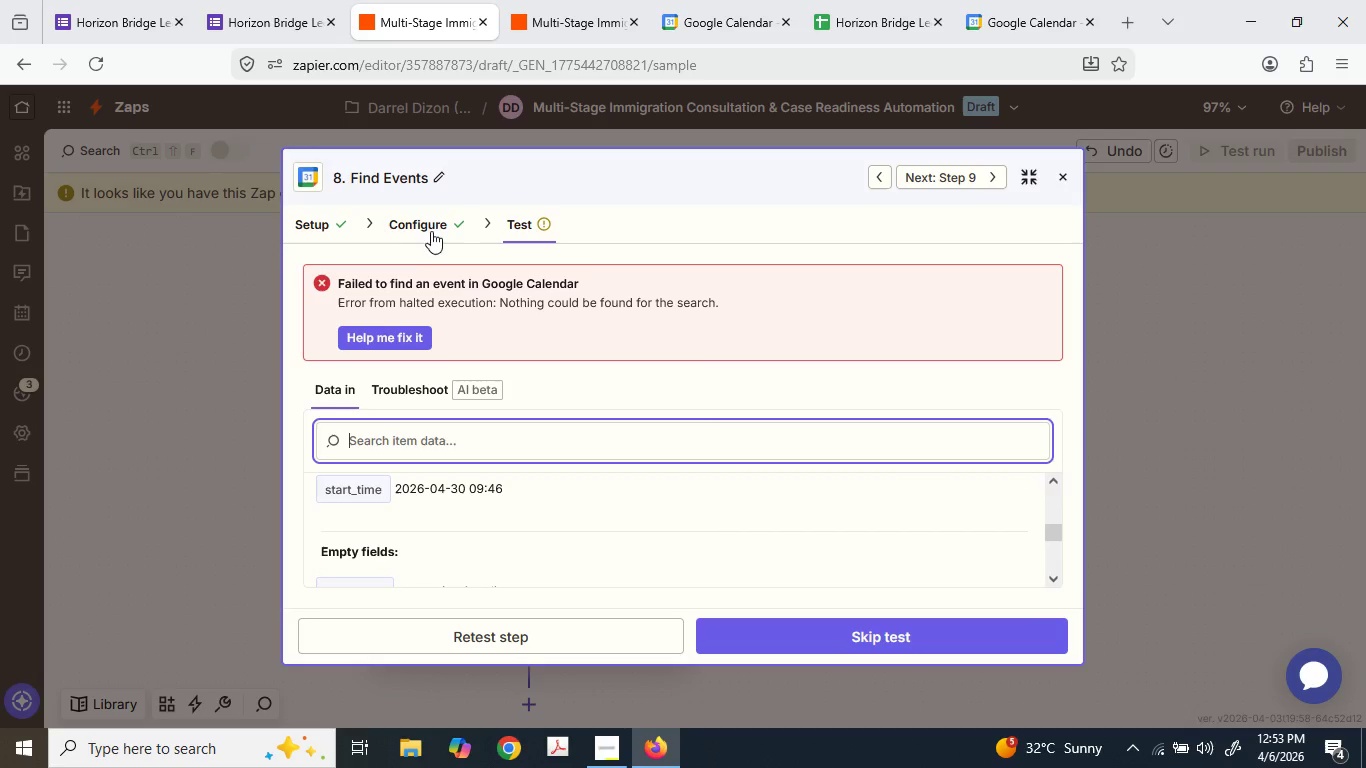 
left_click([430, 220])
 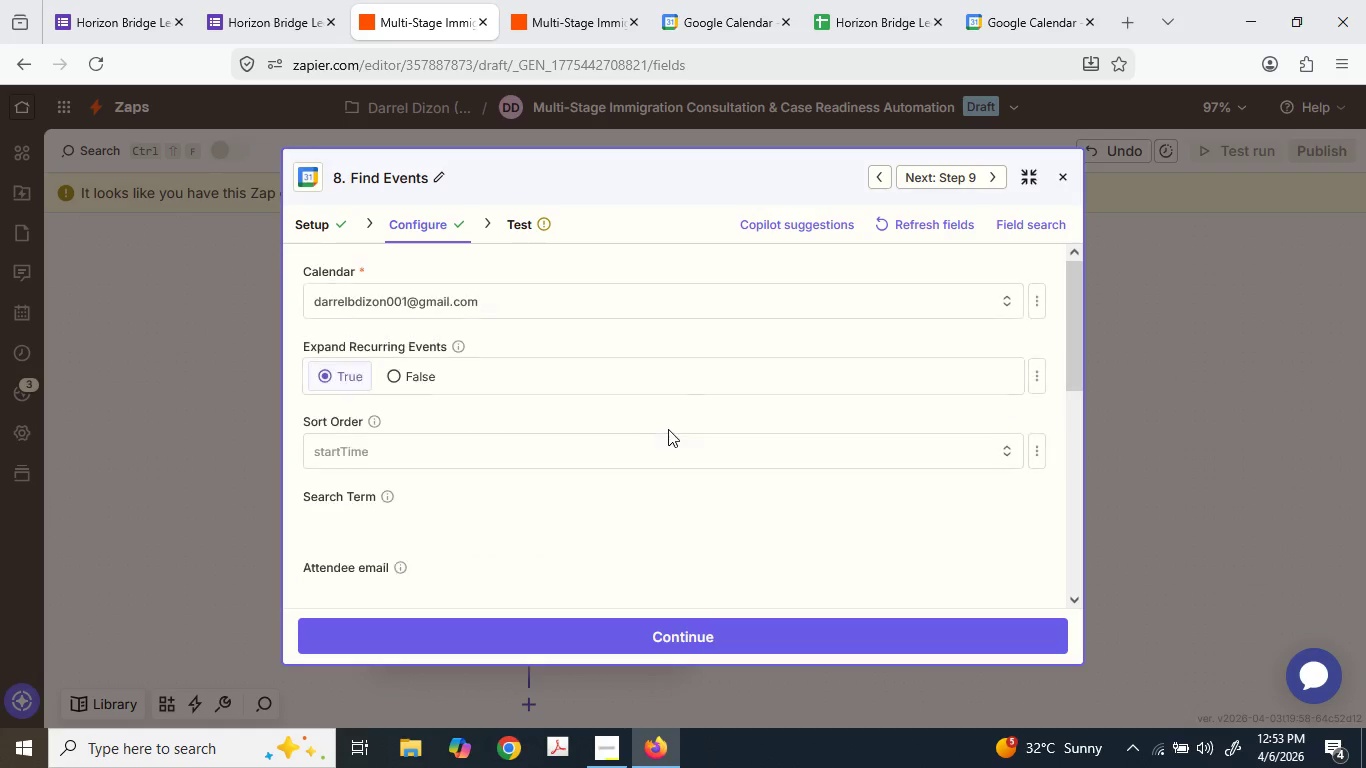 
scroll: coordinate [668, 431], scroll_direction: down, amount: 3.0
 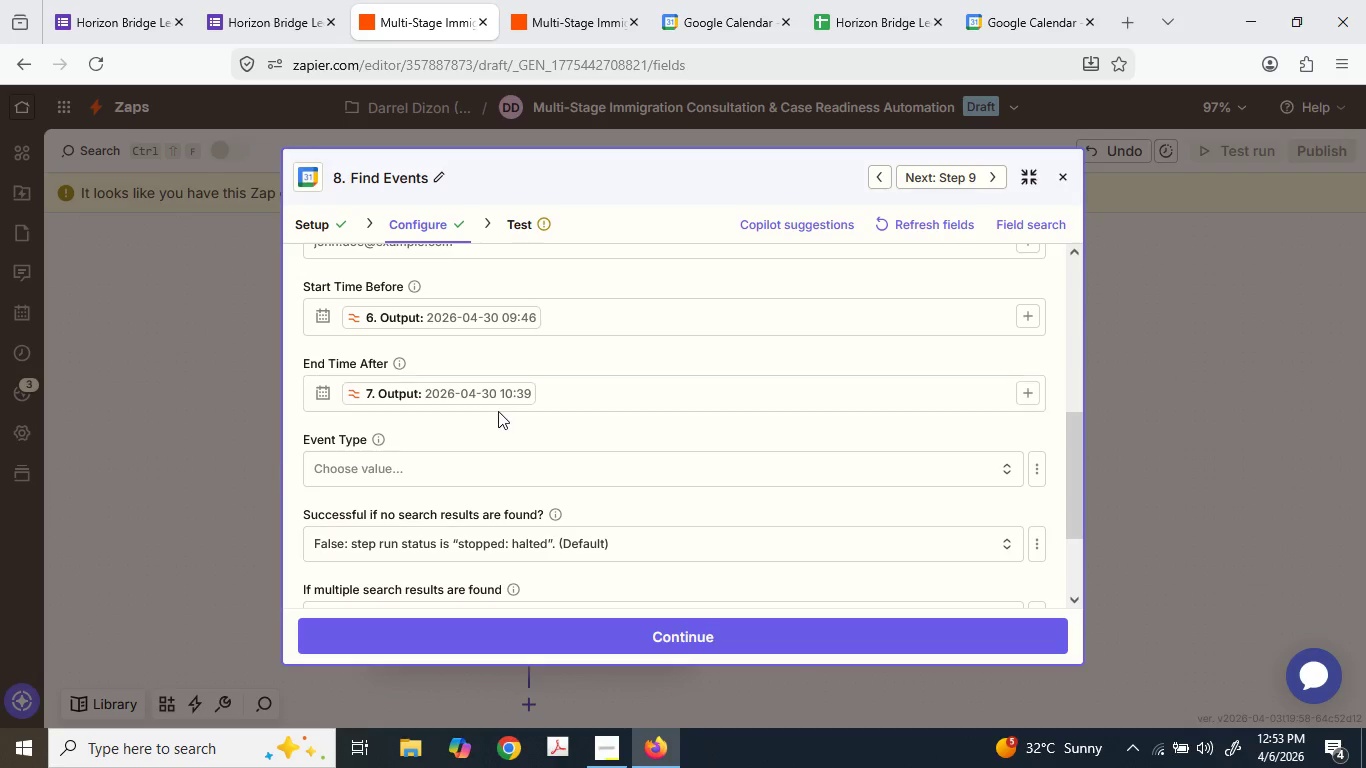 
left_click([494, 393])
 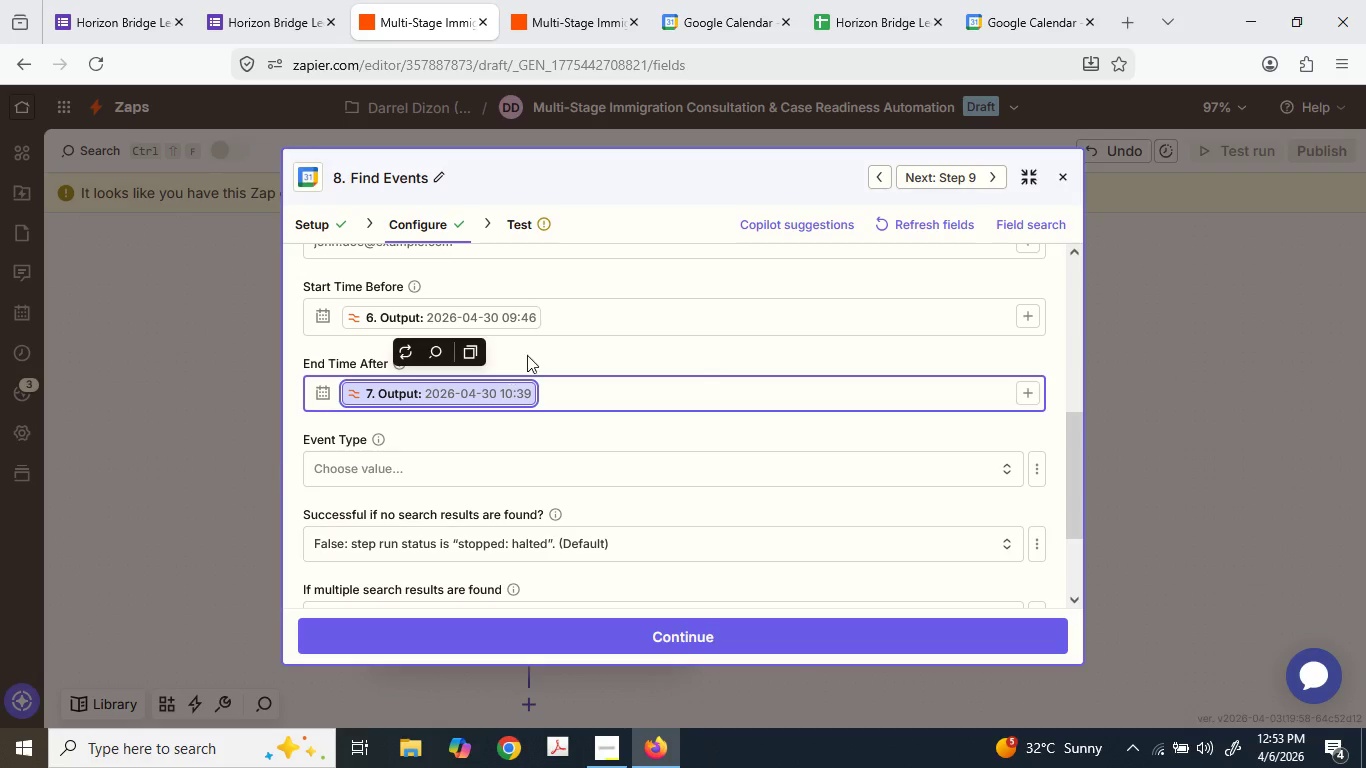 
key(Control+ControlLeft)
 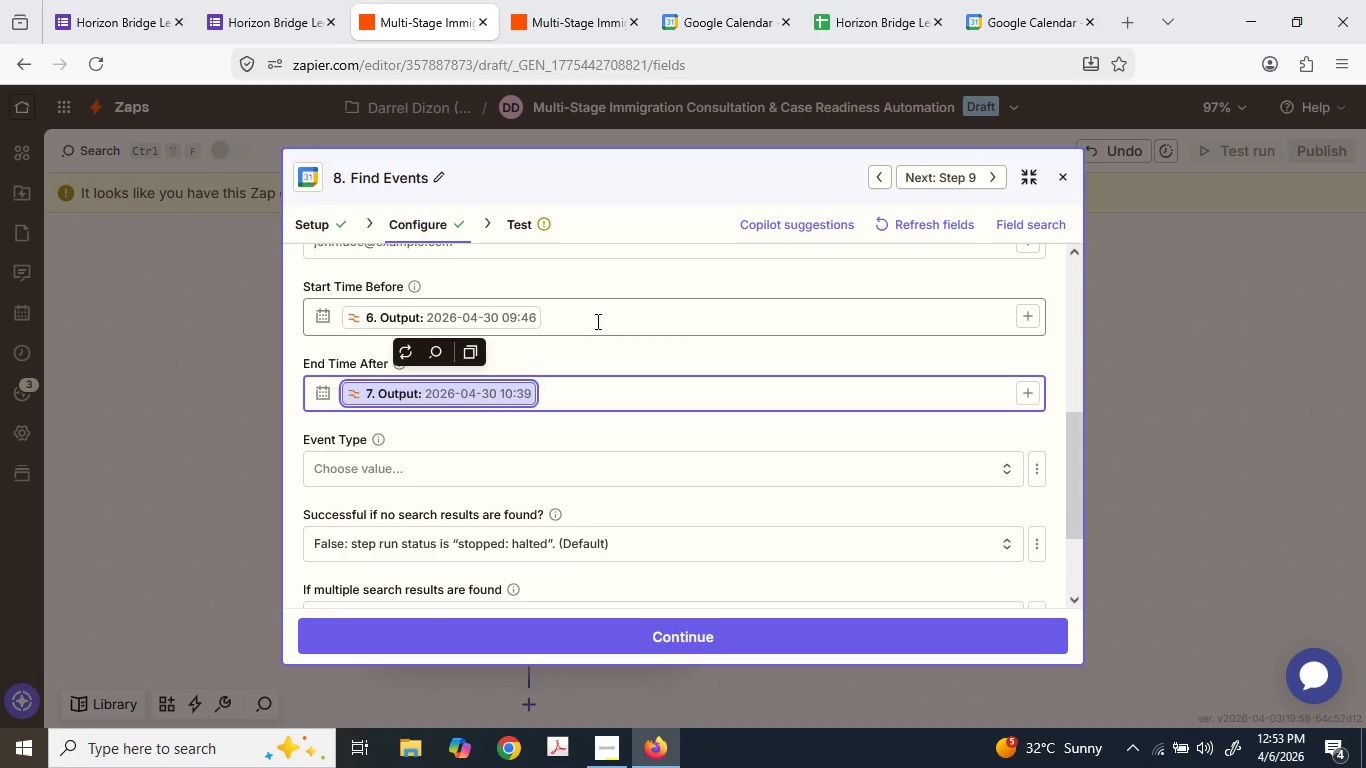 
key(Control+X)
 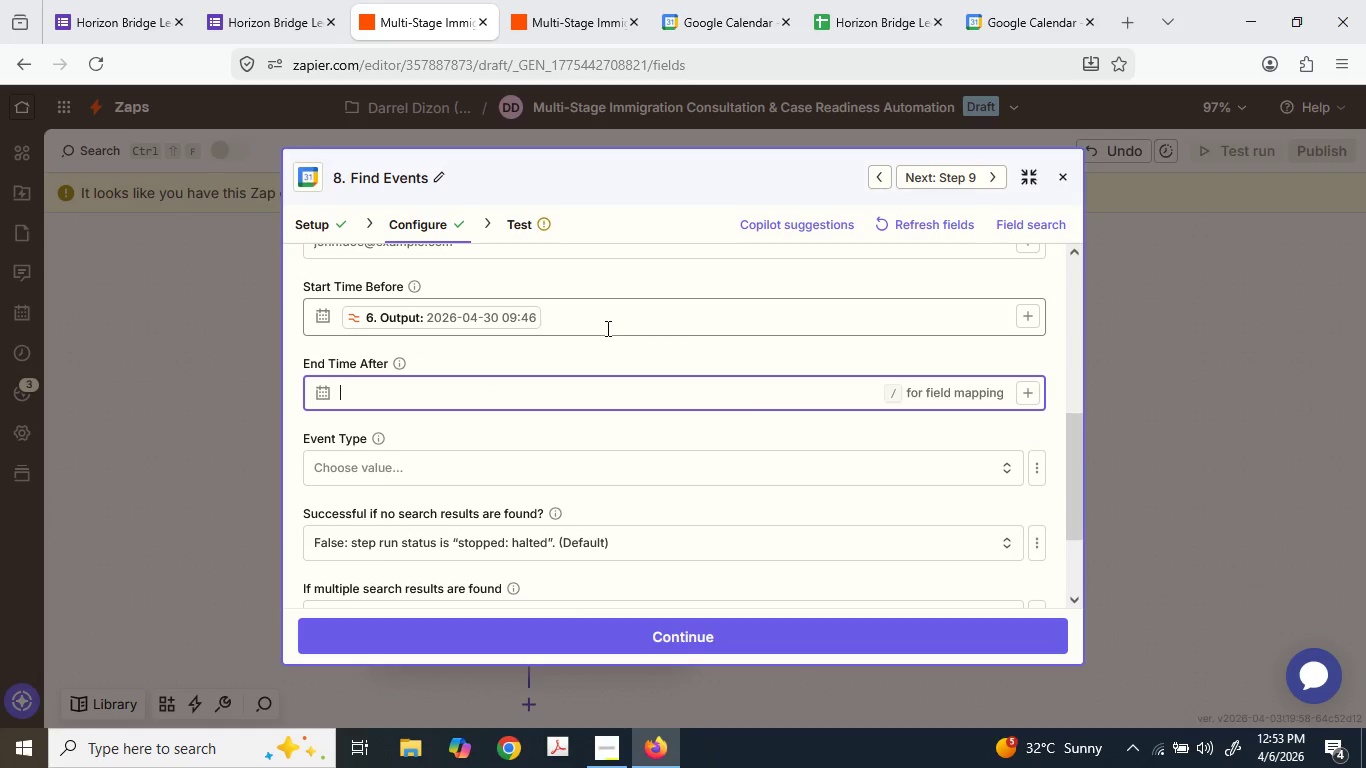 
left_click([606, 328])
 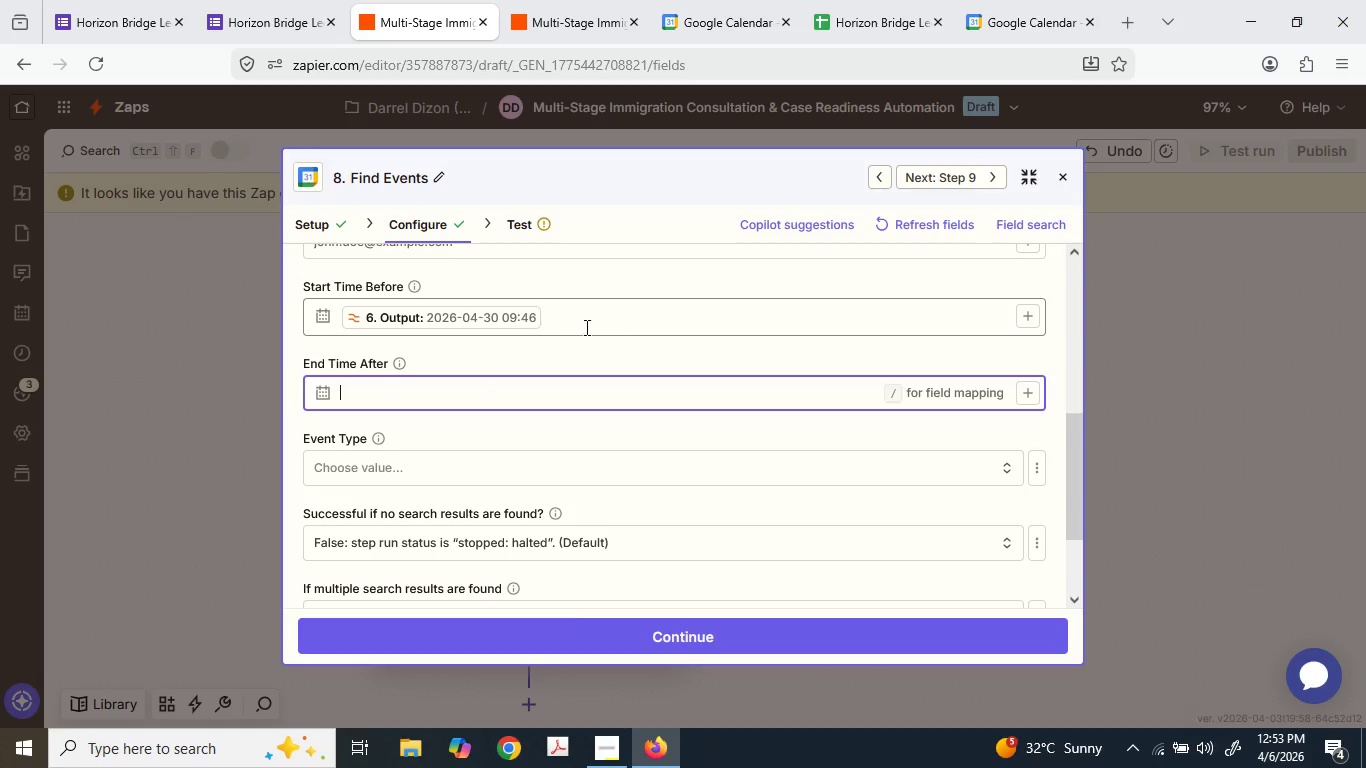 
key(Control+ControlLeft)
 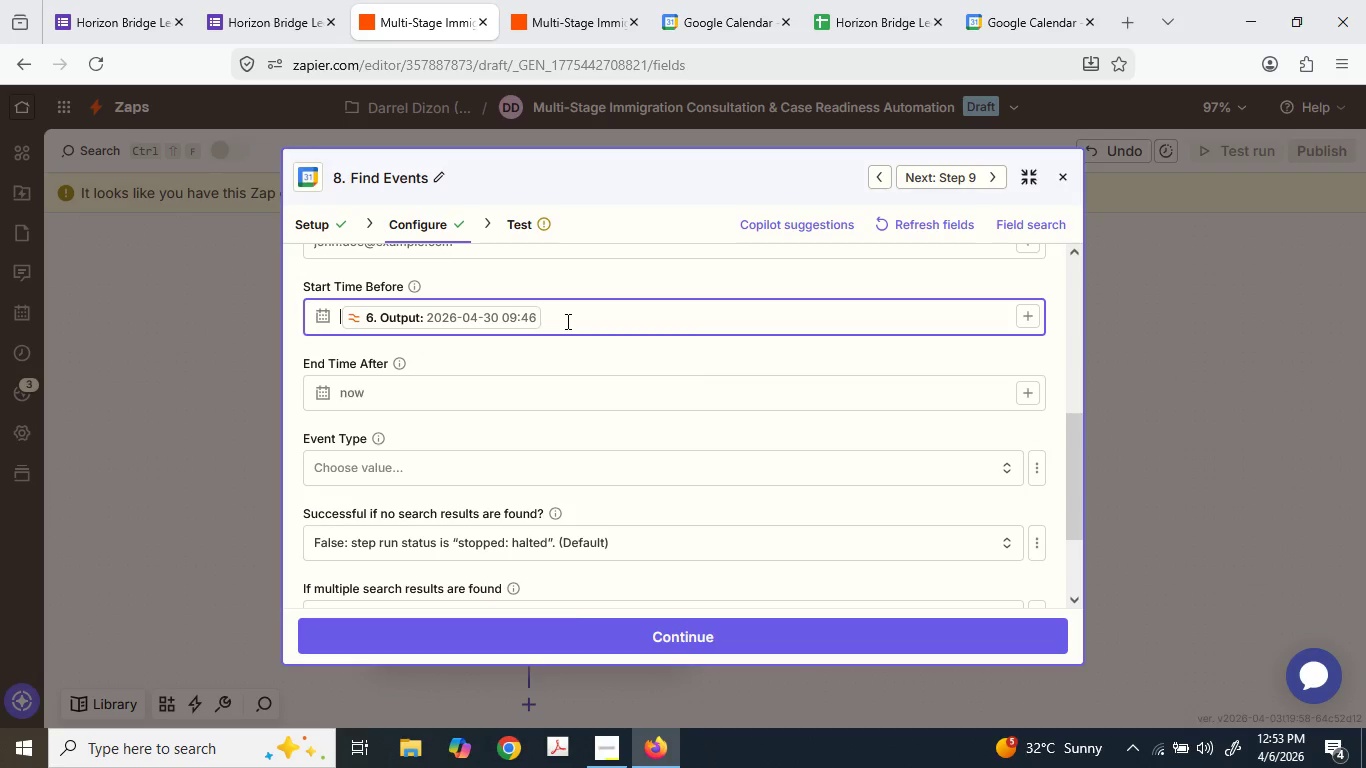 
left_click([566, 321])
 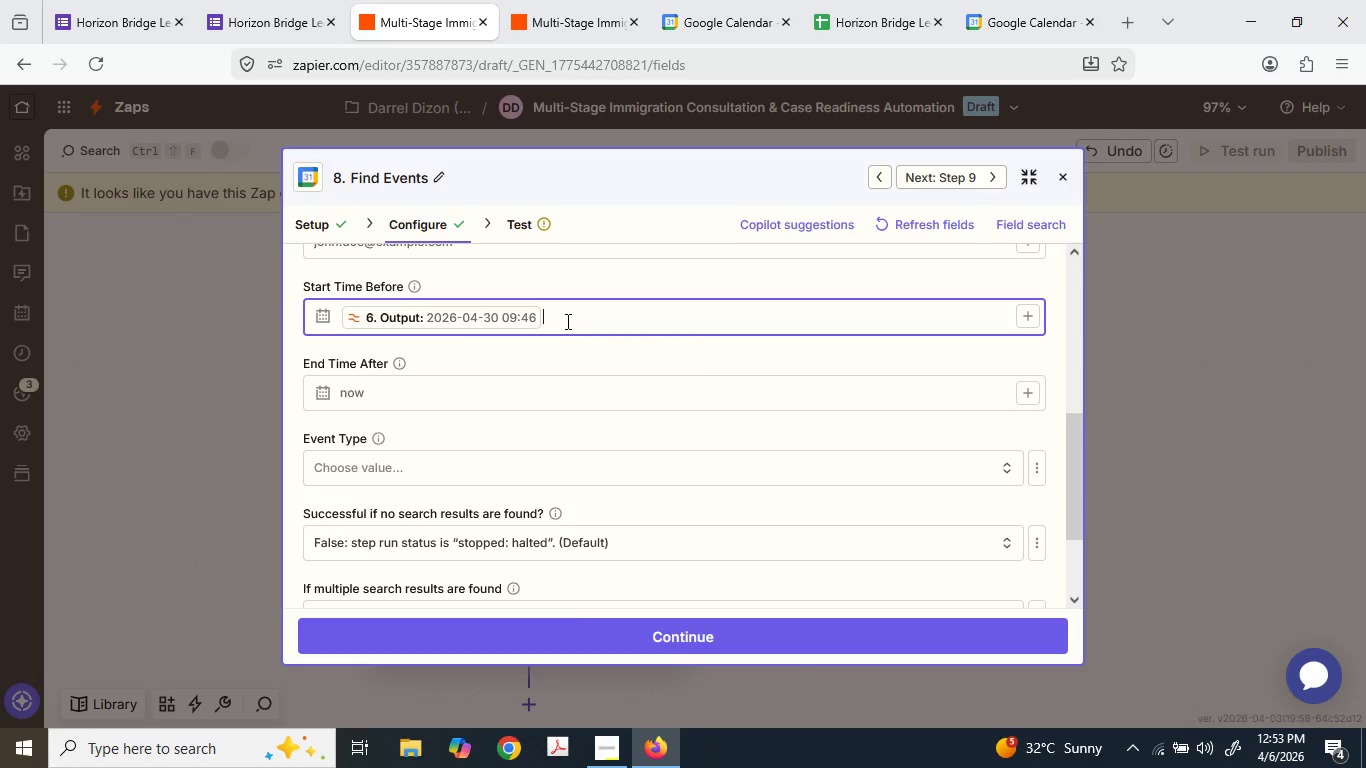 
key(Control+ControlLeft)
 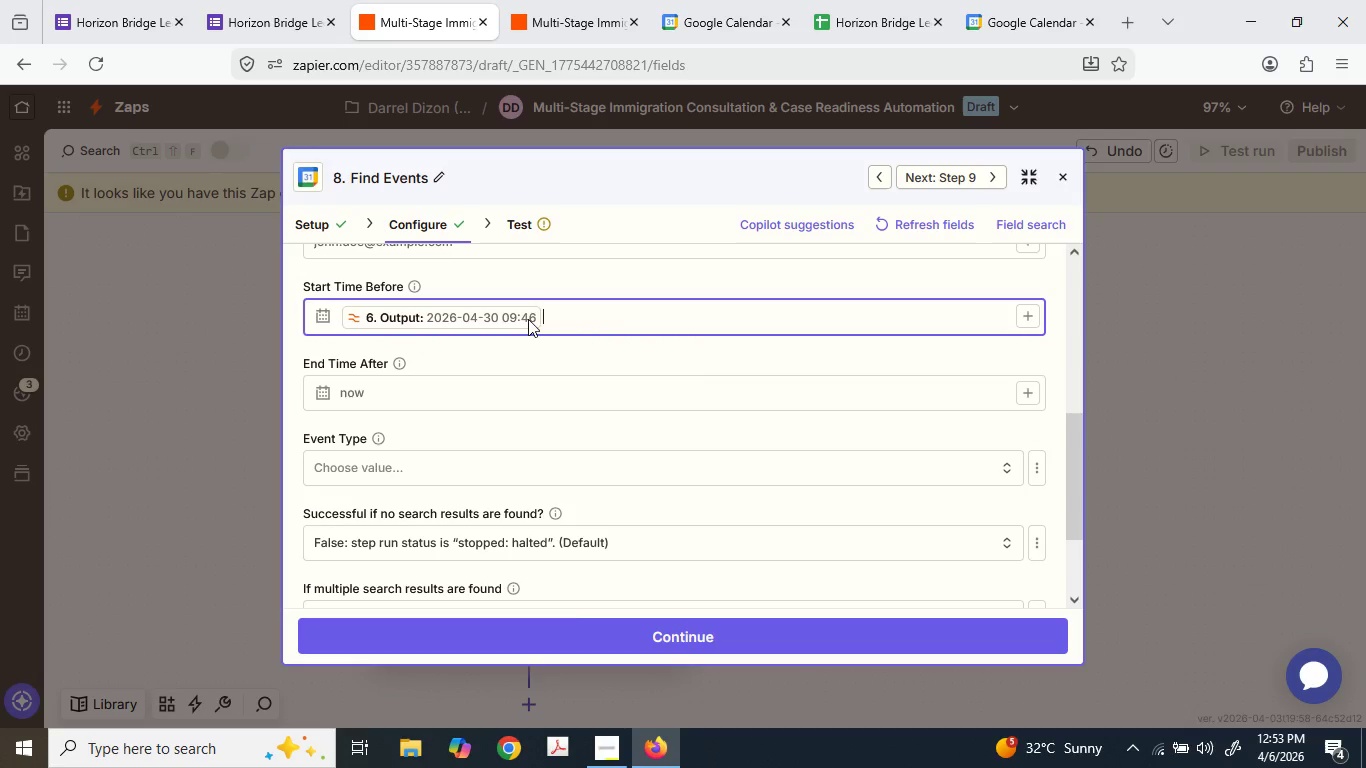 
key(Control+V)
 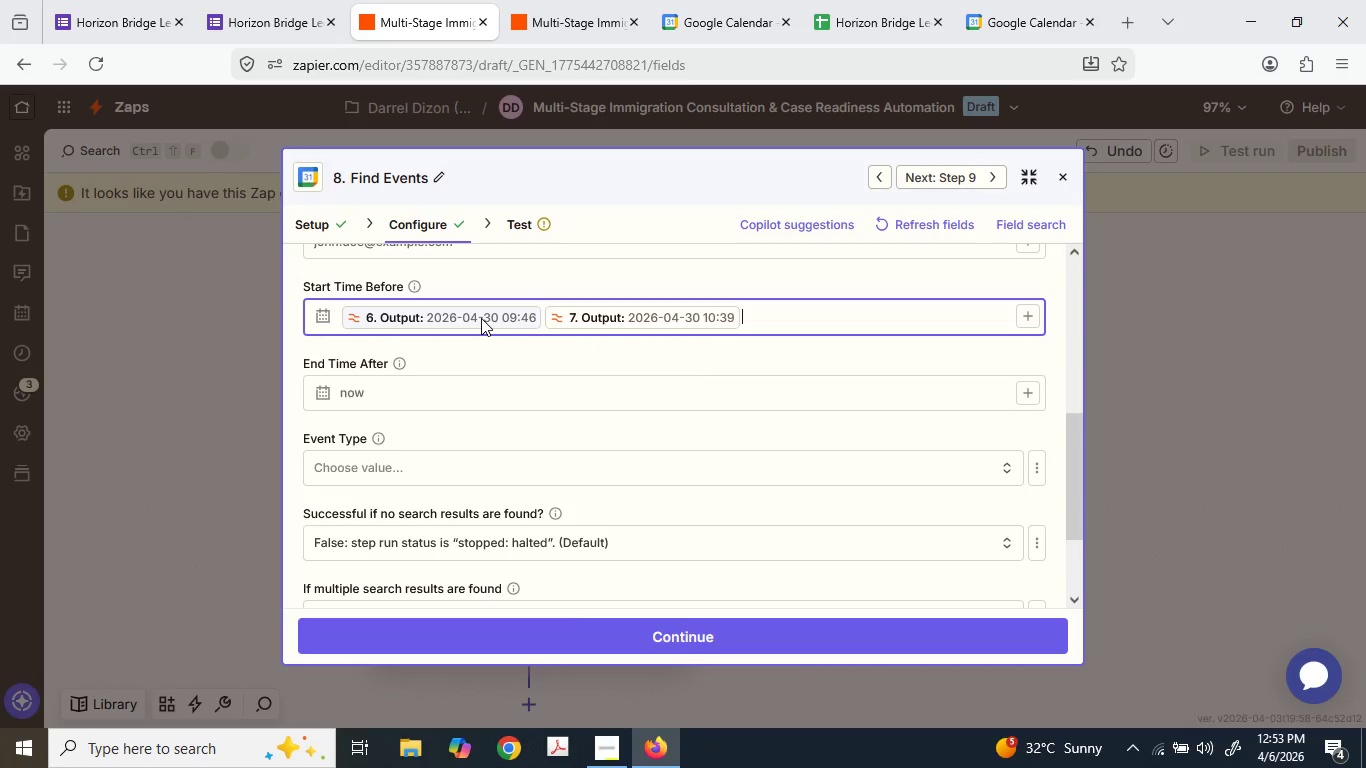 
left_click([481, 317])
 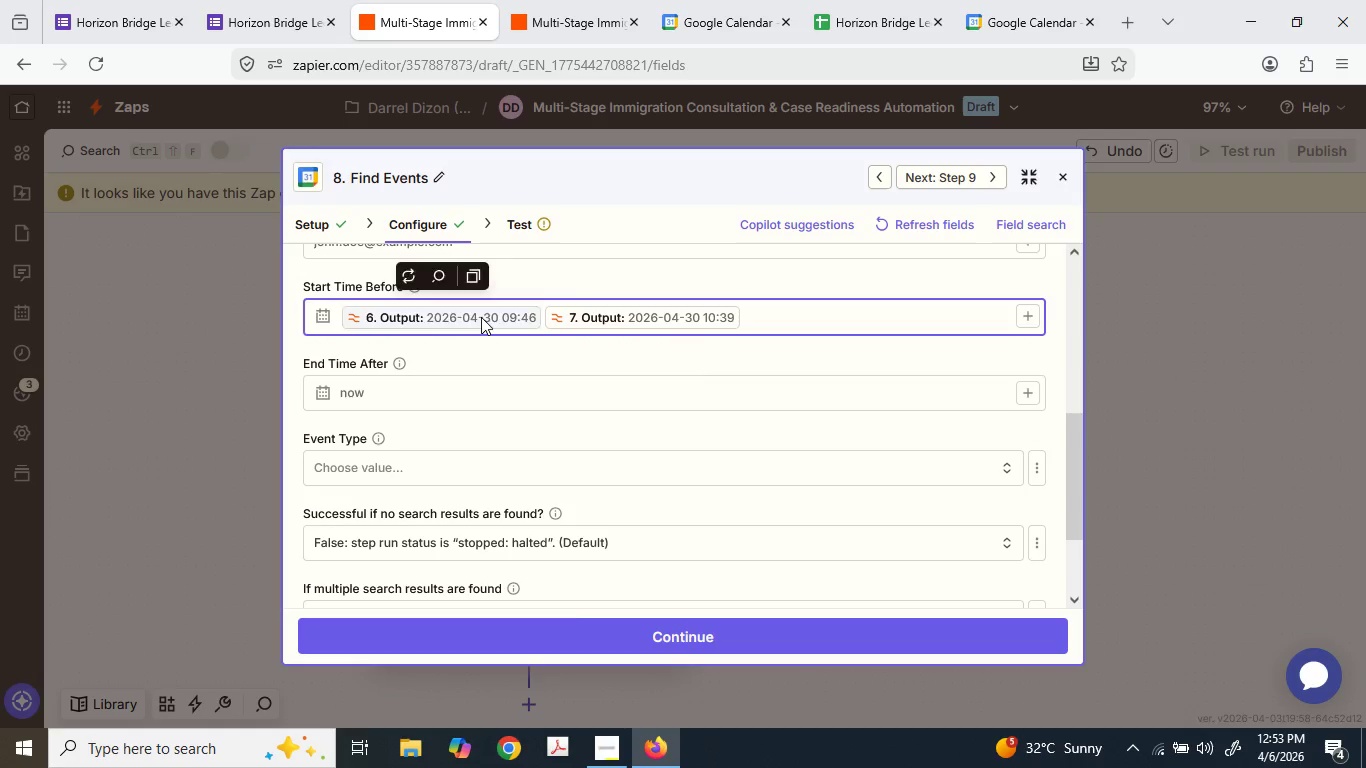 
key(Control+ControlLeft)
 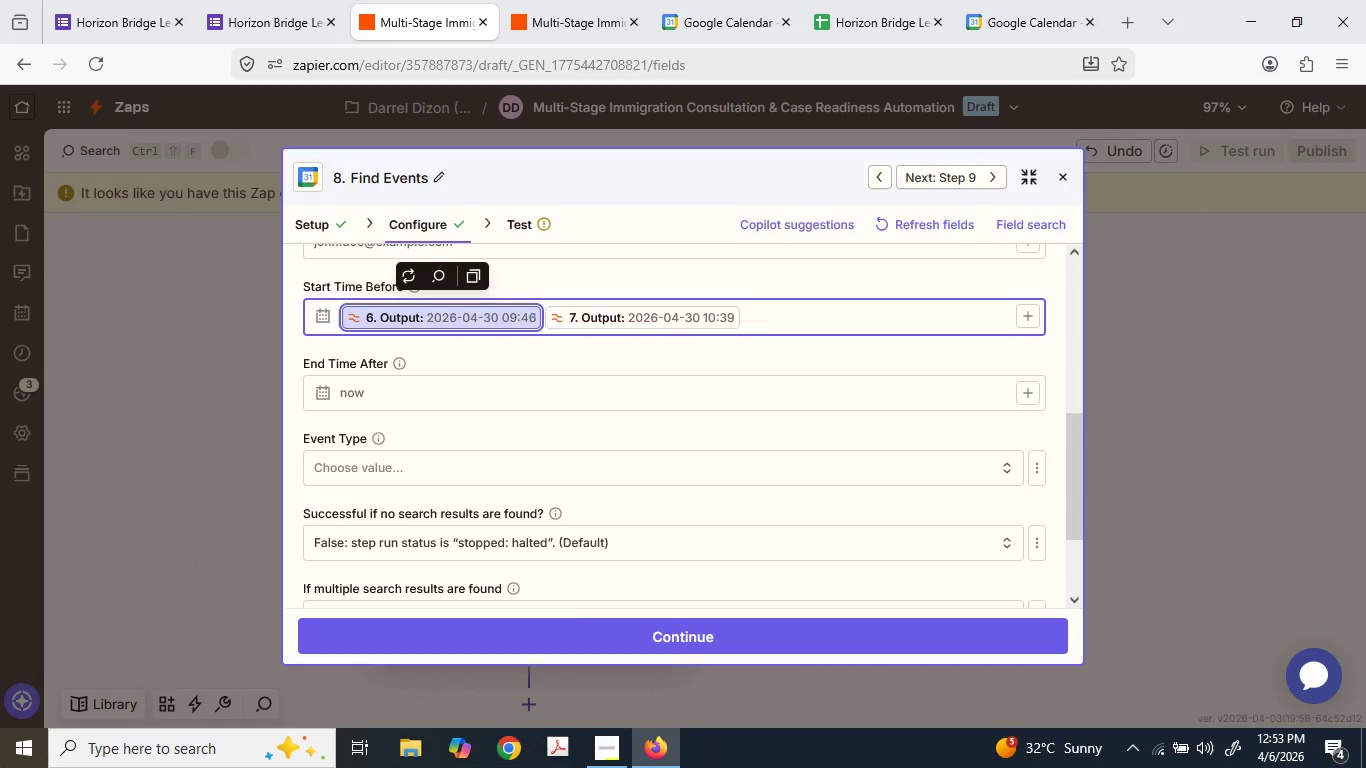 
key(Control+X)
 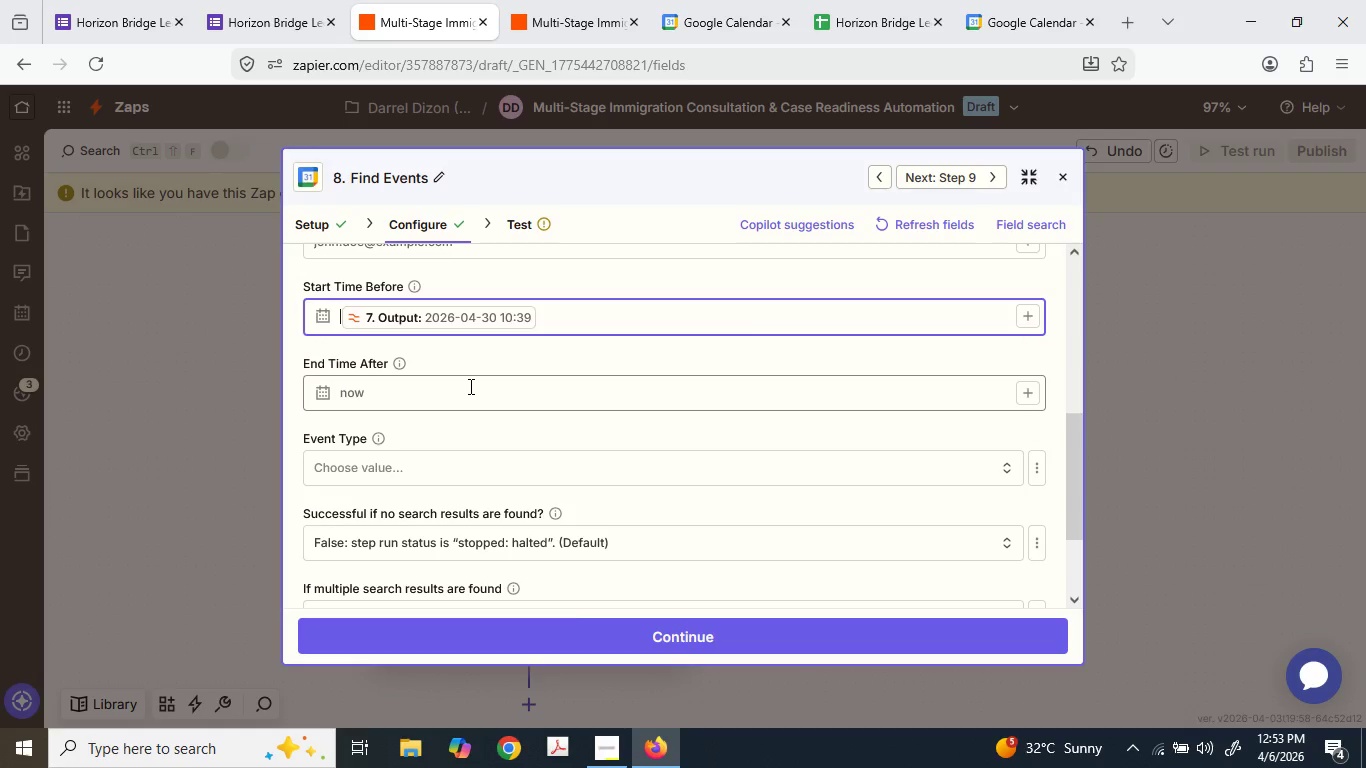 
left_click([469, 386])
 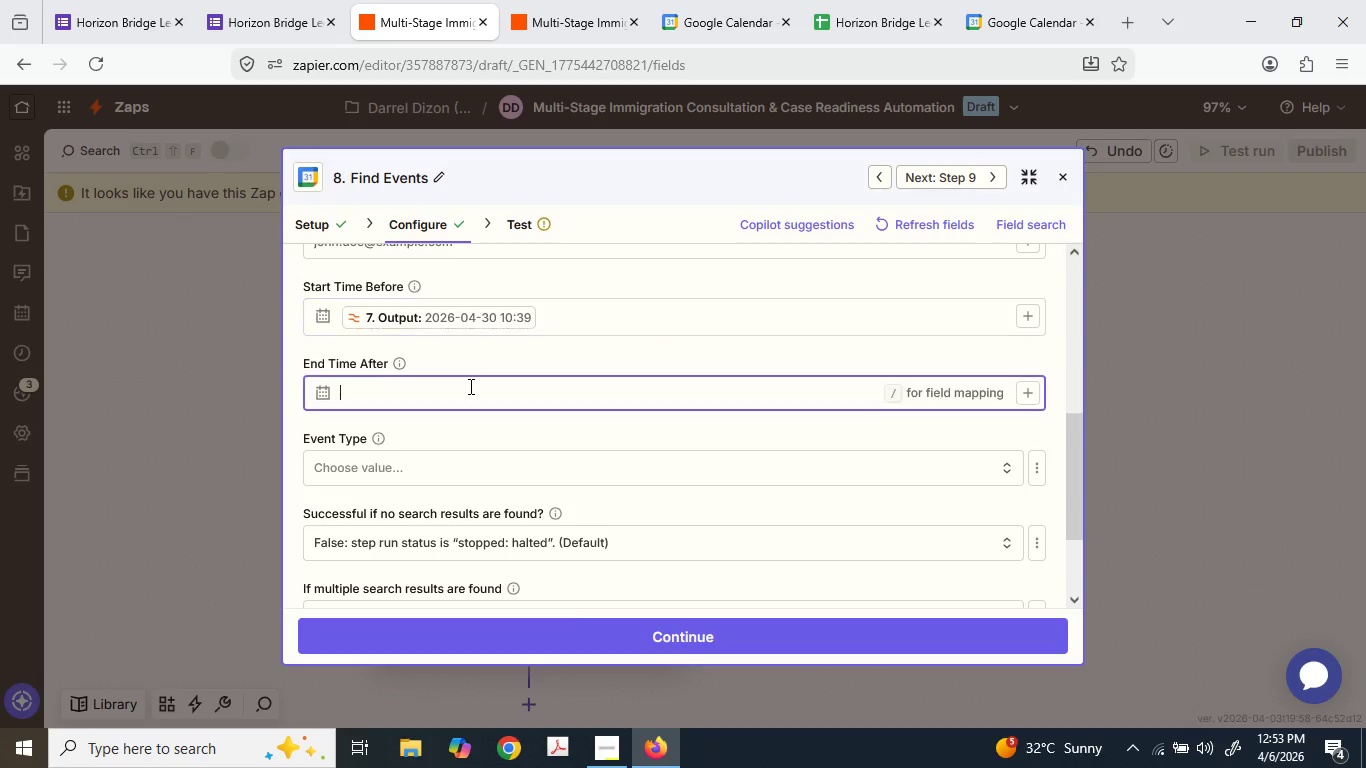 
key(Control+V)
 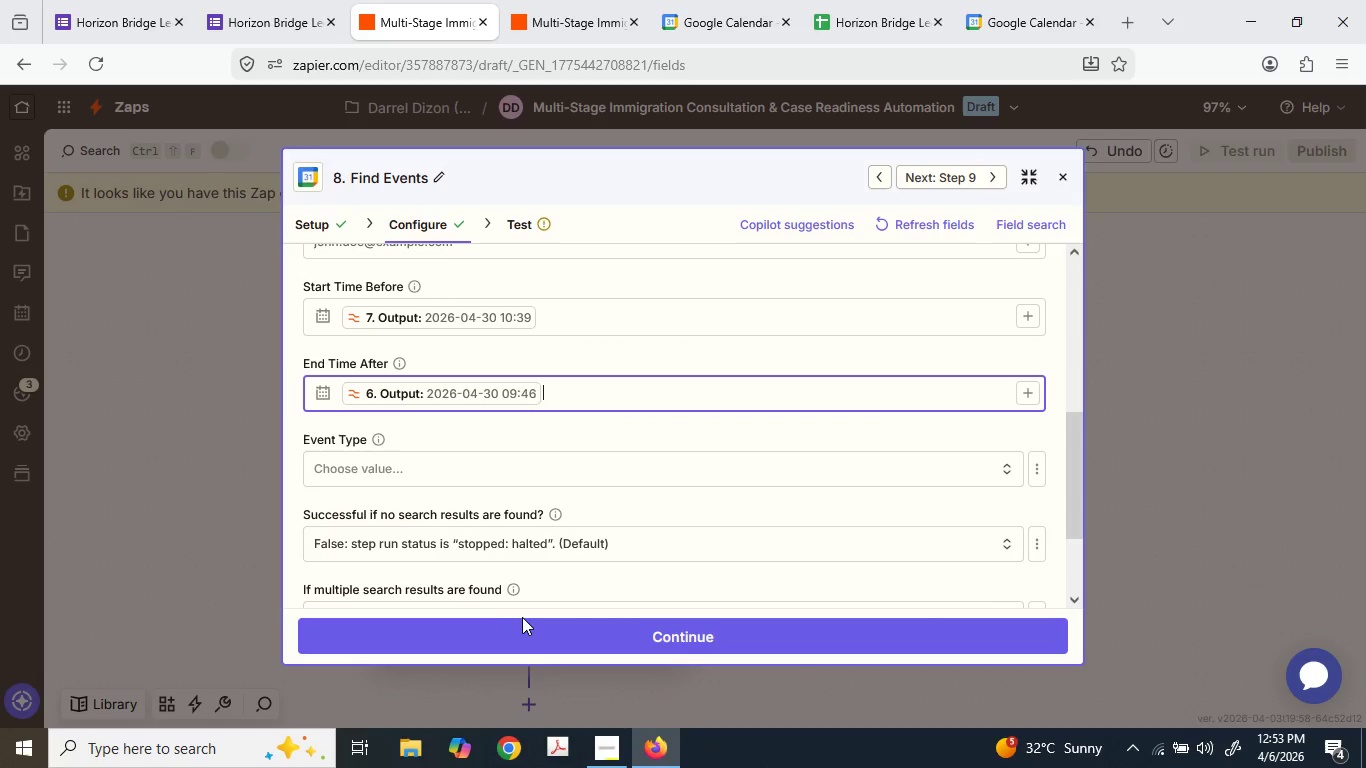 
double_click([523, 619])
 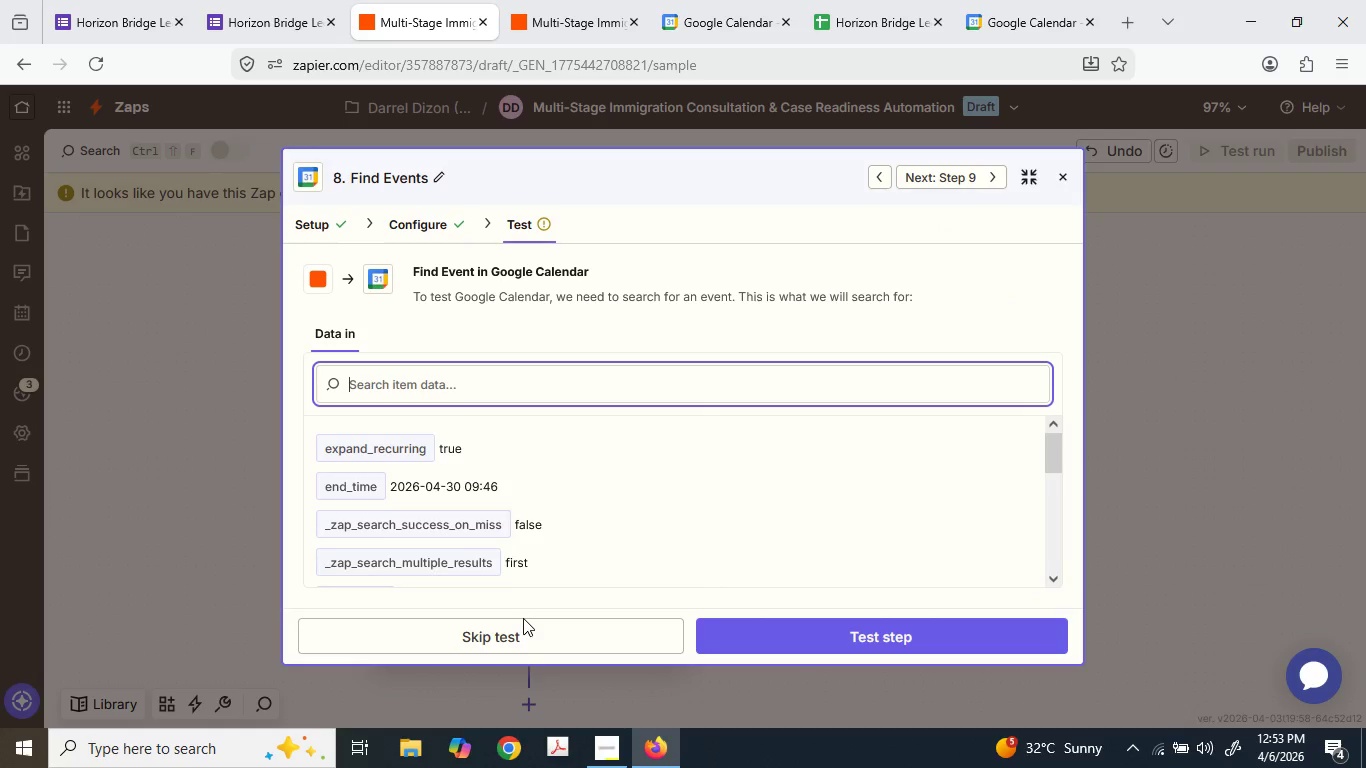 
left_click_drag(start_coordinate=[523, 618], to_coordinate=[731, 581])
 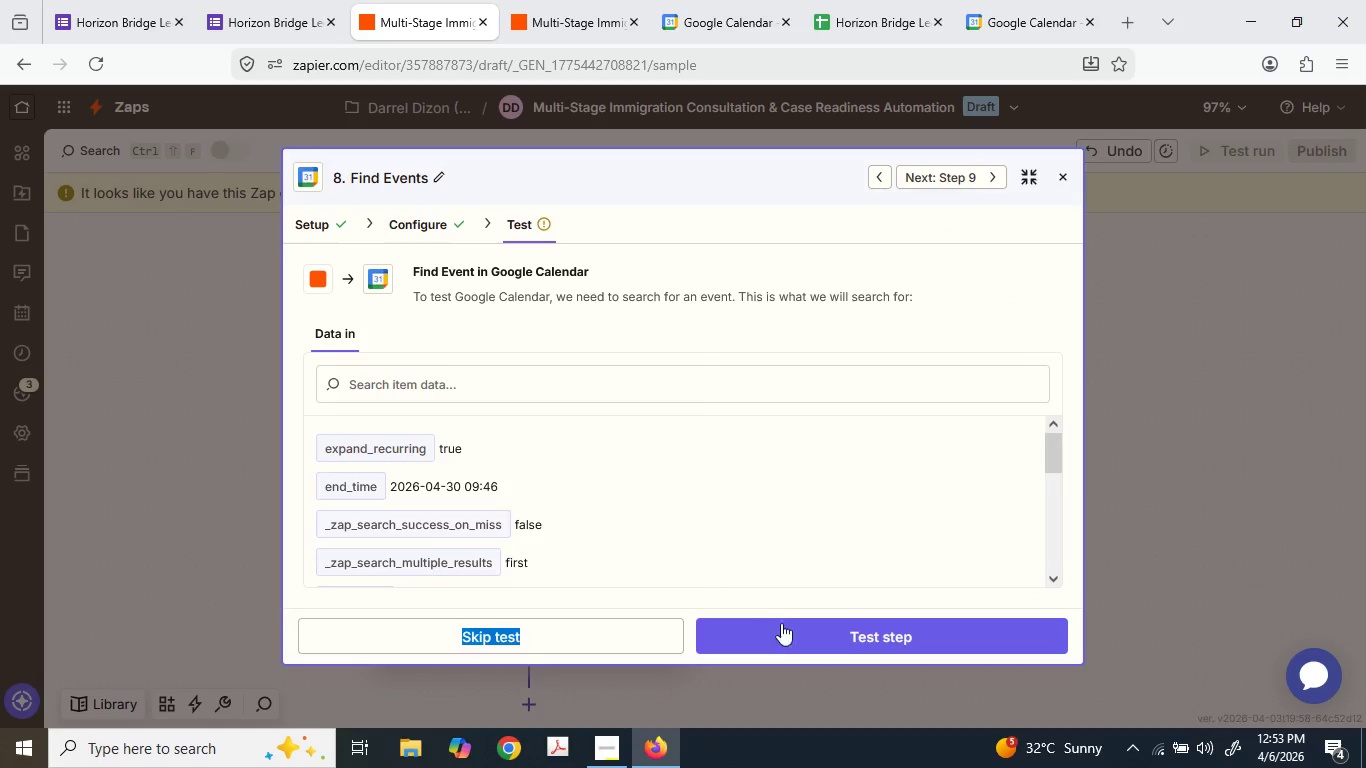 
left_click([782, 623])
 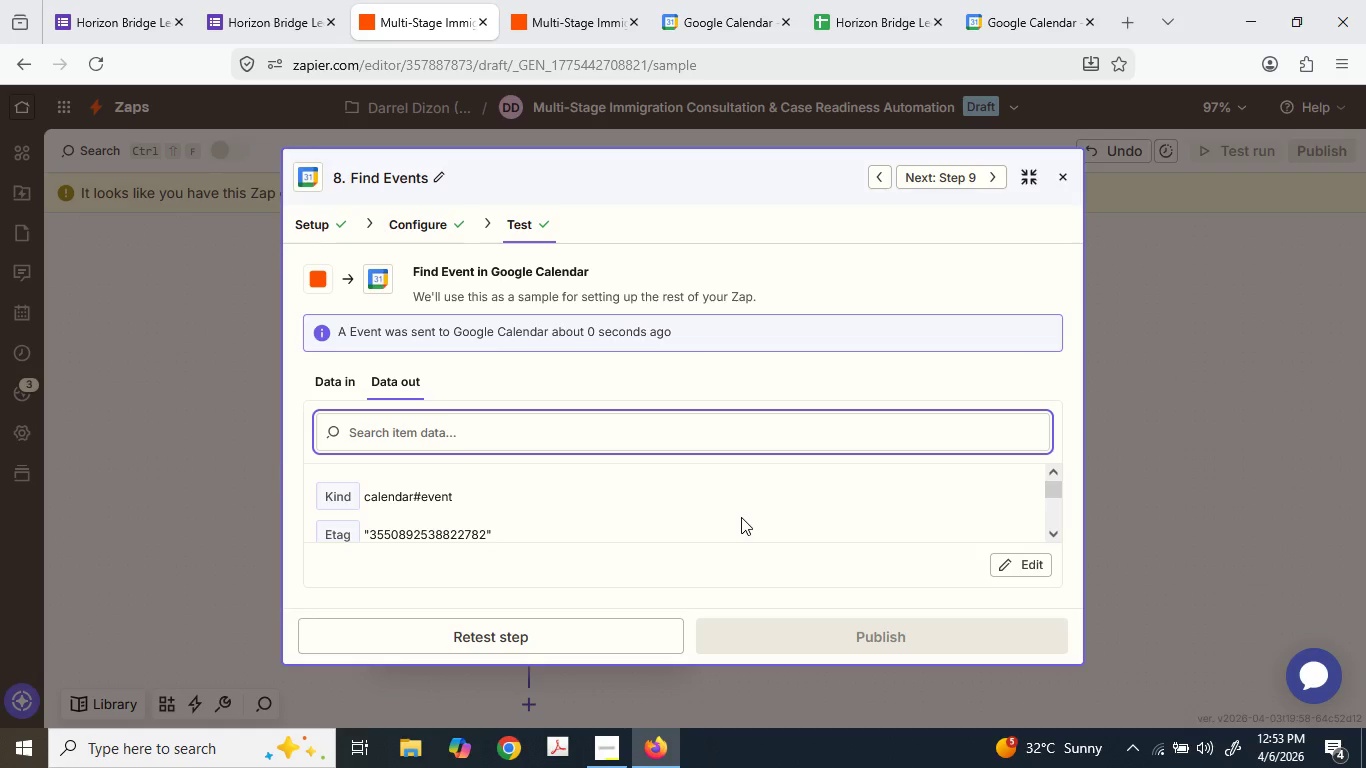 
scroll: coordinate [741, 514], scroll_direction: down, amount: 7.0
 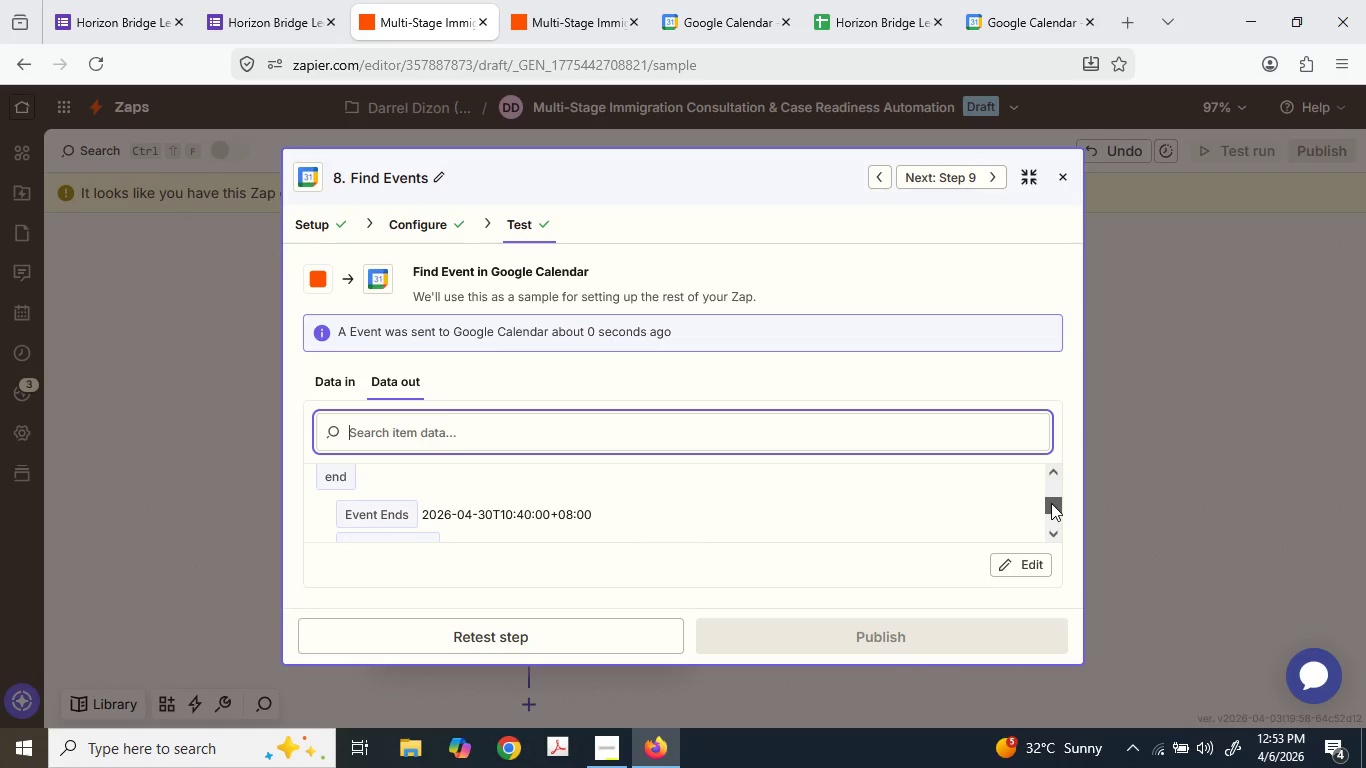 
wait(5.85)
 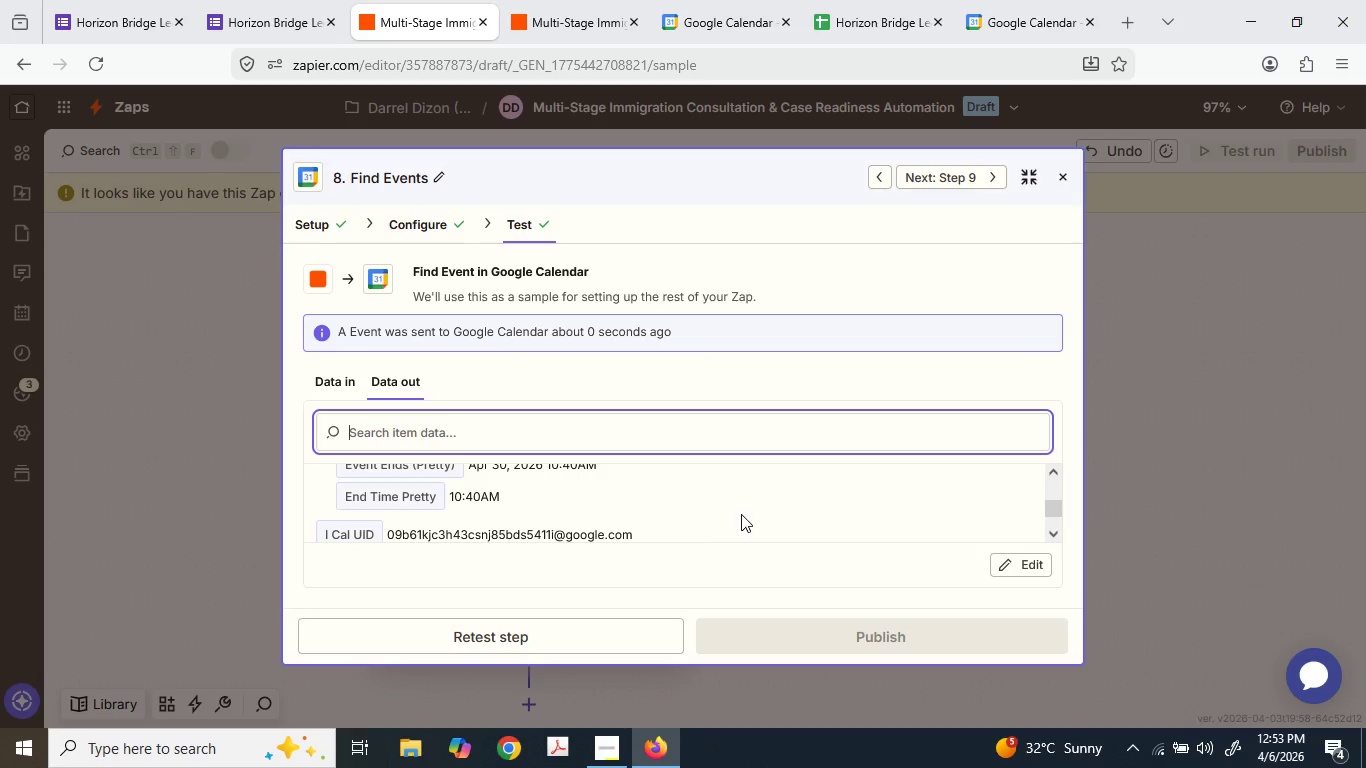 
scroll: coordinate [826, 531], scroll_direction: up, amount: 2.0
 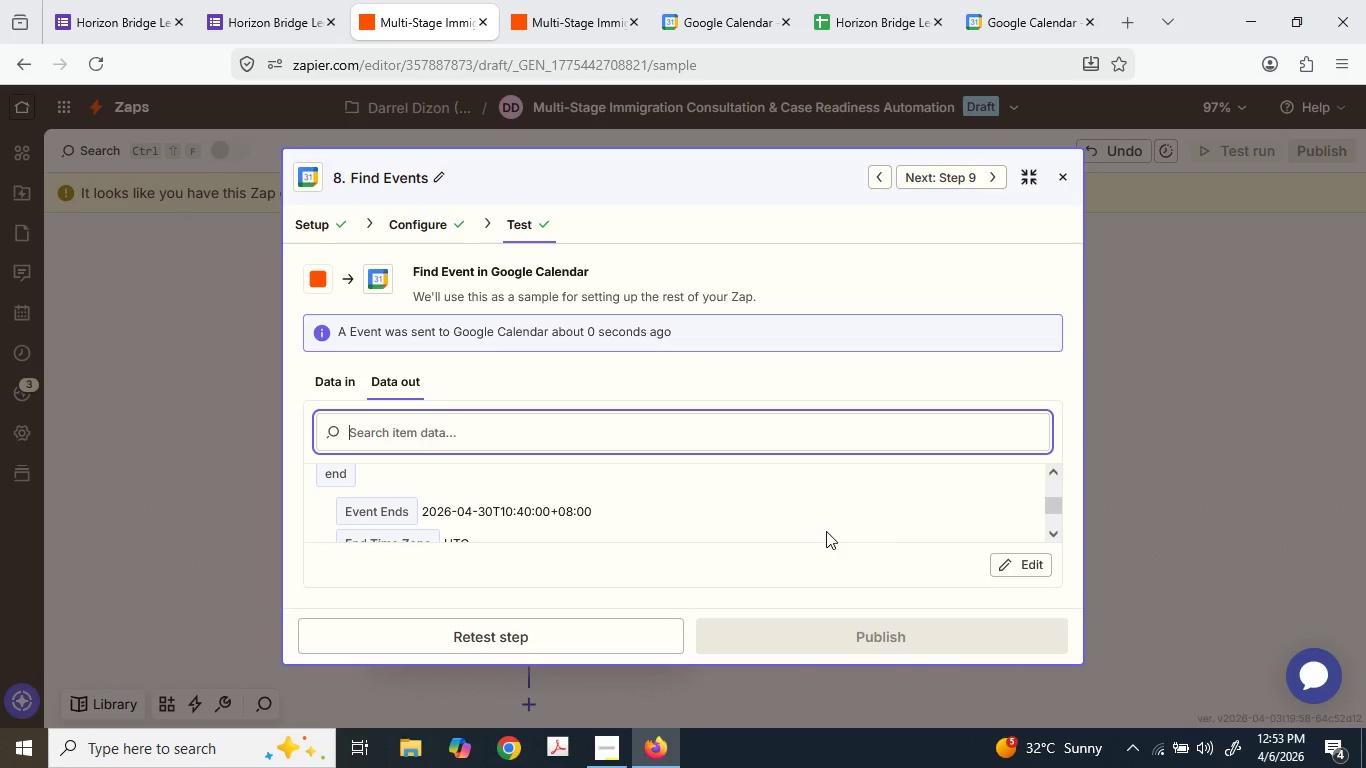 
scroll: coordinate [826, 531], scroll_direction: down, amount: 1.0
 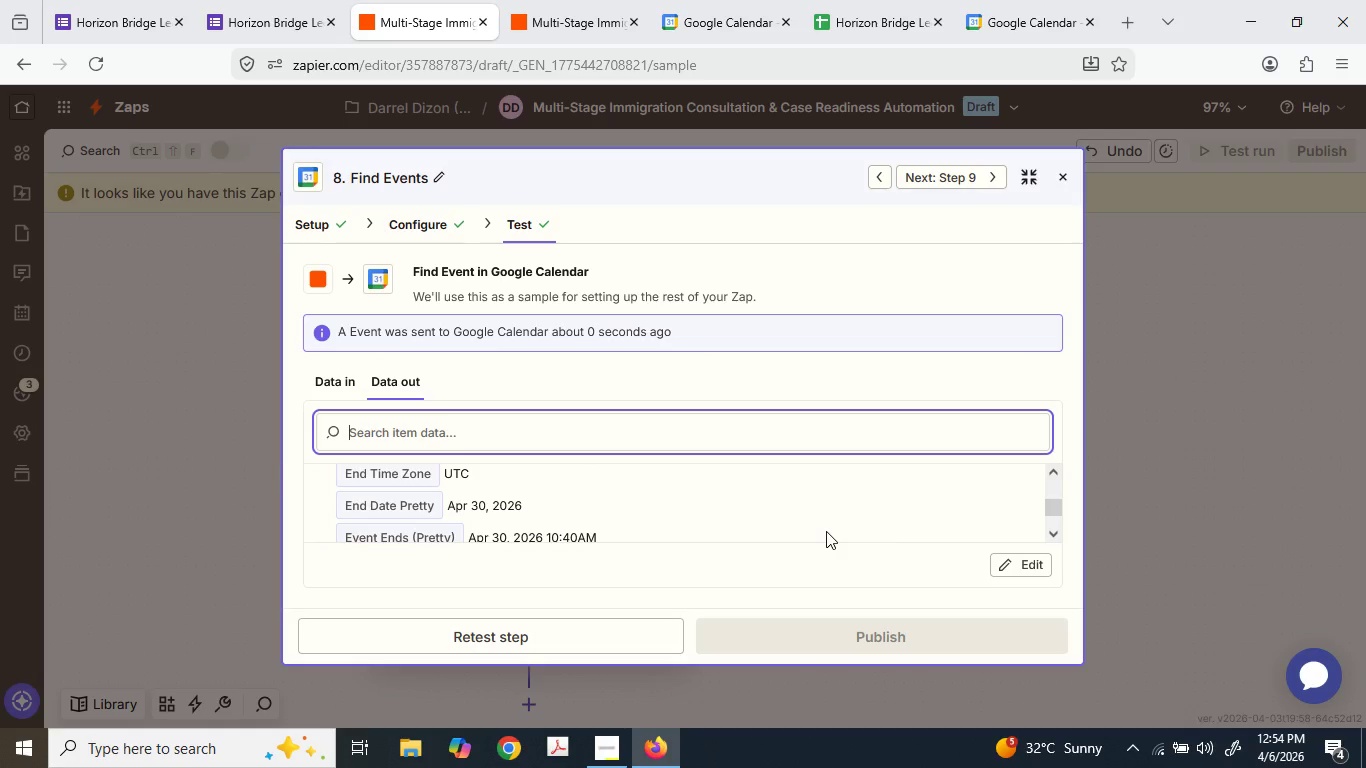 
scroll: coordinate [826, 531], scroll_direction: up, amount: 1.0
 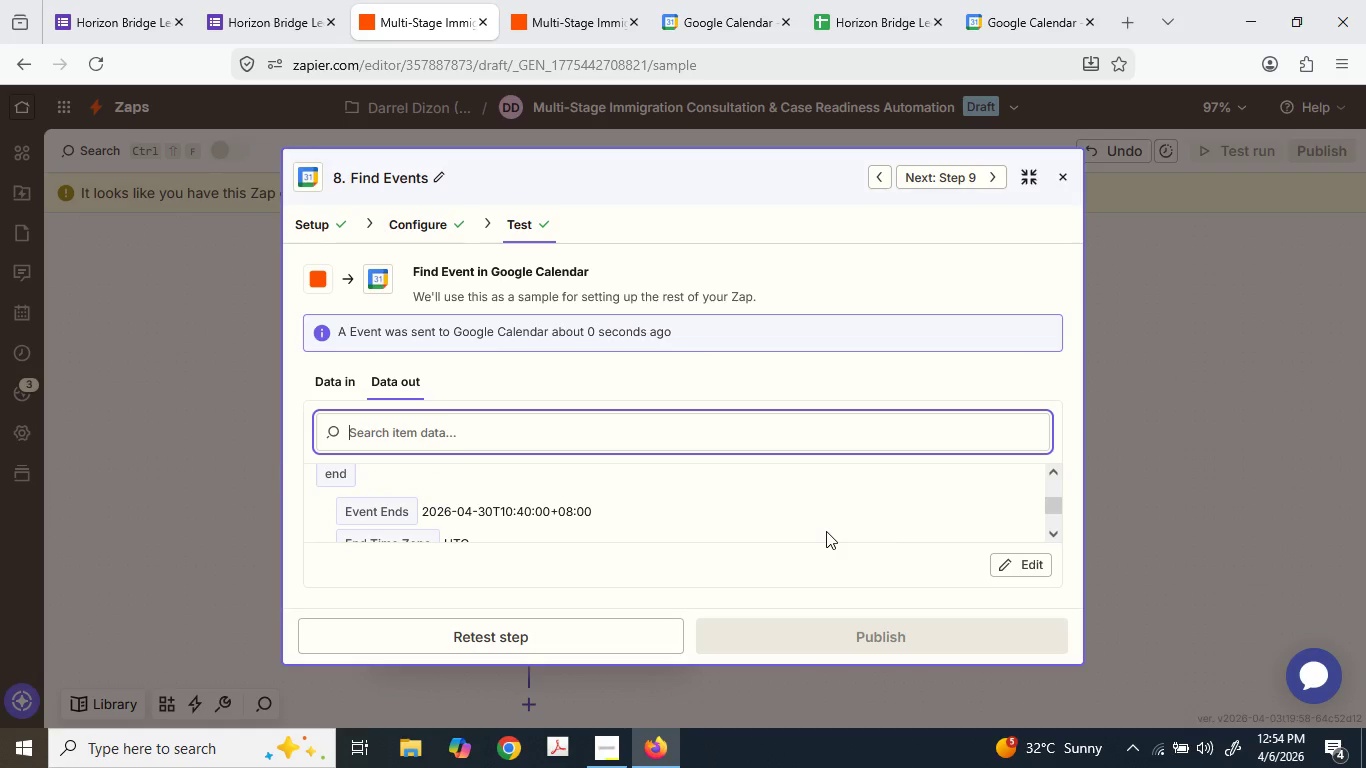 
scroll: coordinate [826, 531], scroll_direction: down, amount: 2.0
 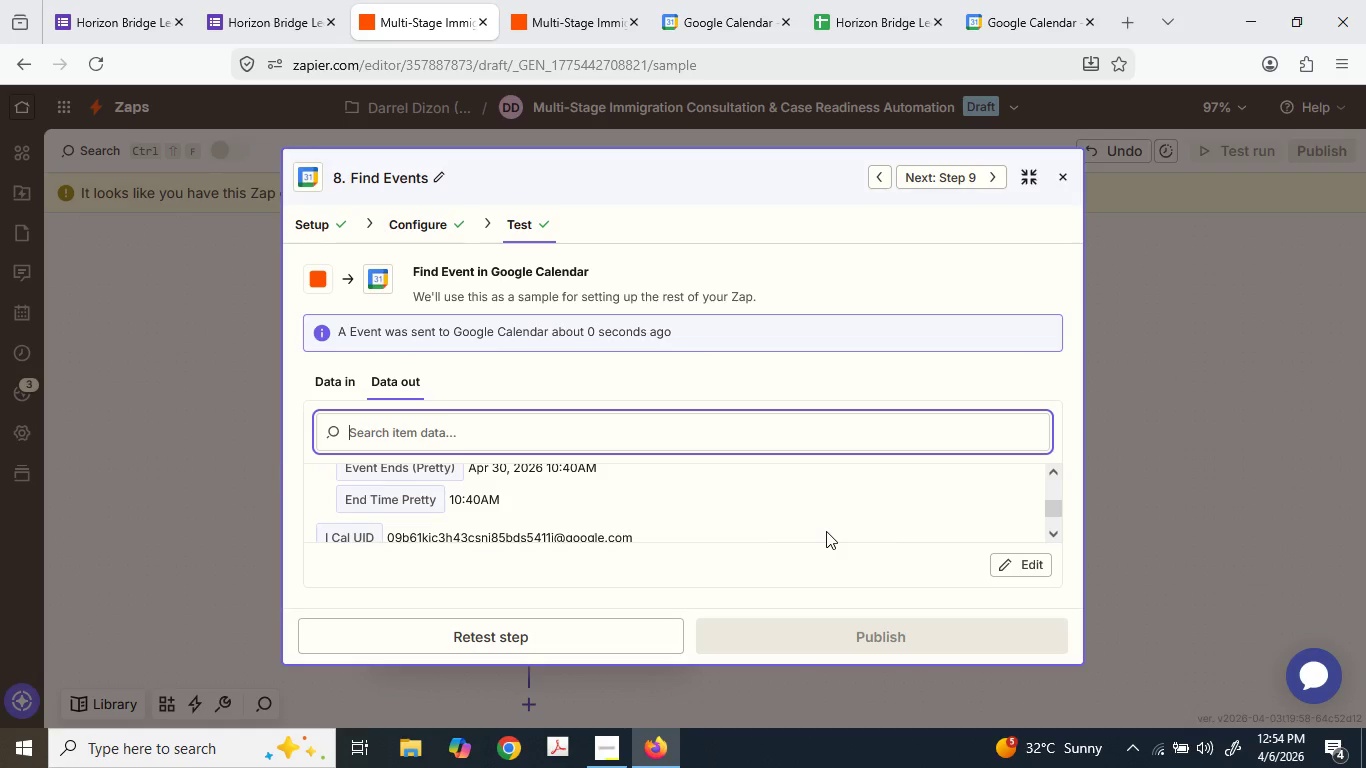 
scroll: coordinate [826, 531], scroll_direction: up, amount: 1.0
 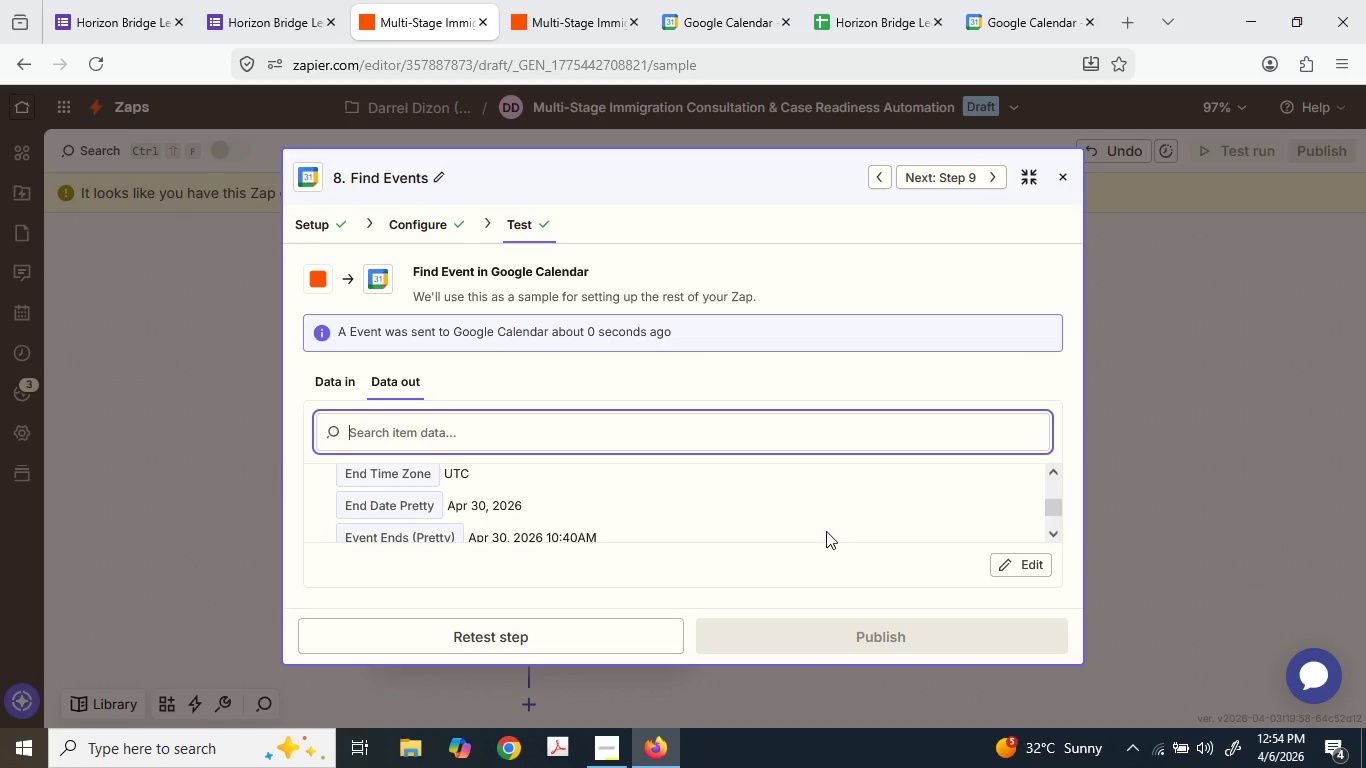 
scroll: coordinate [826, 531], scroll_direction: down, amount: 2.0
 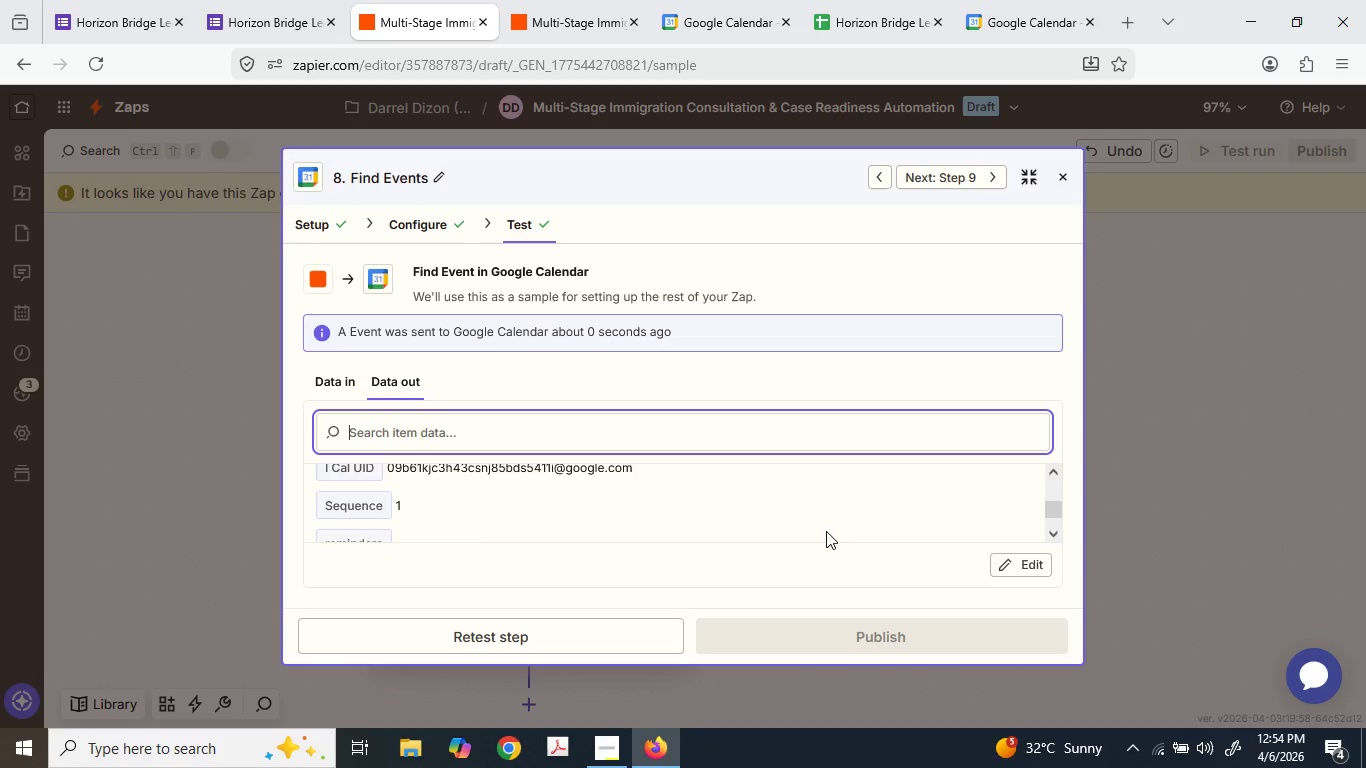 
scroll: coordinate [824, 529], scroll_direction: up, amount: 2.0
 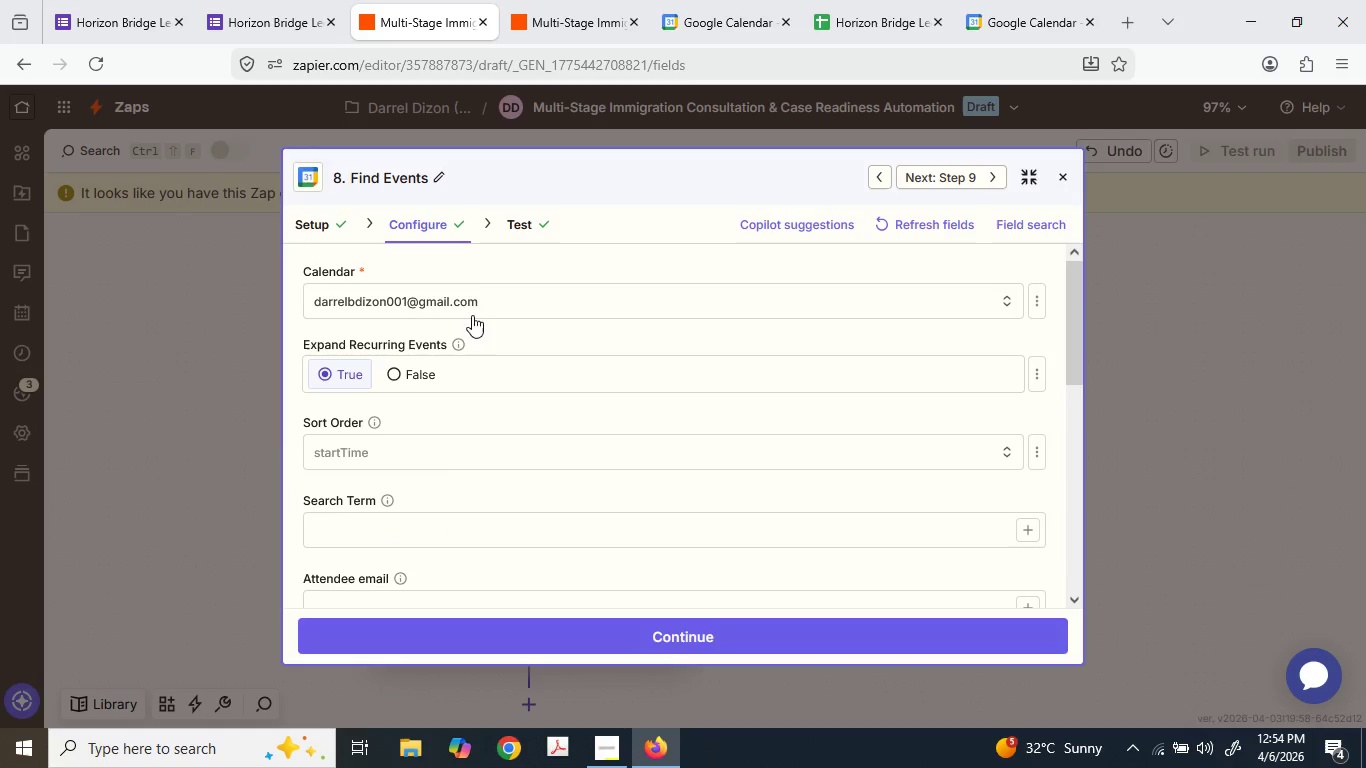 
scroll: coordinate [498, 468], scroll_direction: down, amount: 4.0
 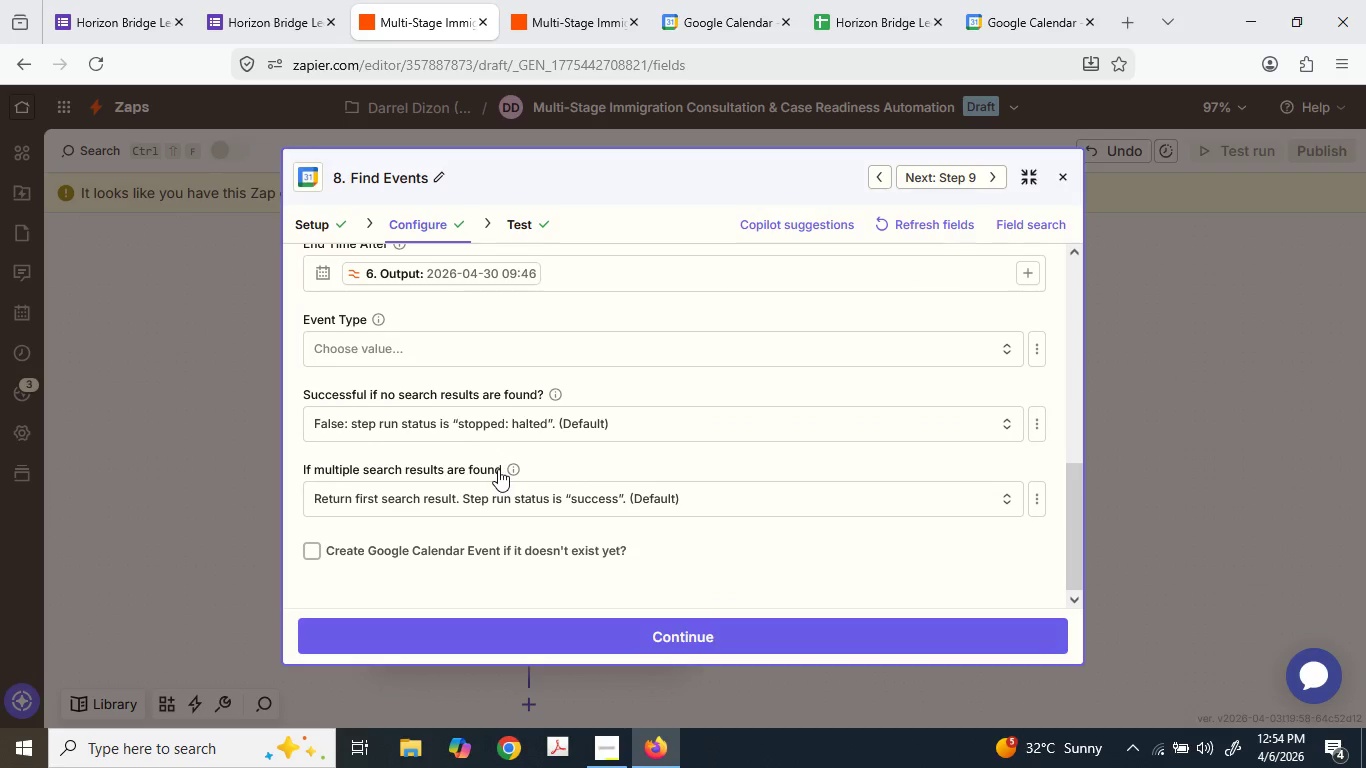 
scroll: coordinate [497, 469], scroll_direction: up, amount: 1.0
 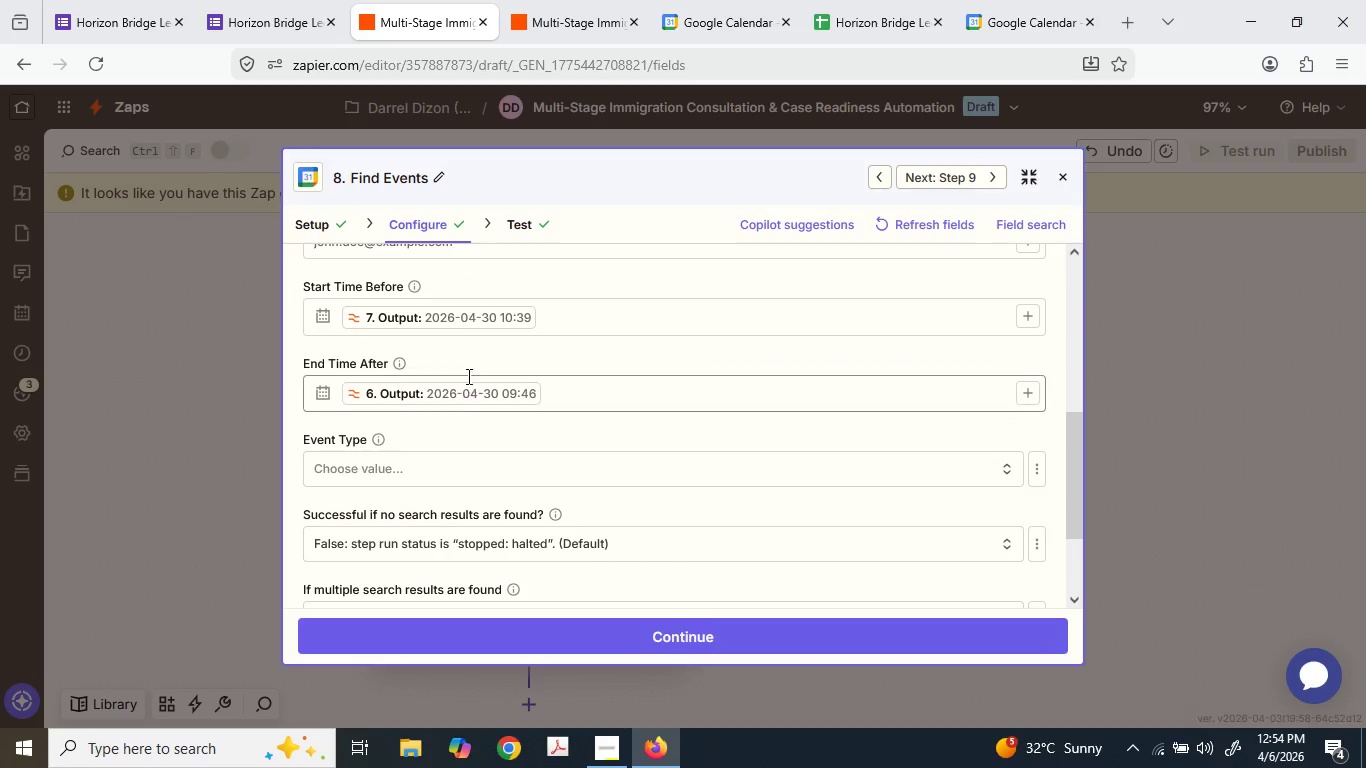 
left_click([470, 393])
 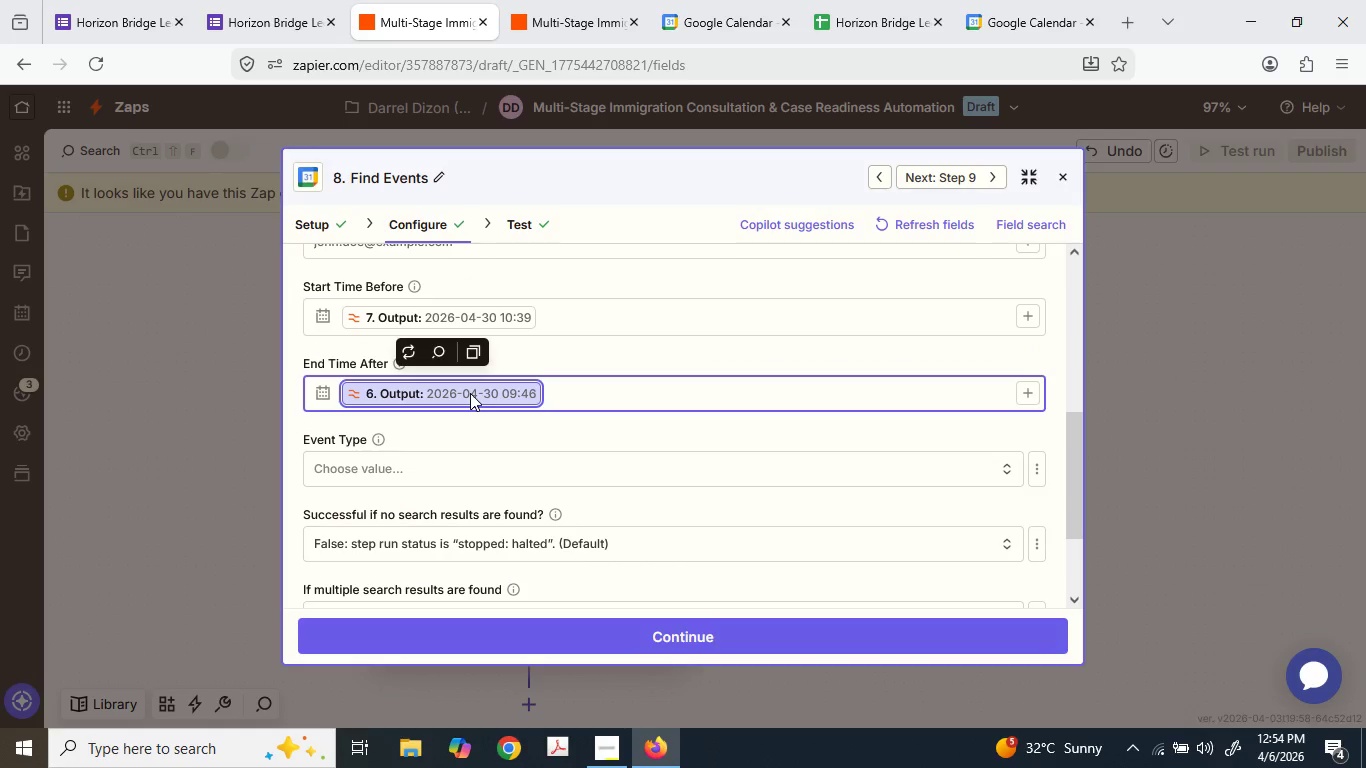 
key(Backspace)
 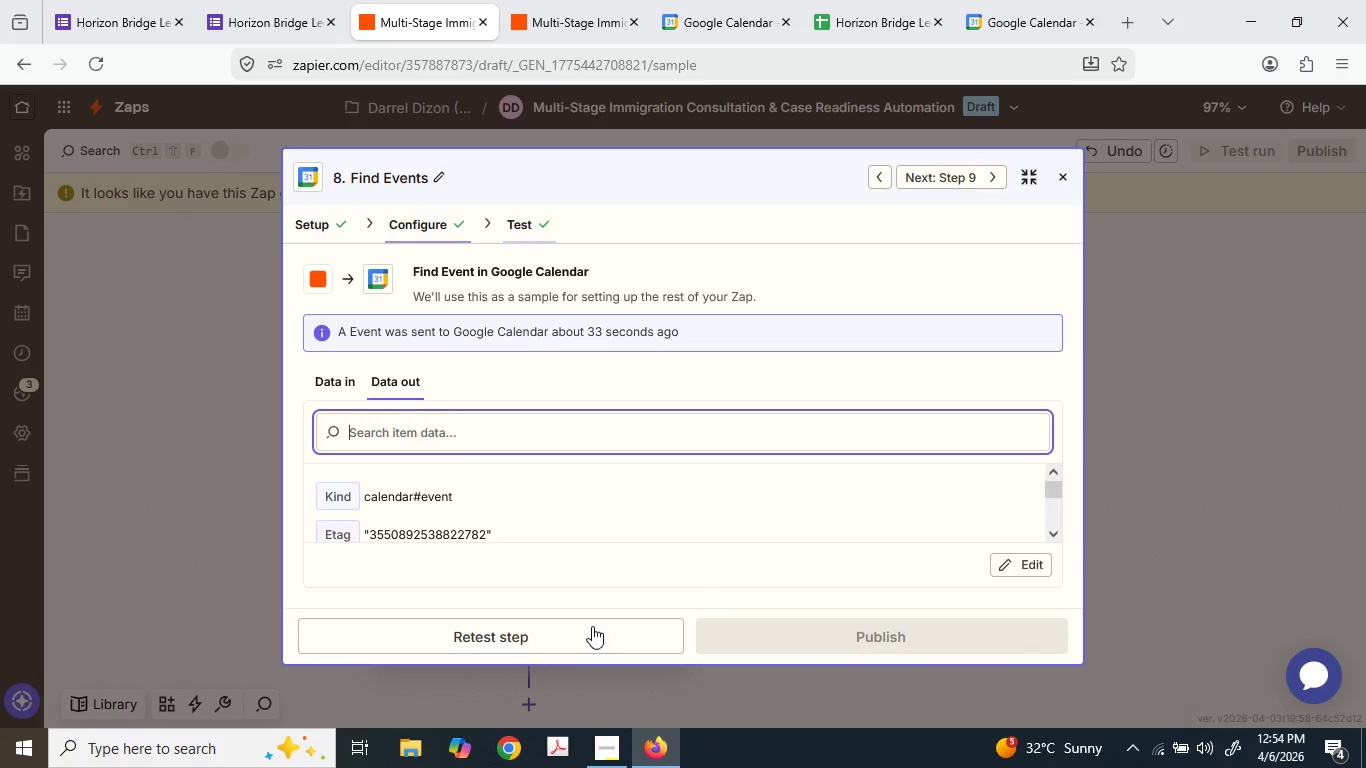 
left_click([568, 621])
 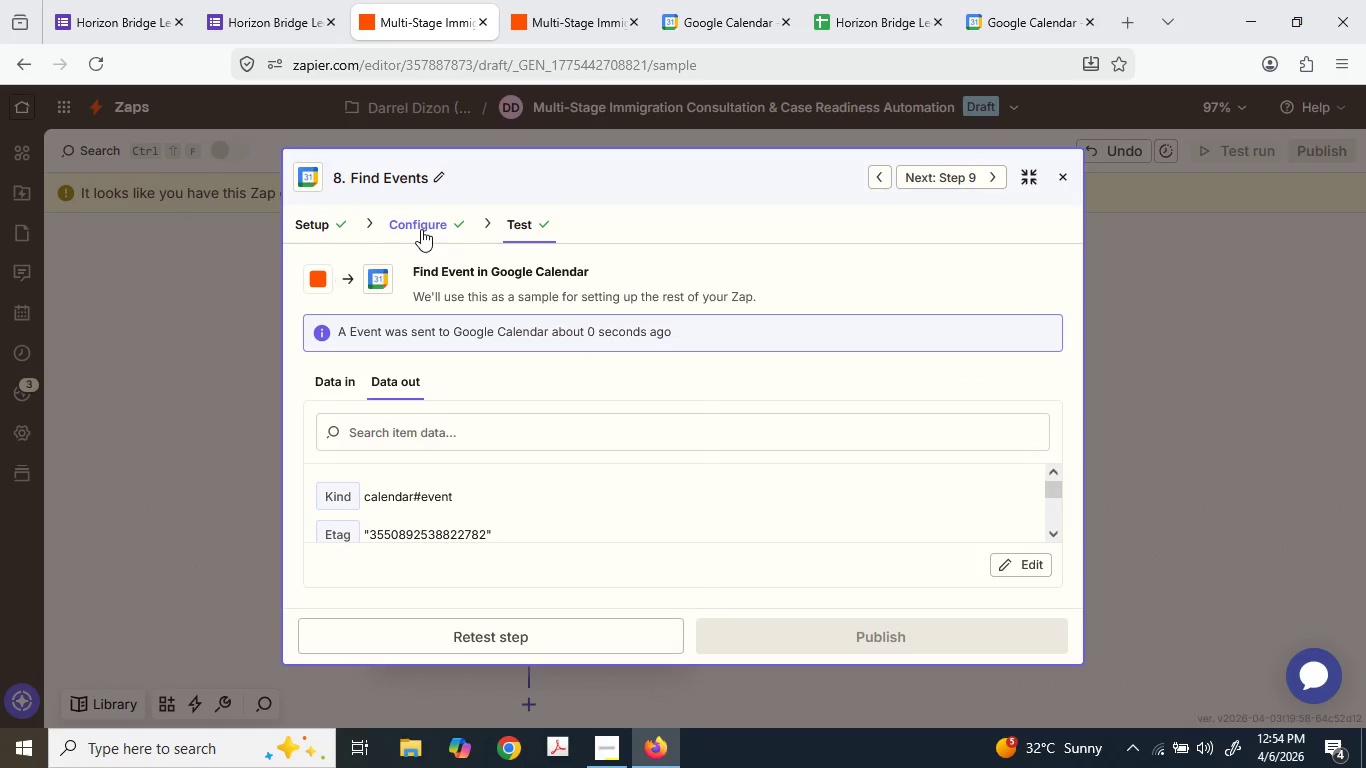 
left_click([421, 229])
 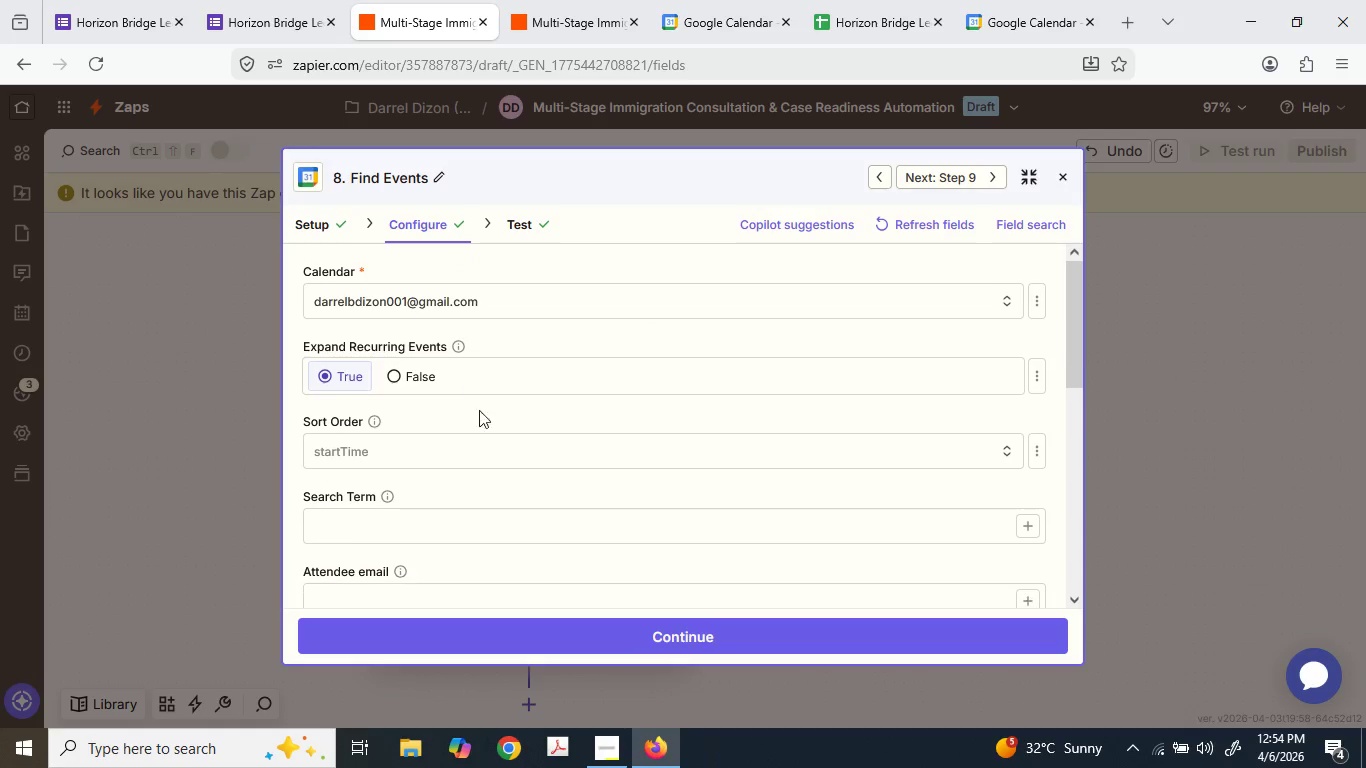 
scroll: coordinate [490, 485], scroll_direction: down, amount: 3.0
 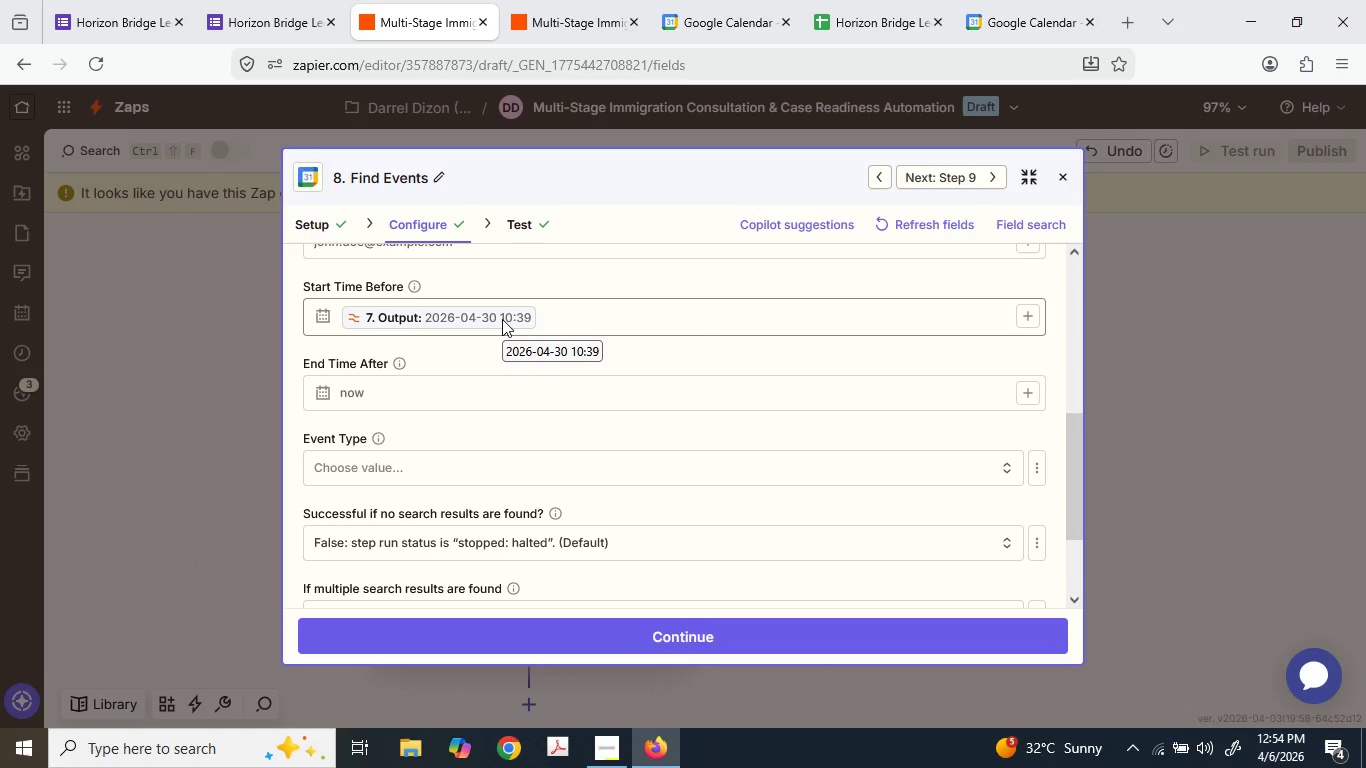 
left_click([483, 386])
 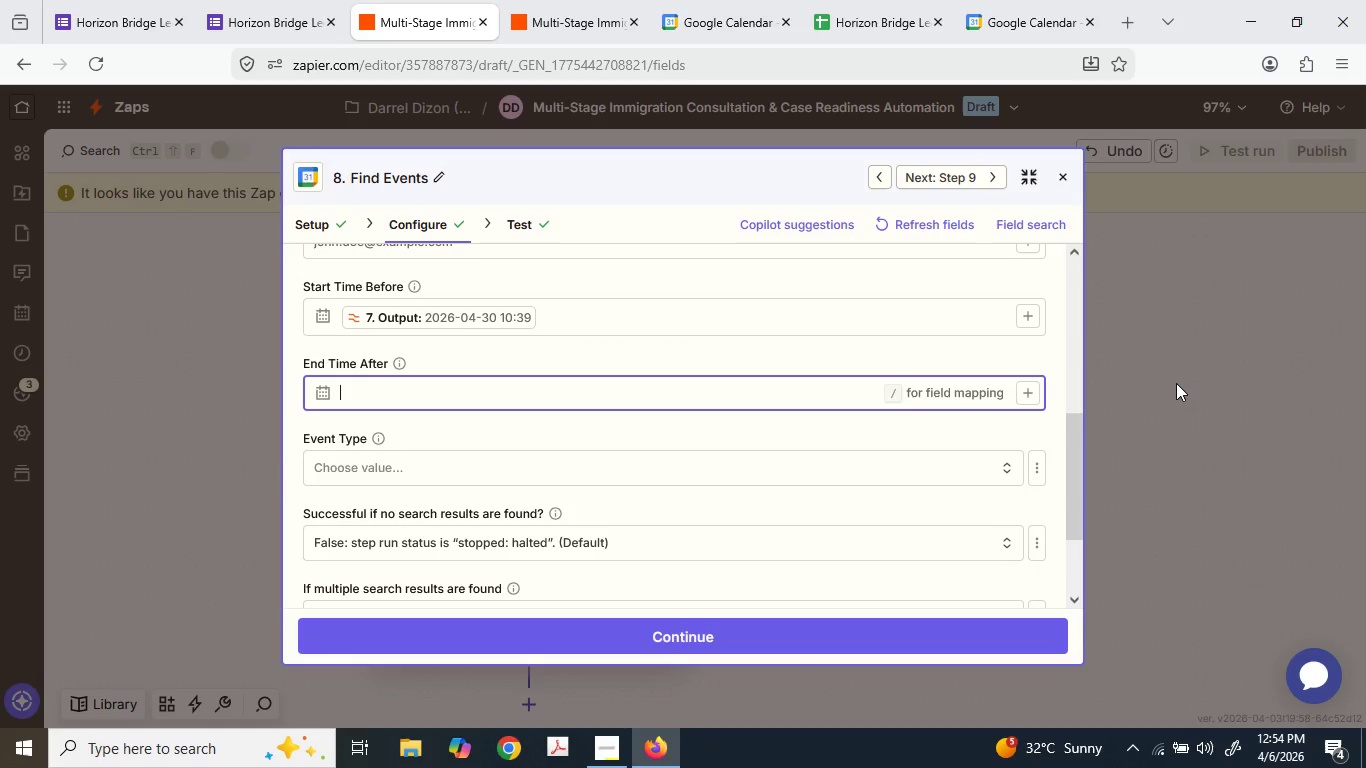 
left_click([1176, 382])
 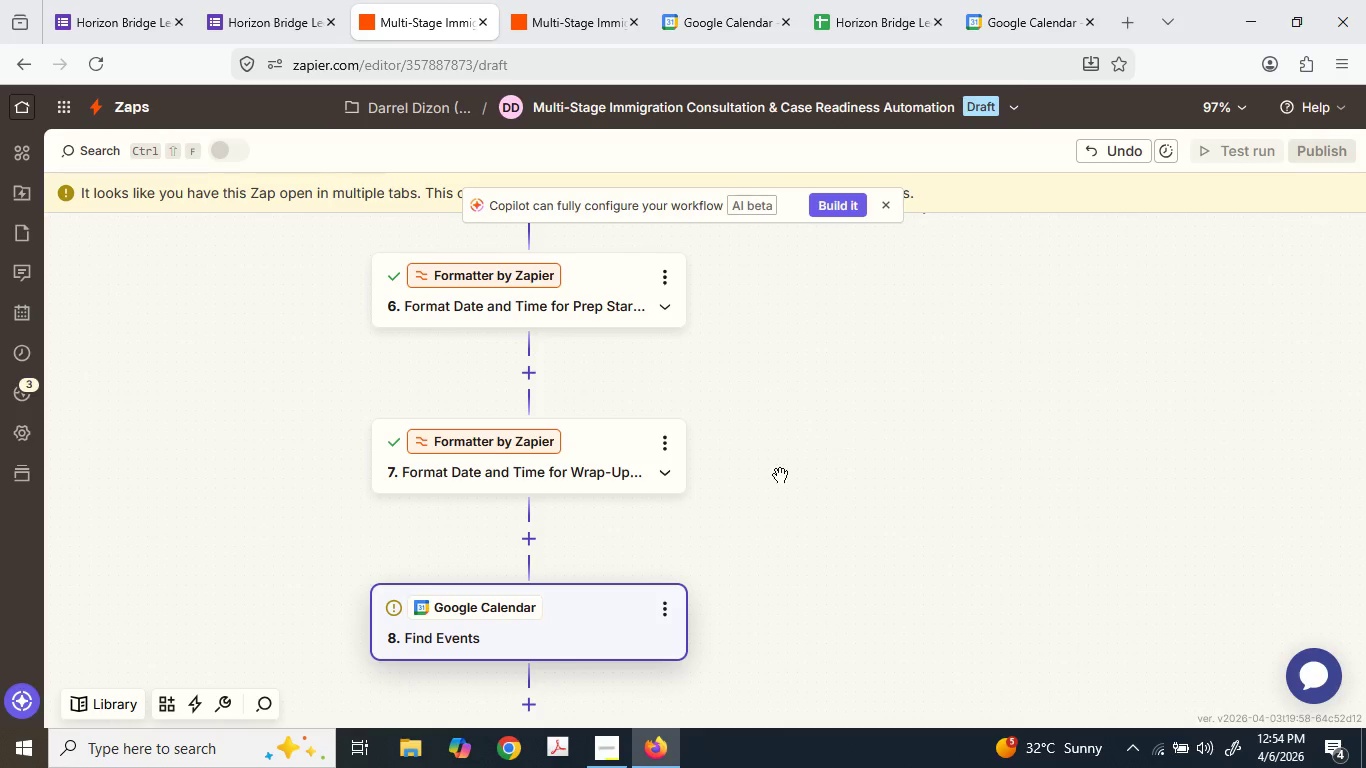 
scroll: coordinate [728, 539], scroll_direction: down, amount: 2.0
 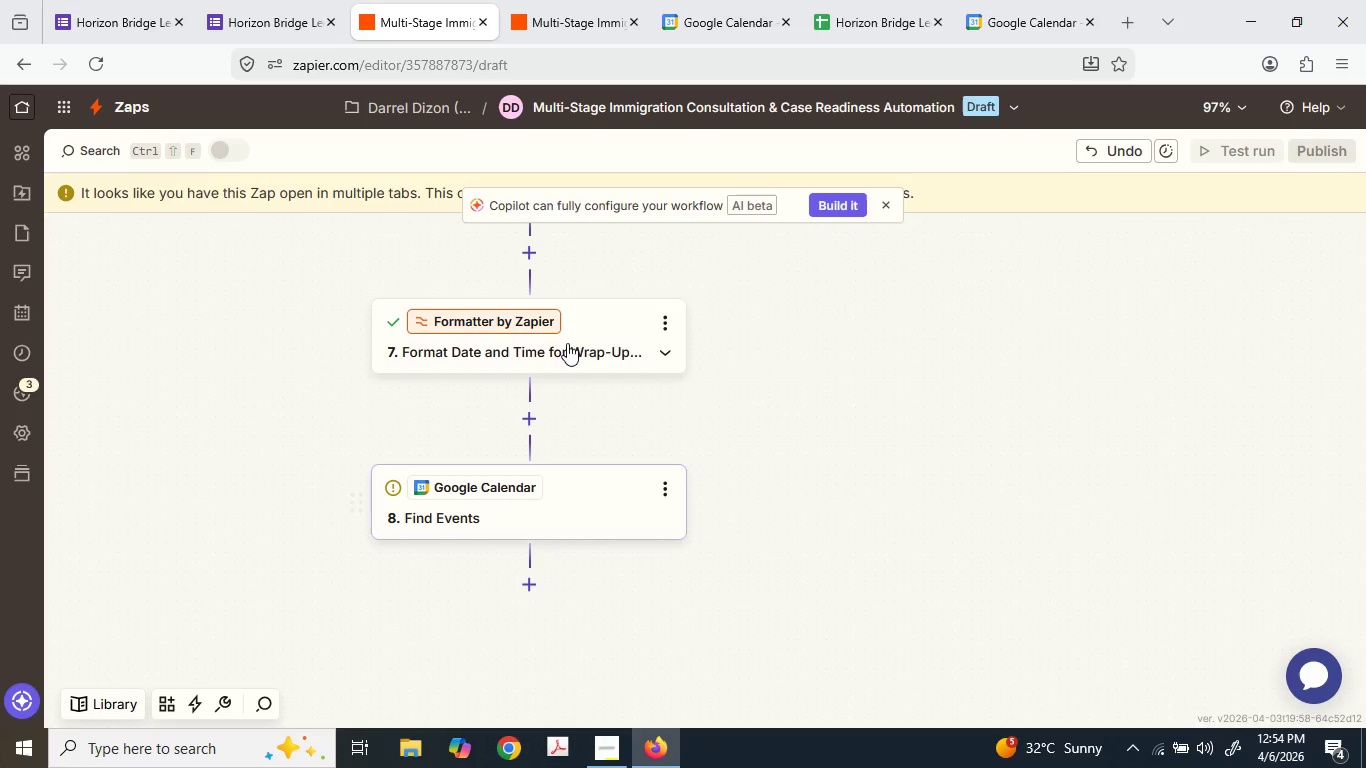 
scroll: coordinate [594, 378], scroll_direction: up, amount: 2.0
 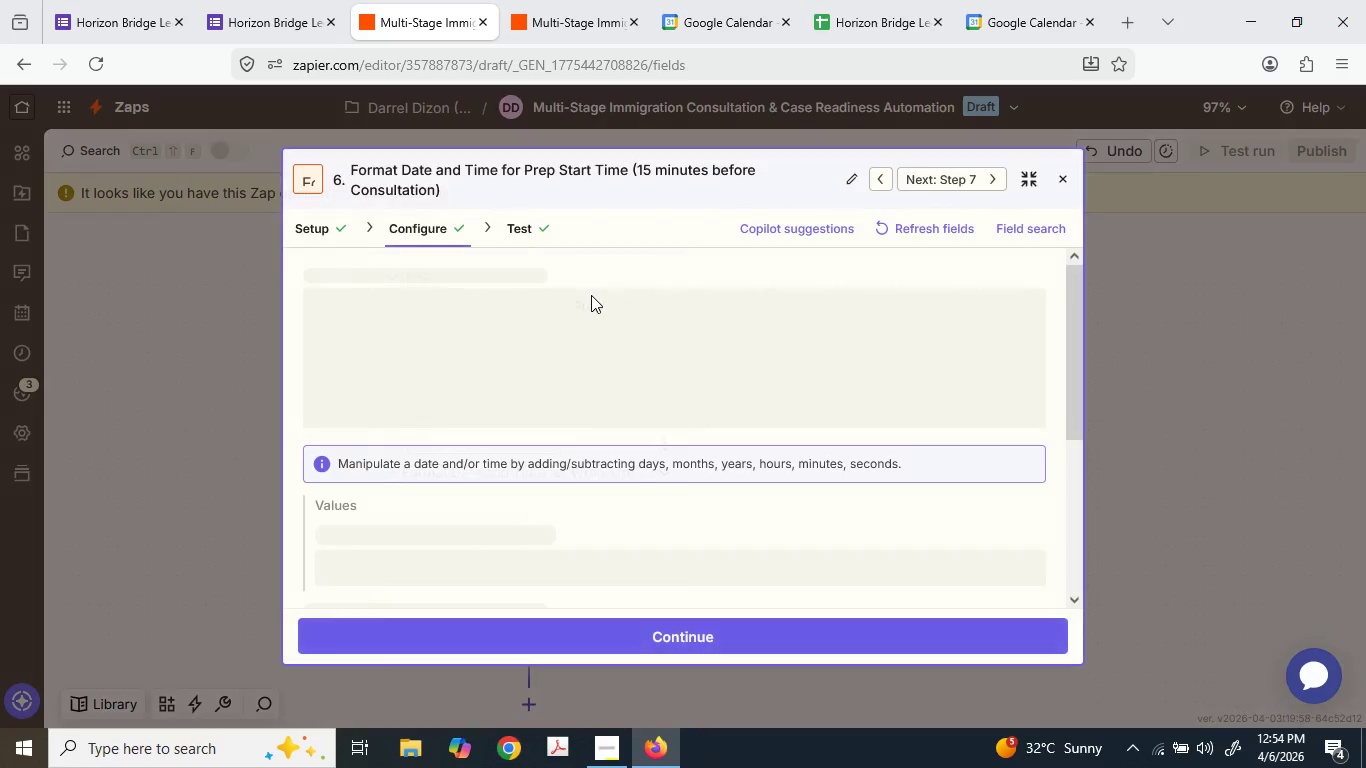 
scroll: coordinate [562, 413], scroll_direction: down, amount: 3.0
 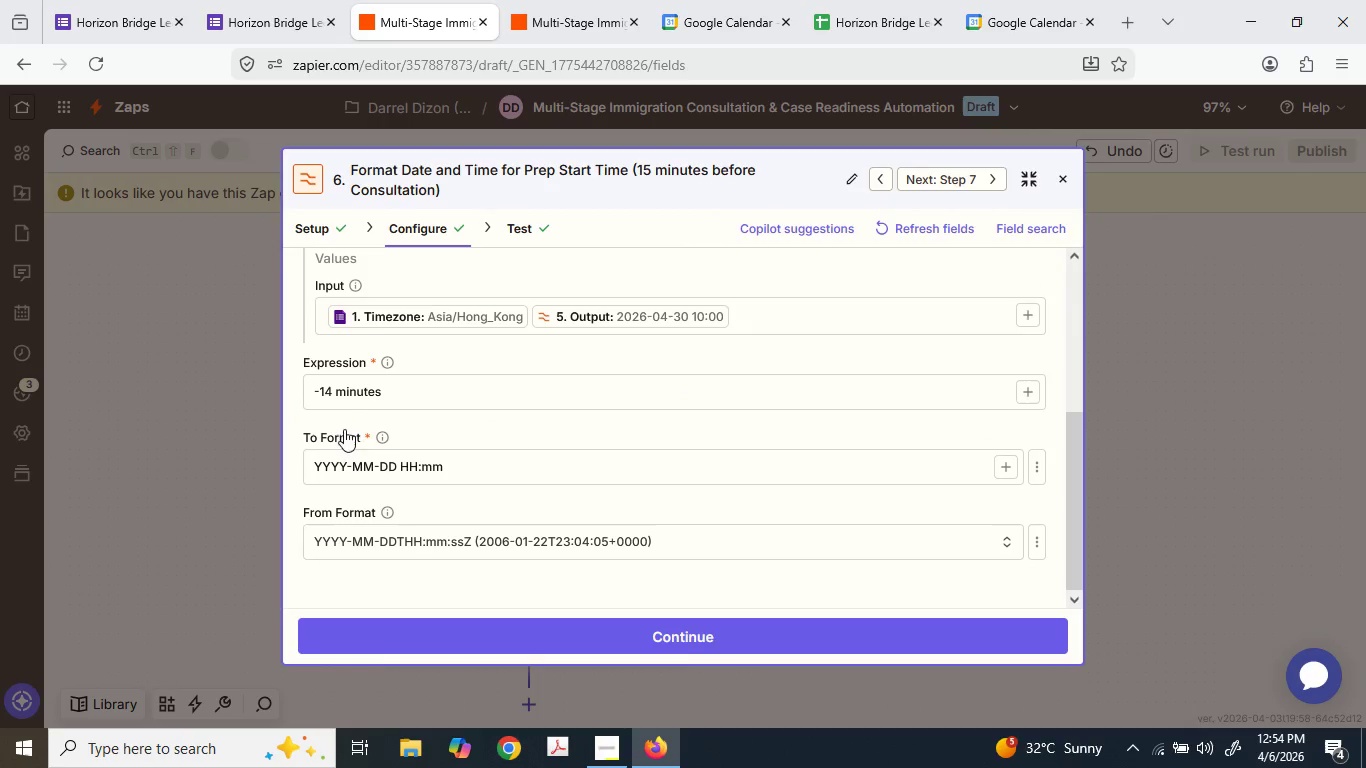 
left_click([337, 394])
 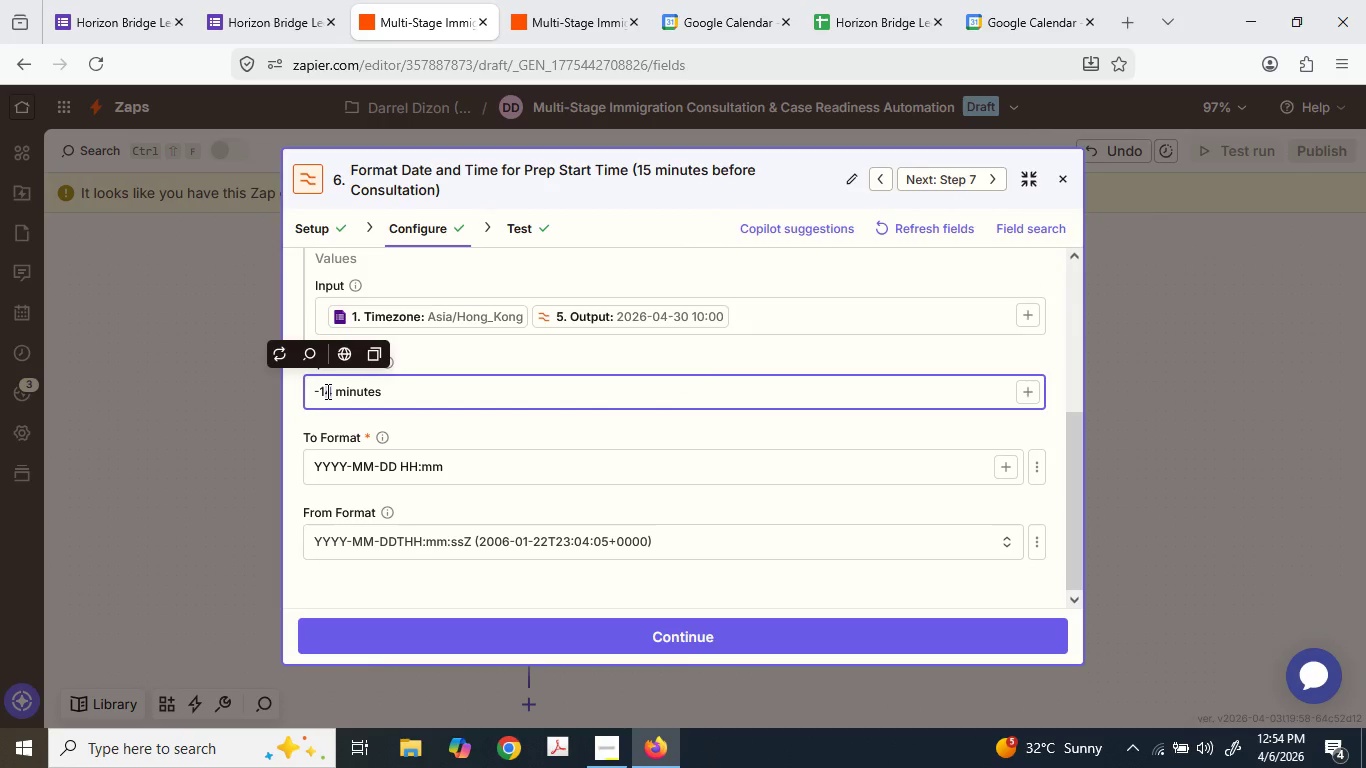 
key(Numpad5)
 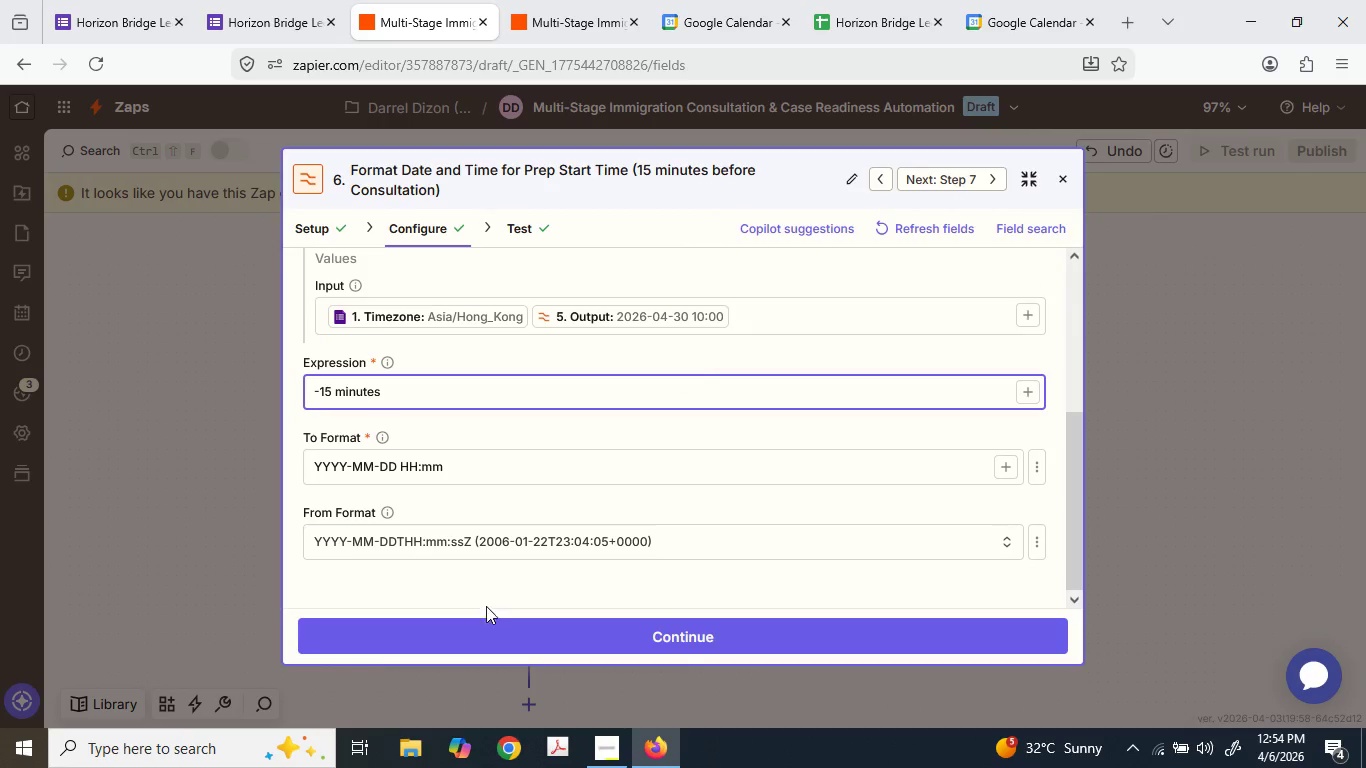 
left_click([479, 634])
 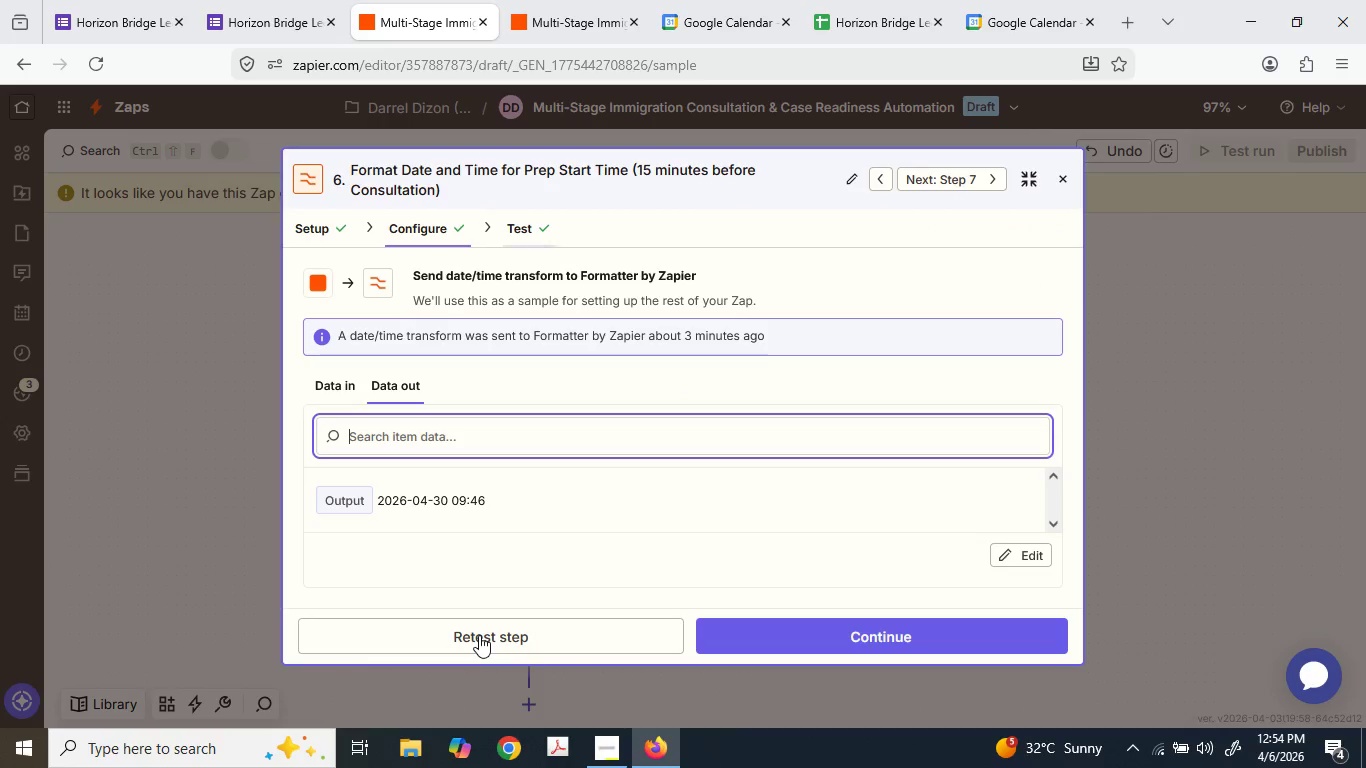 
left_click([479, 635])
 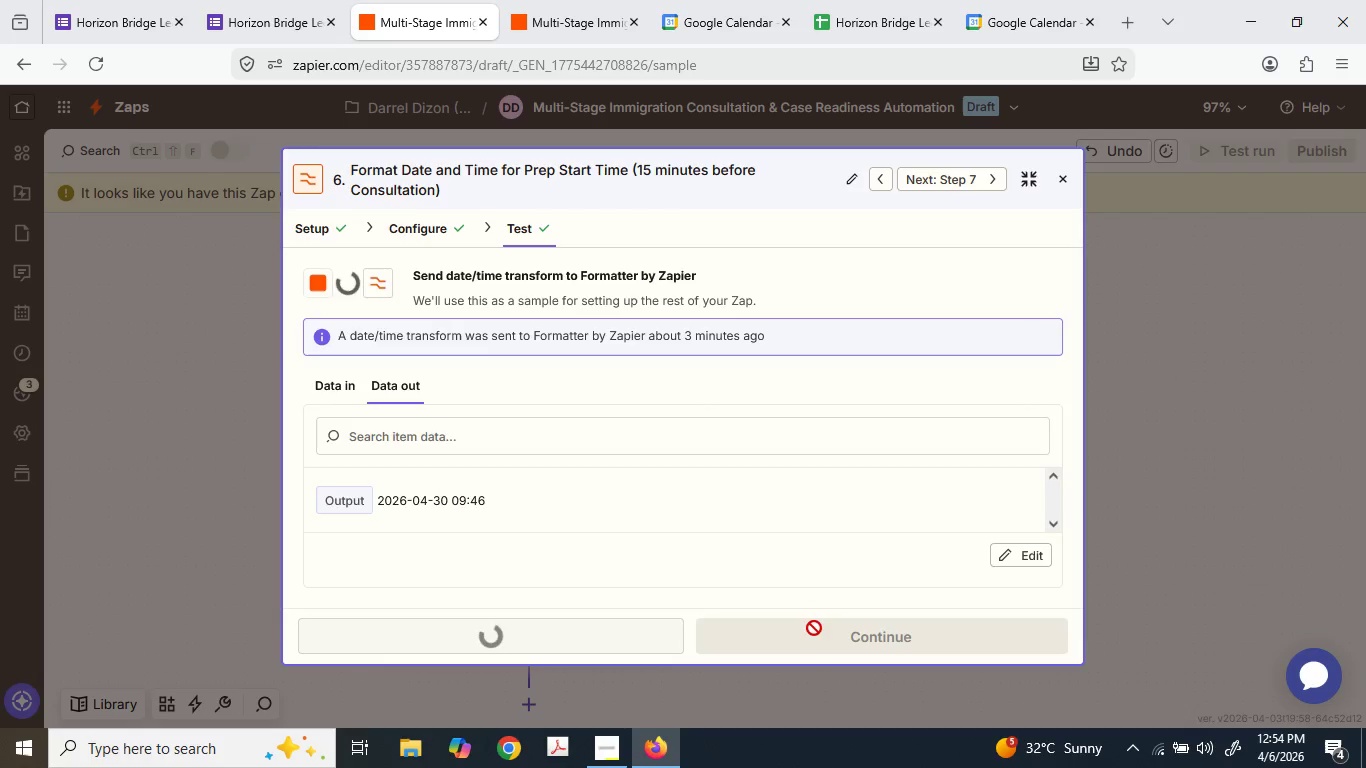 
left_click([814, 628])
 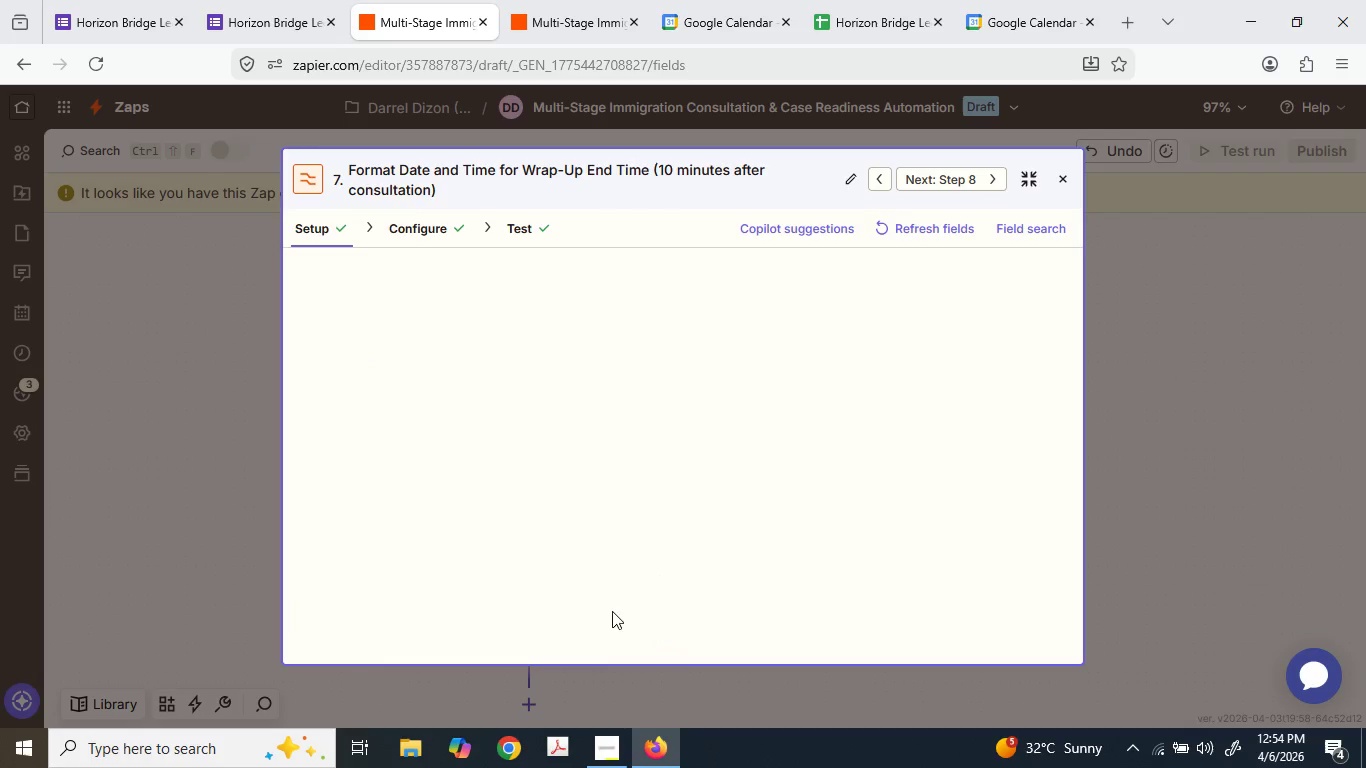 
scroll: coordinate [519, 560], scroll_direction: down, amount: 2.0
 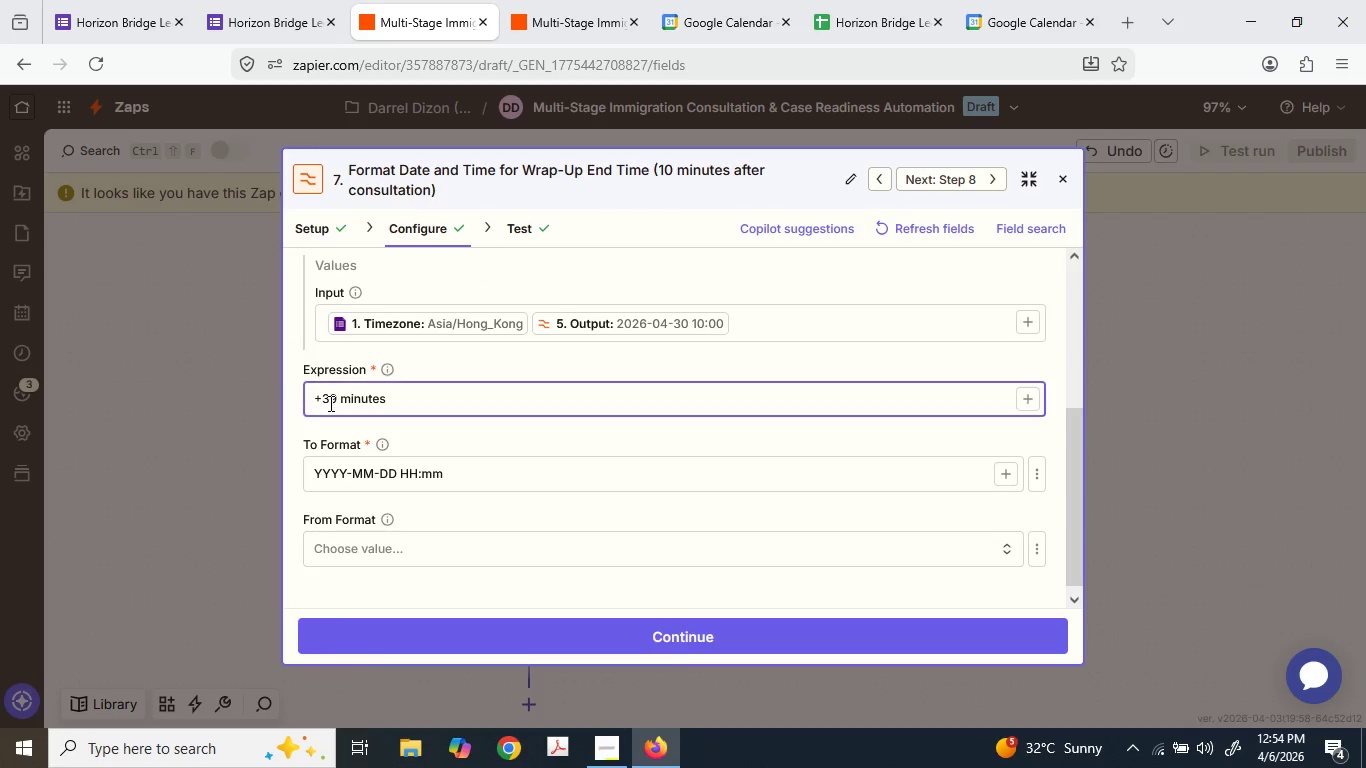 
left_click_drag(start_coordinate=[332, 402], to_coordinate=[324, 398])
 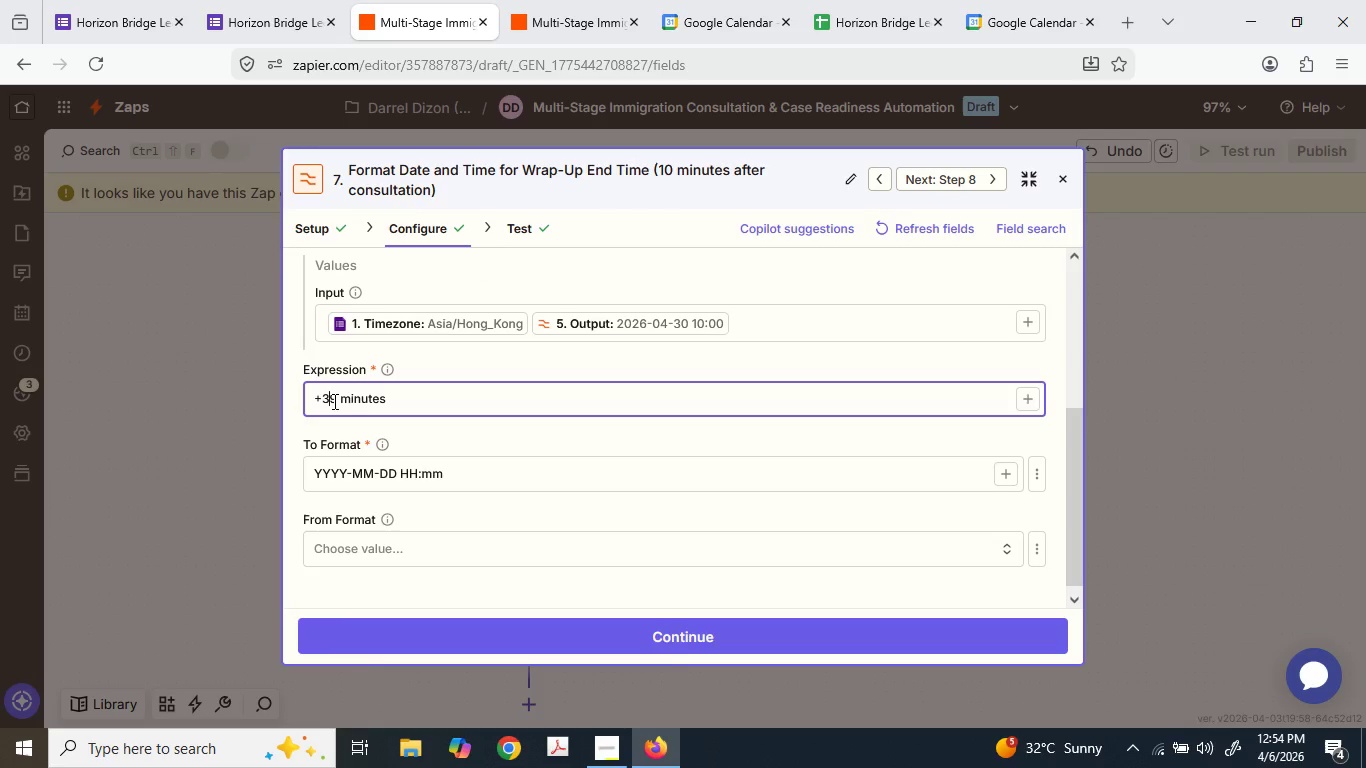 
left_click_drag(start_coordinate=[333, 401], to_coordinate=[326, 399])
 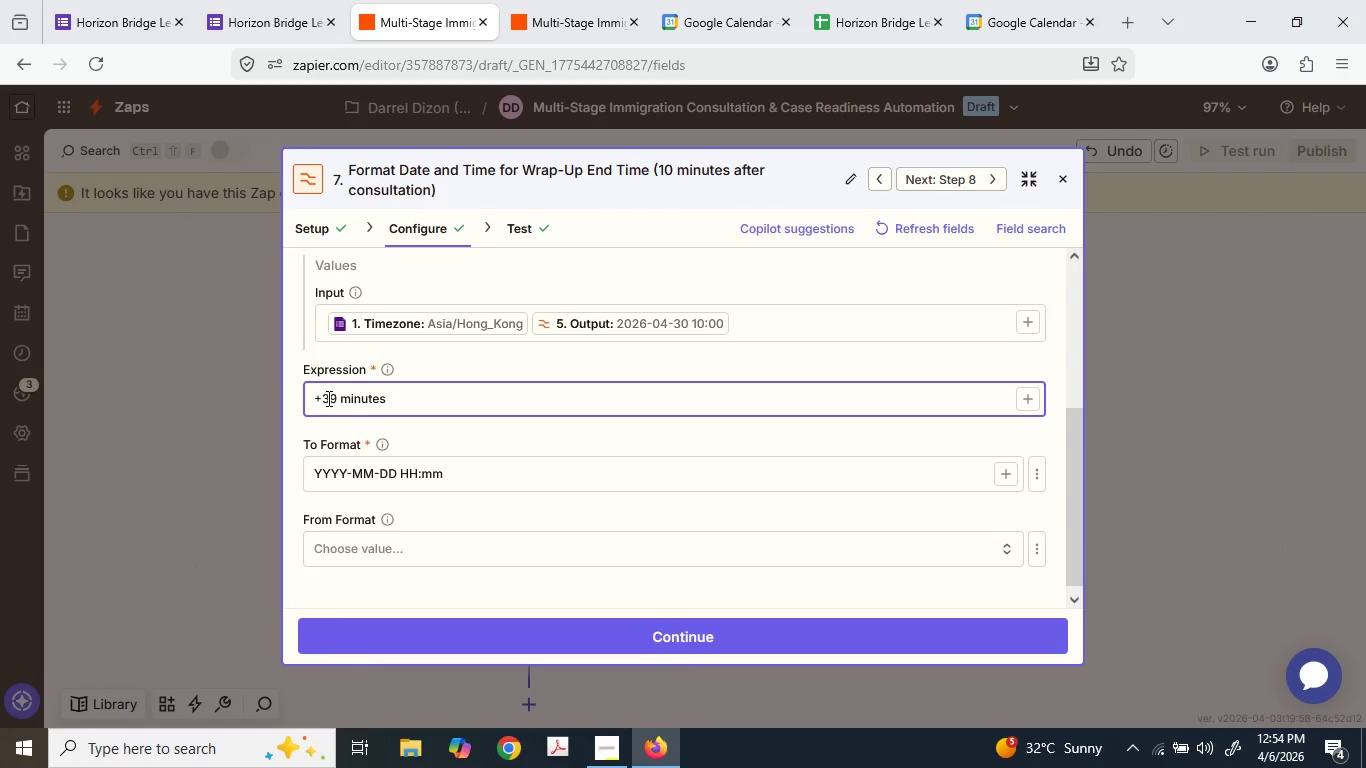 
key(Backspace)
 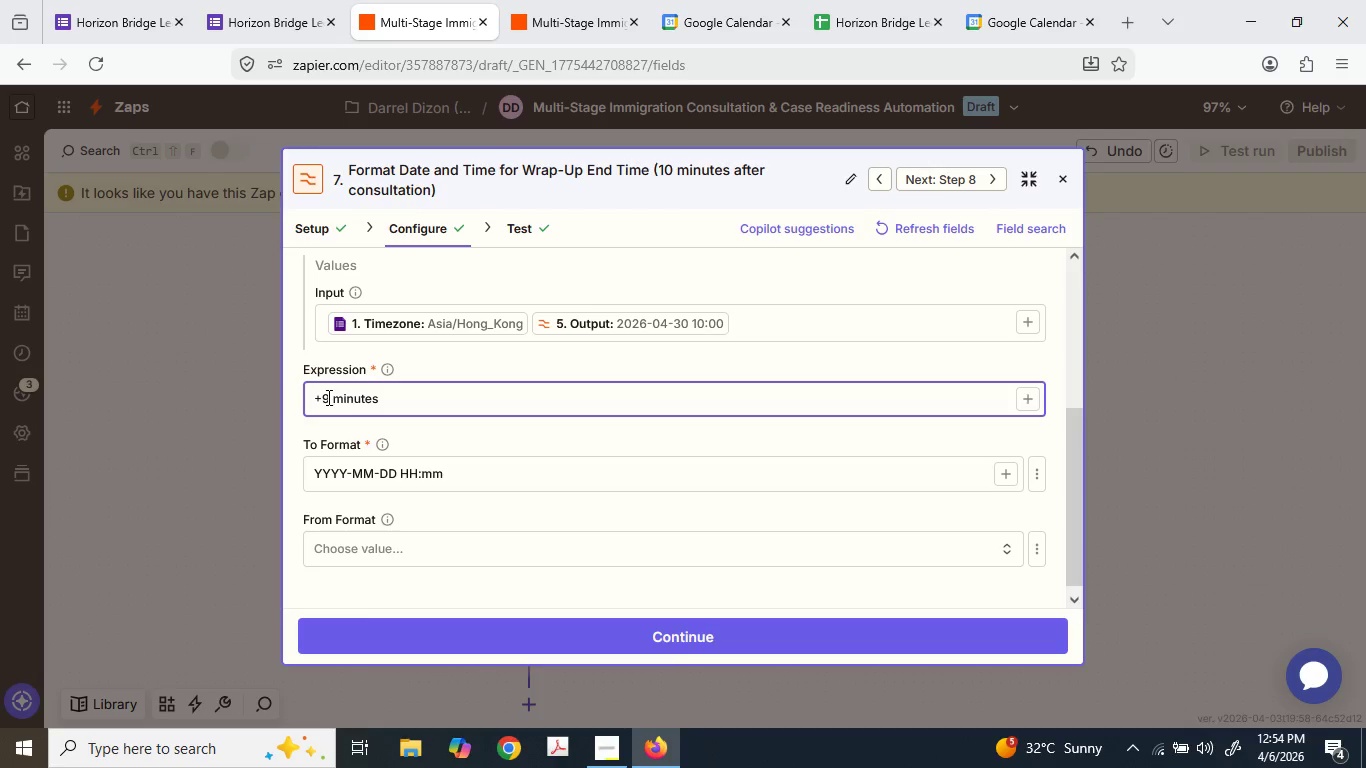 
key(Delete)
 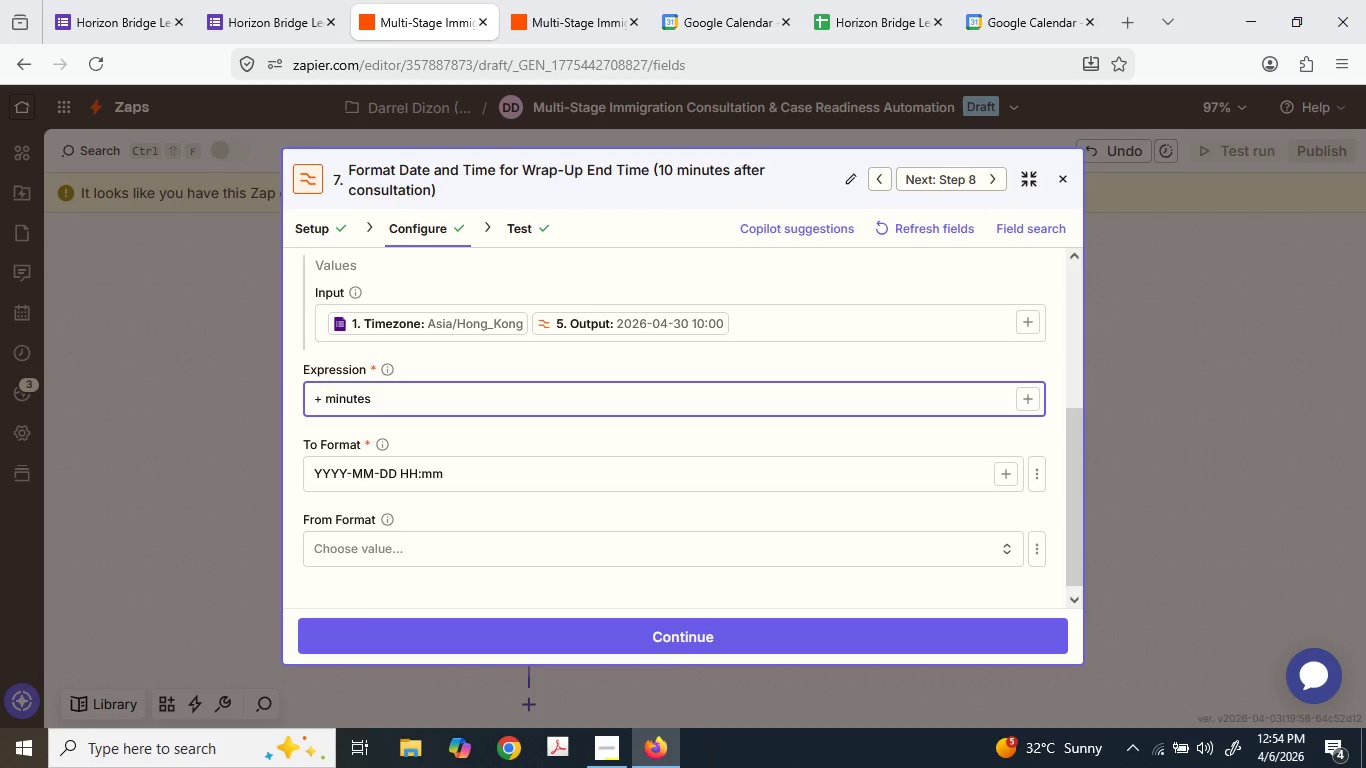 
key(Numpad4)
 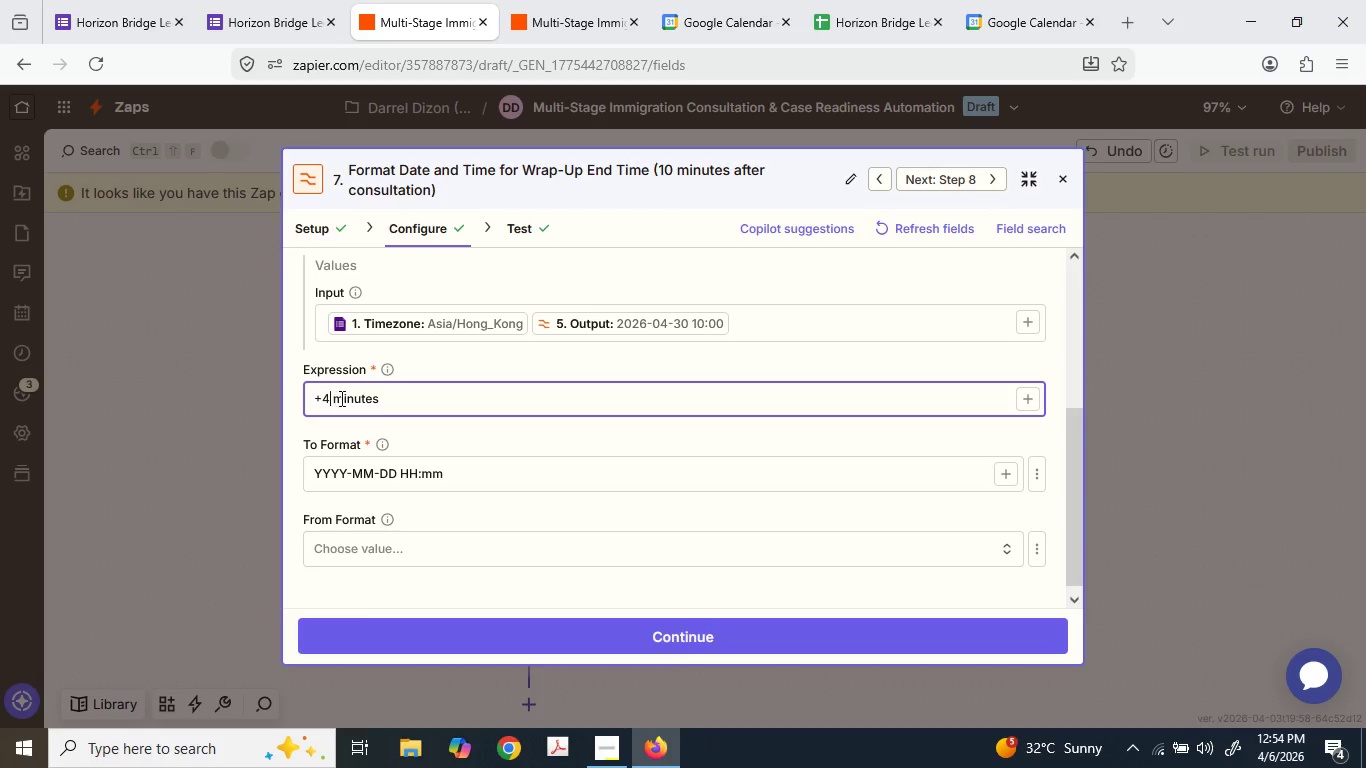 
key(Numpad0)
 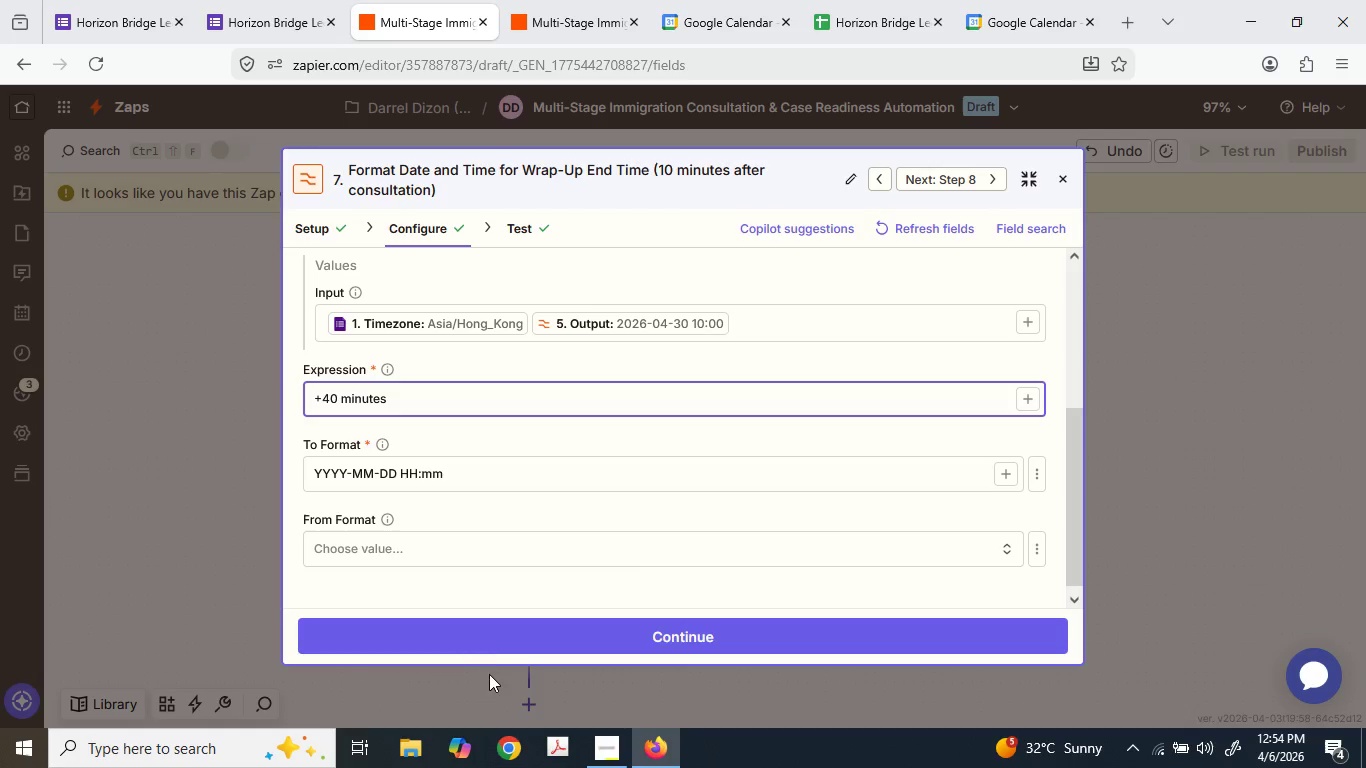 
left_click([492, 633])
 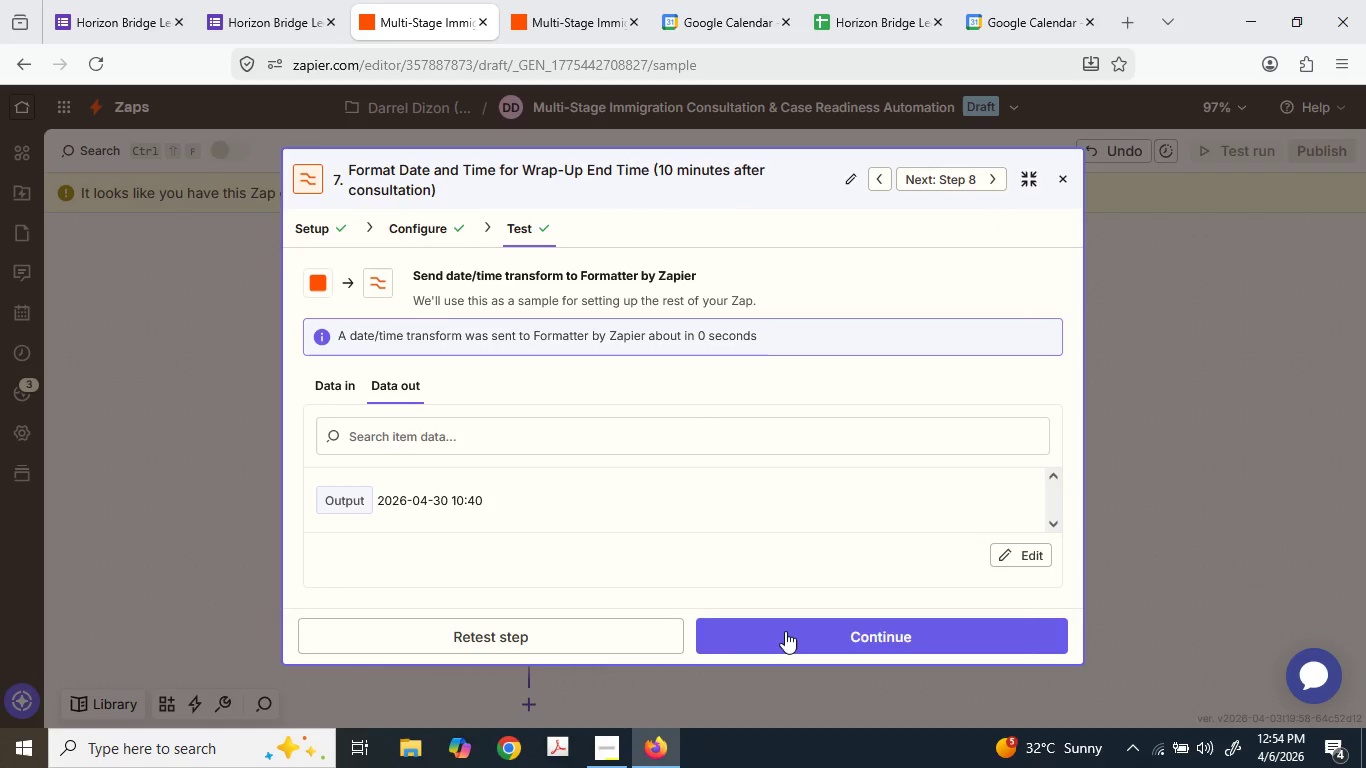 
scroll: coordinate [724, 527], scroll_direction: down, amount: 3.0
 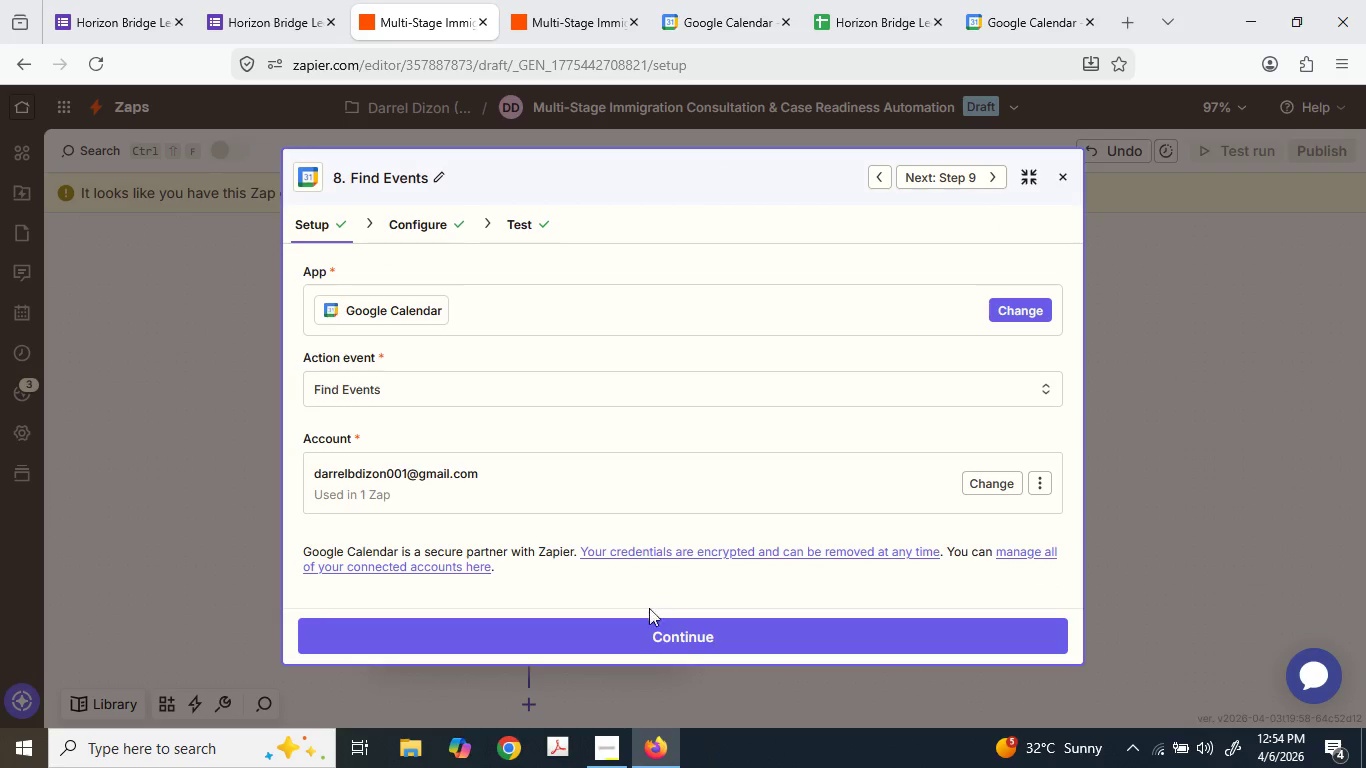 
left_click([649, 624])
 